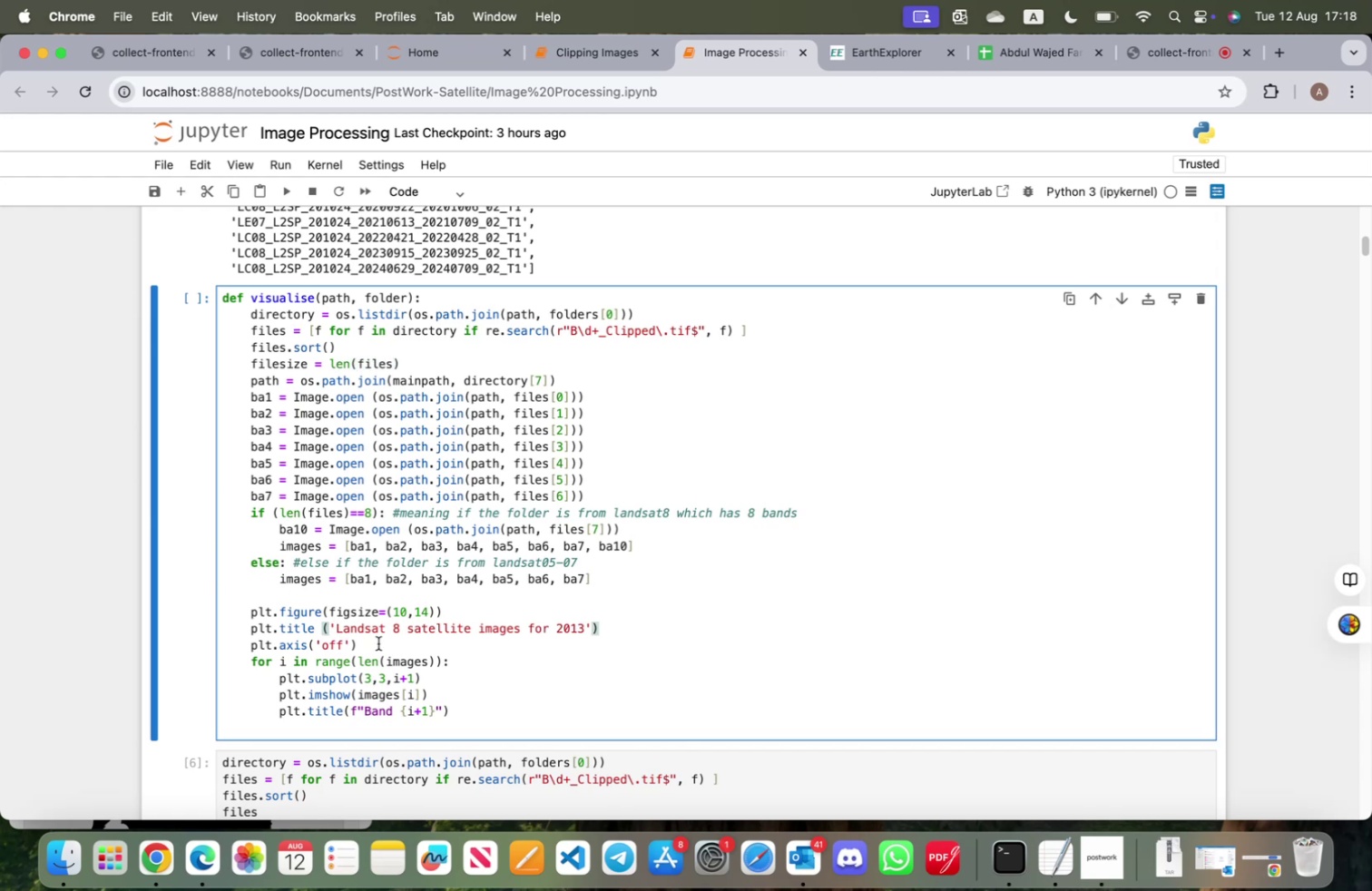 
key(D)
 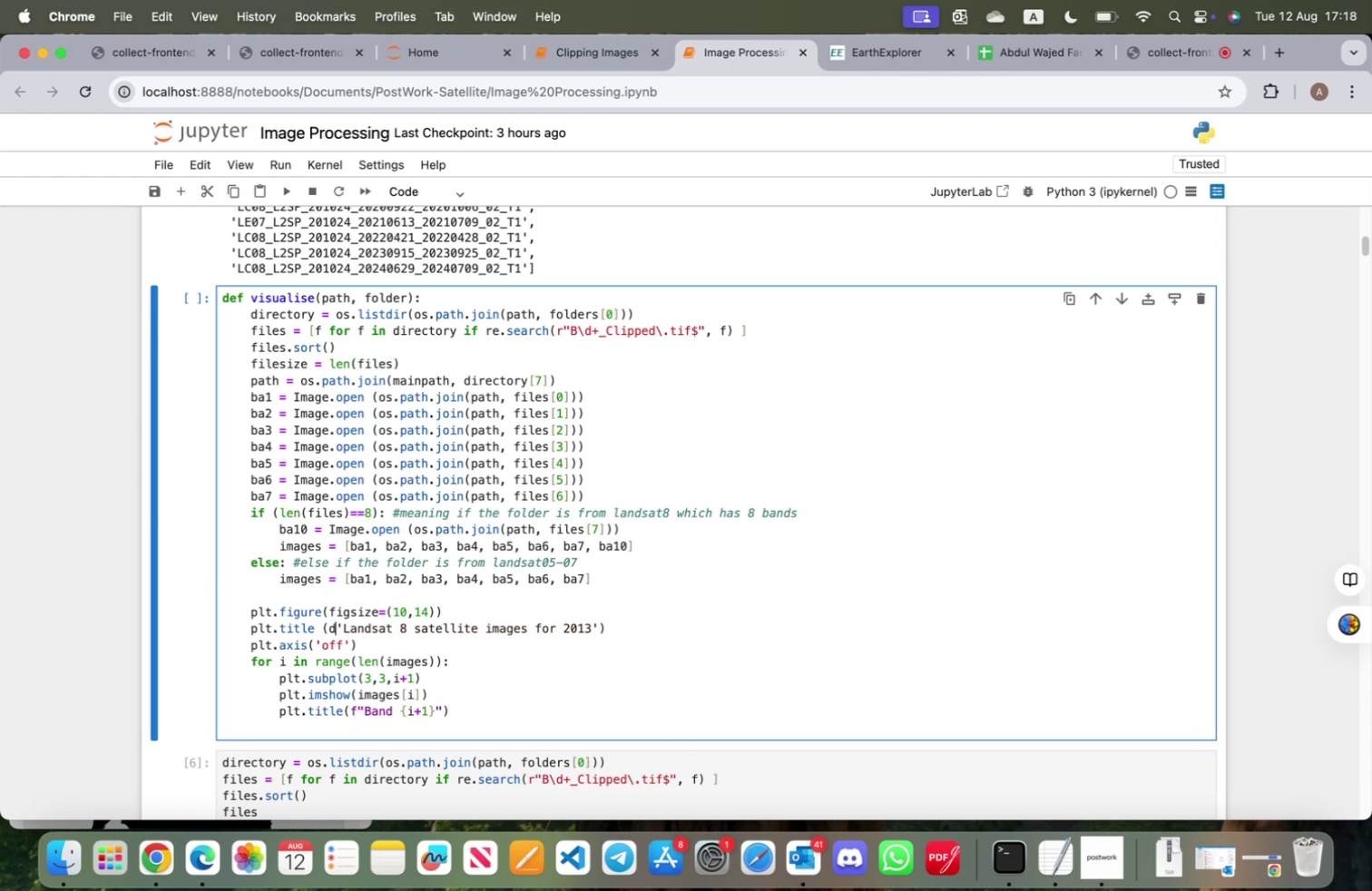 
key(ArrowRight)
 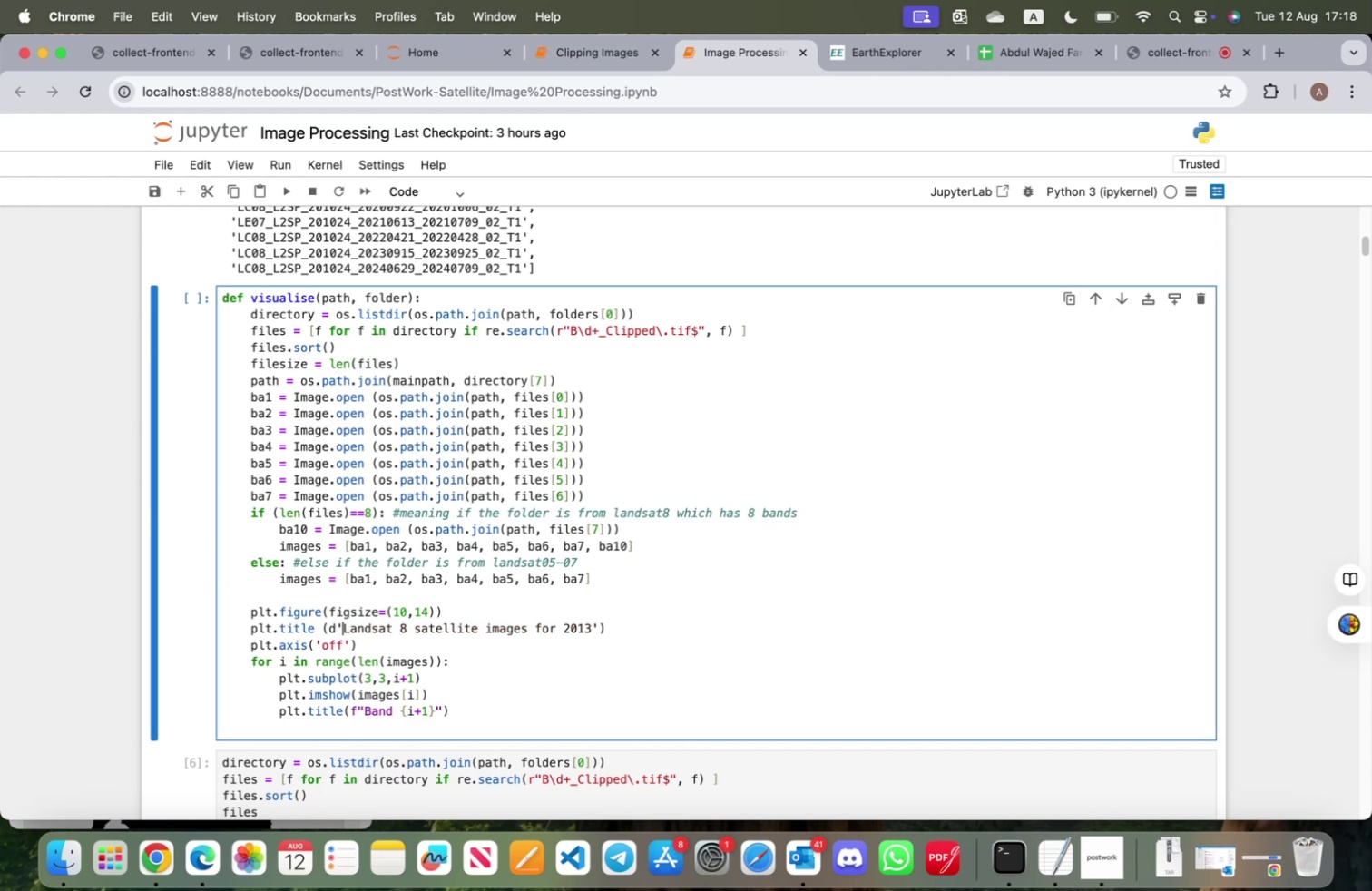 
key(Backspace)
 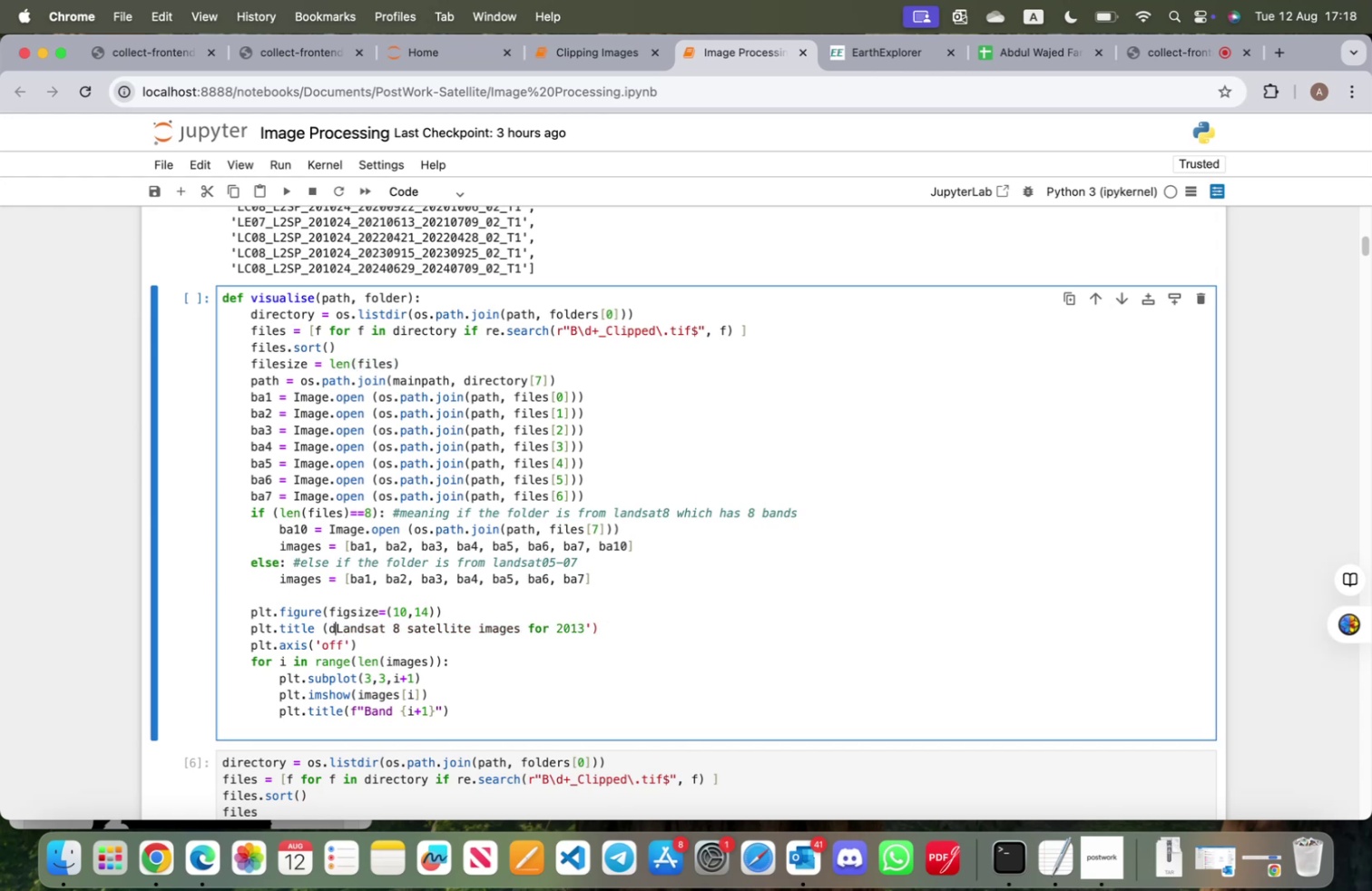 
key(Backspace)
 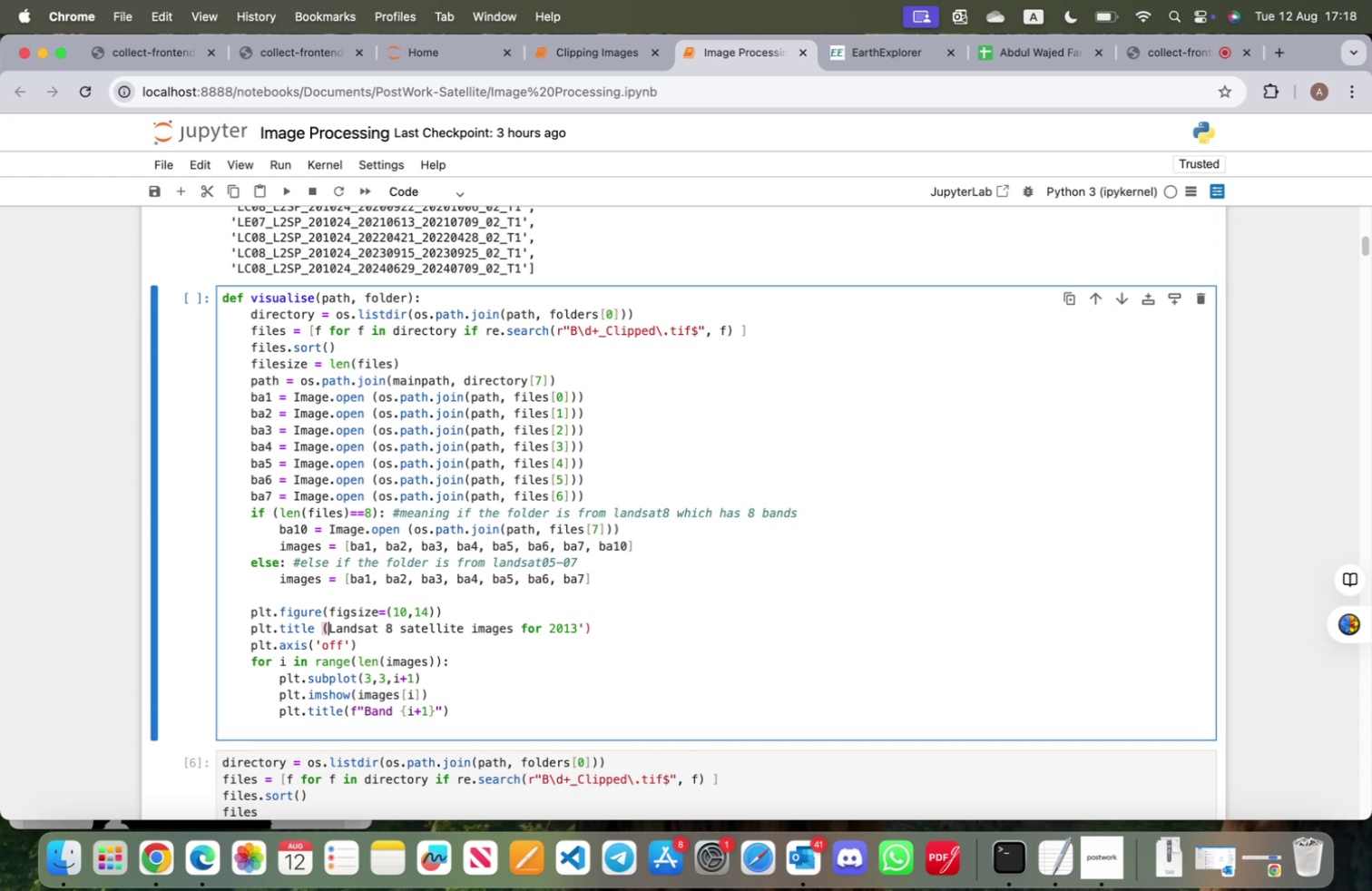 
key(F)
 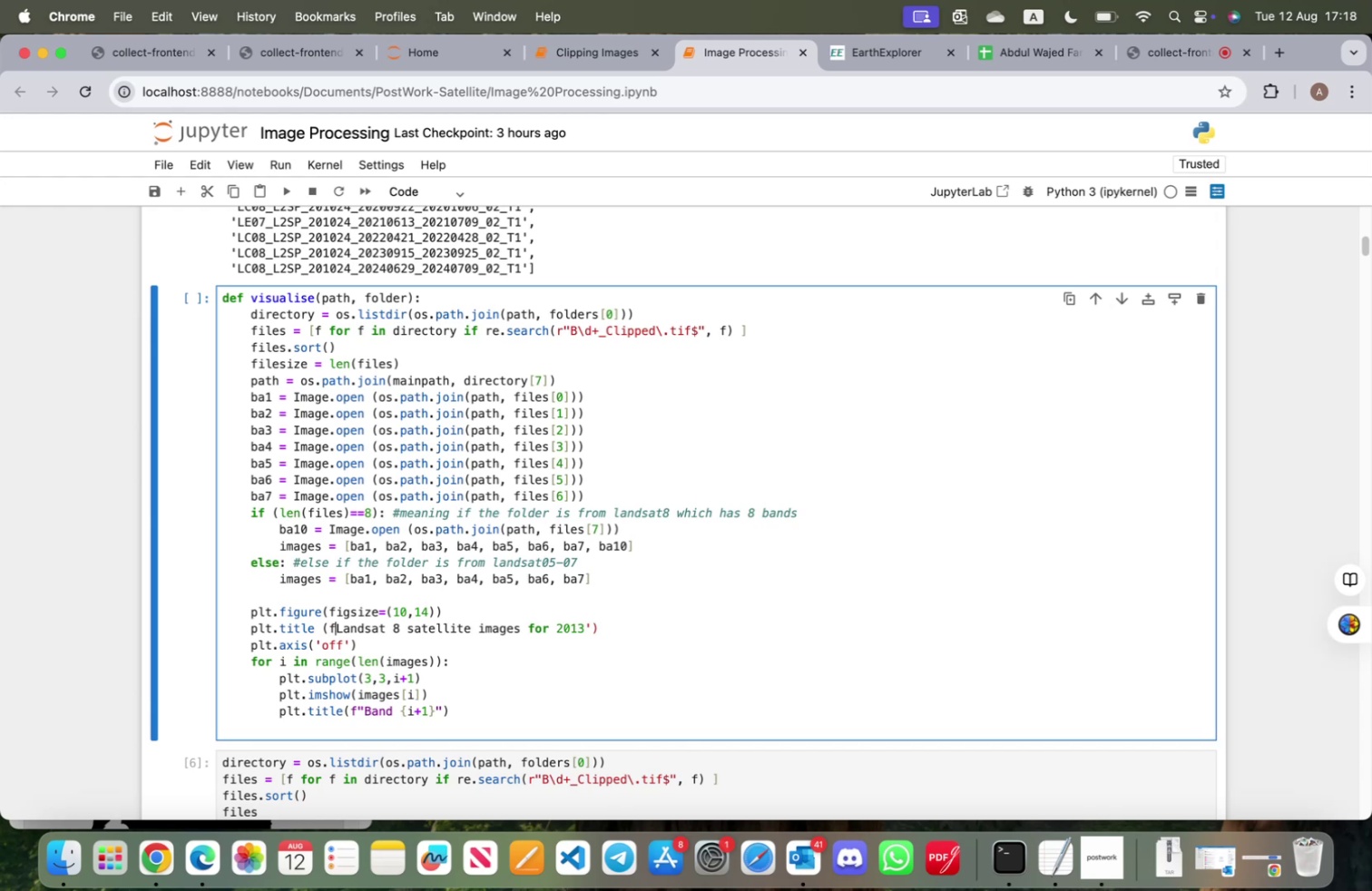 
key(Quote)
 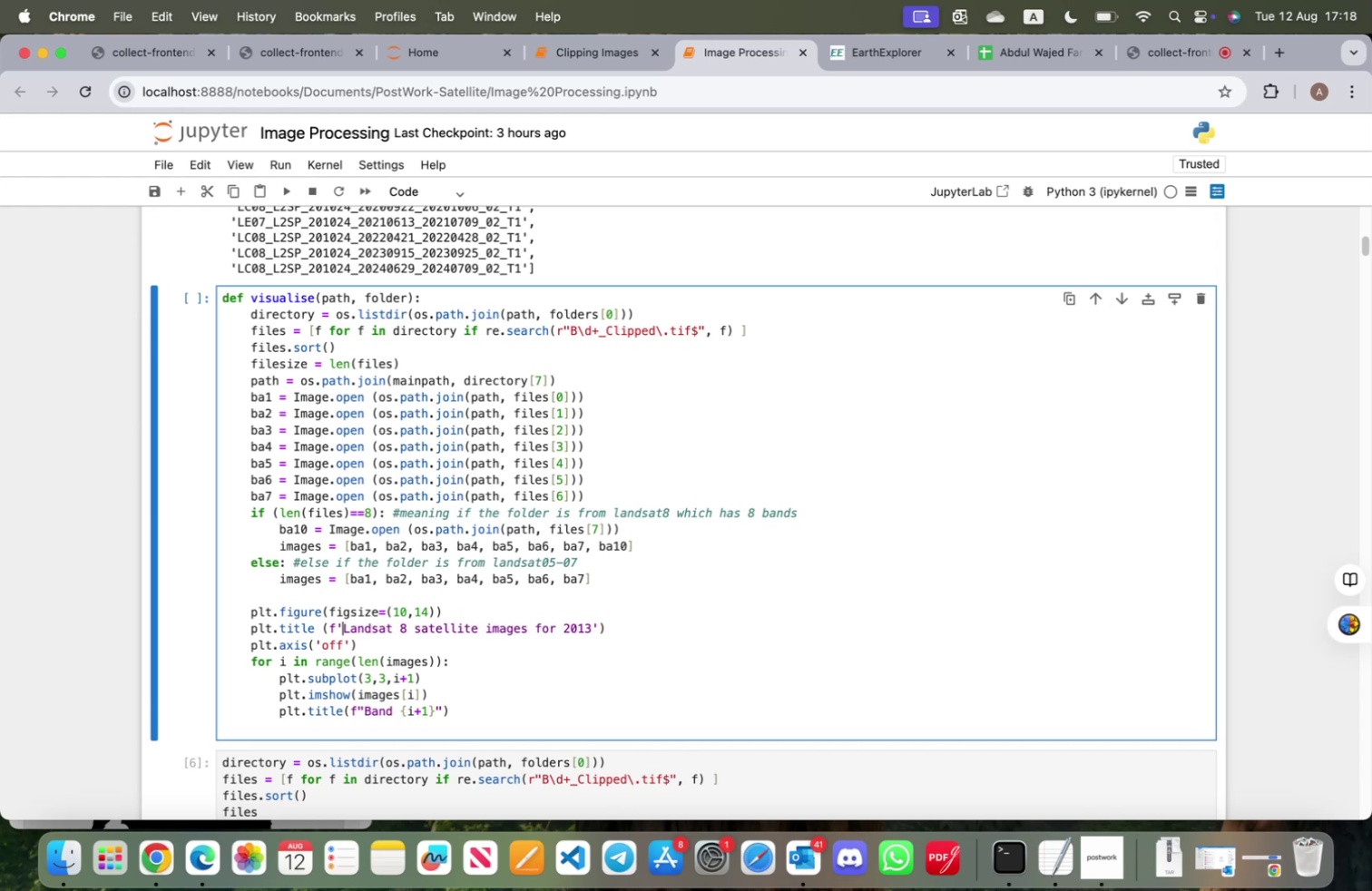 
hold_key(key=ArrowRight, duration=0.85)
 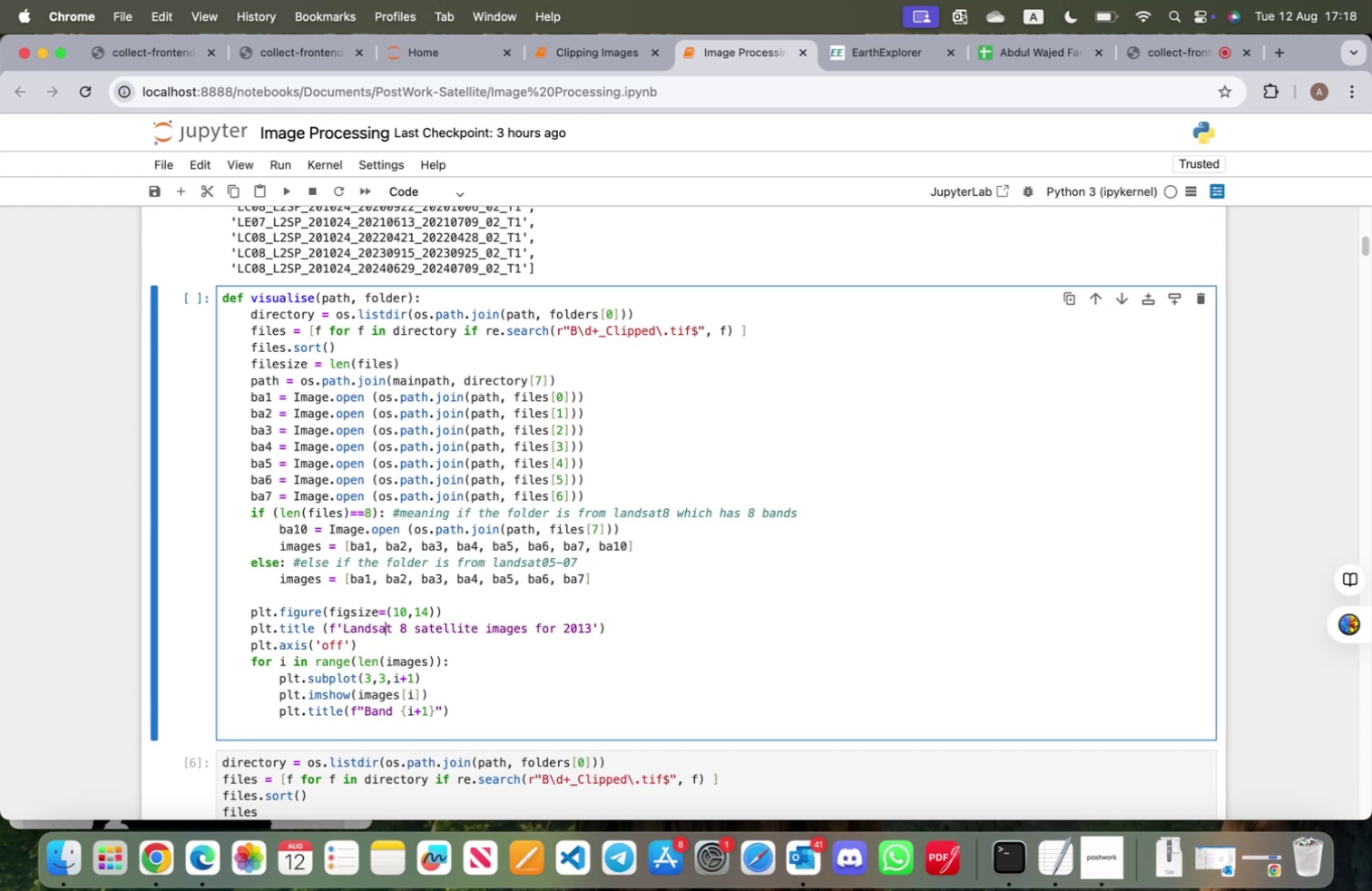 
key(ArrowRight)
 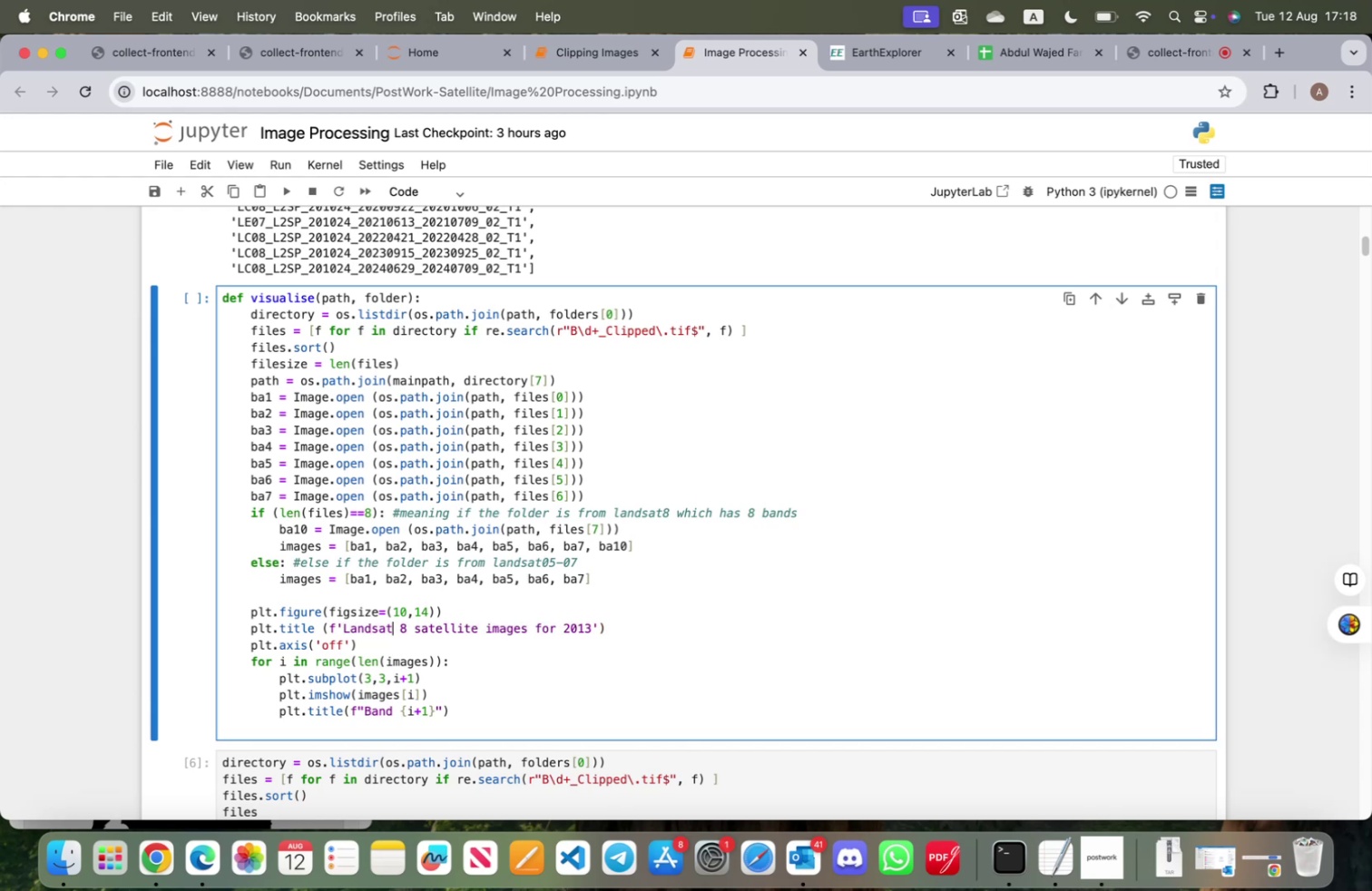 
key(ArrowRight)
 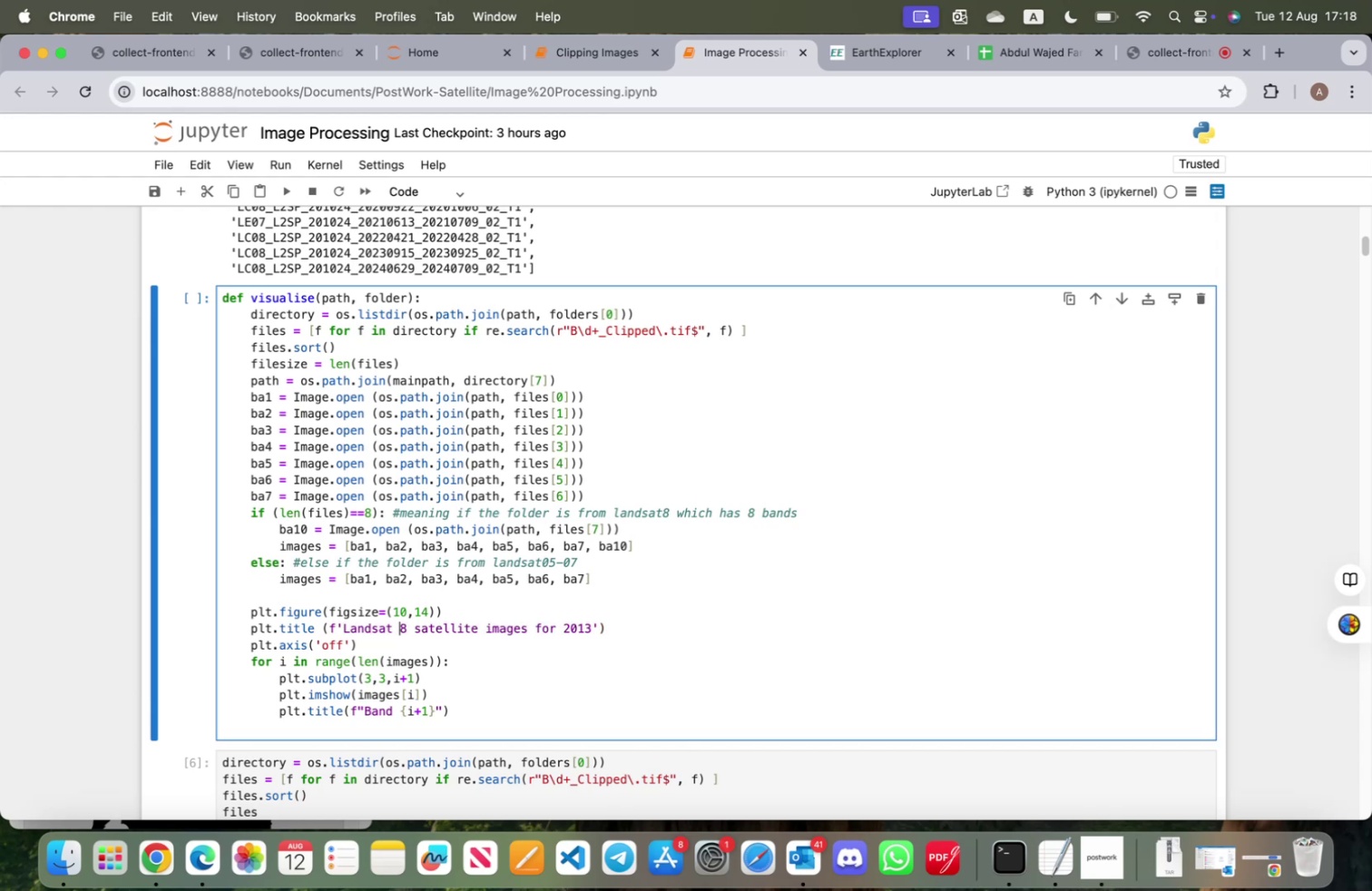 
key(Shift+BracketLeft)
 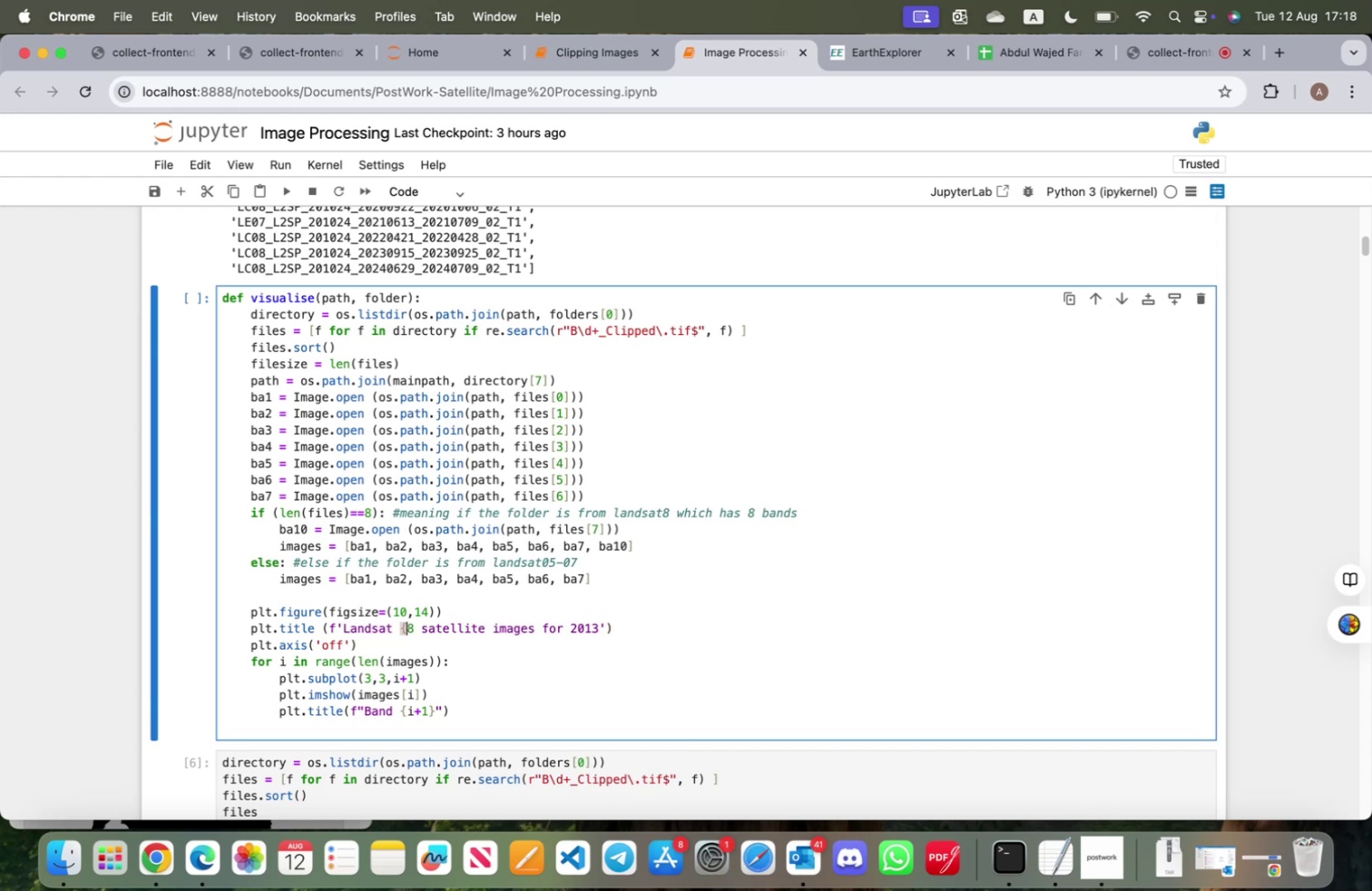 
key(ArrowRight)
 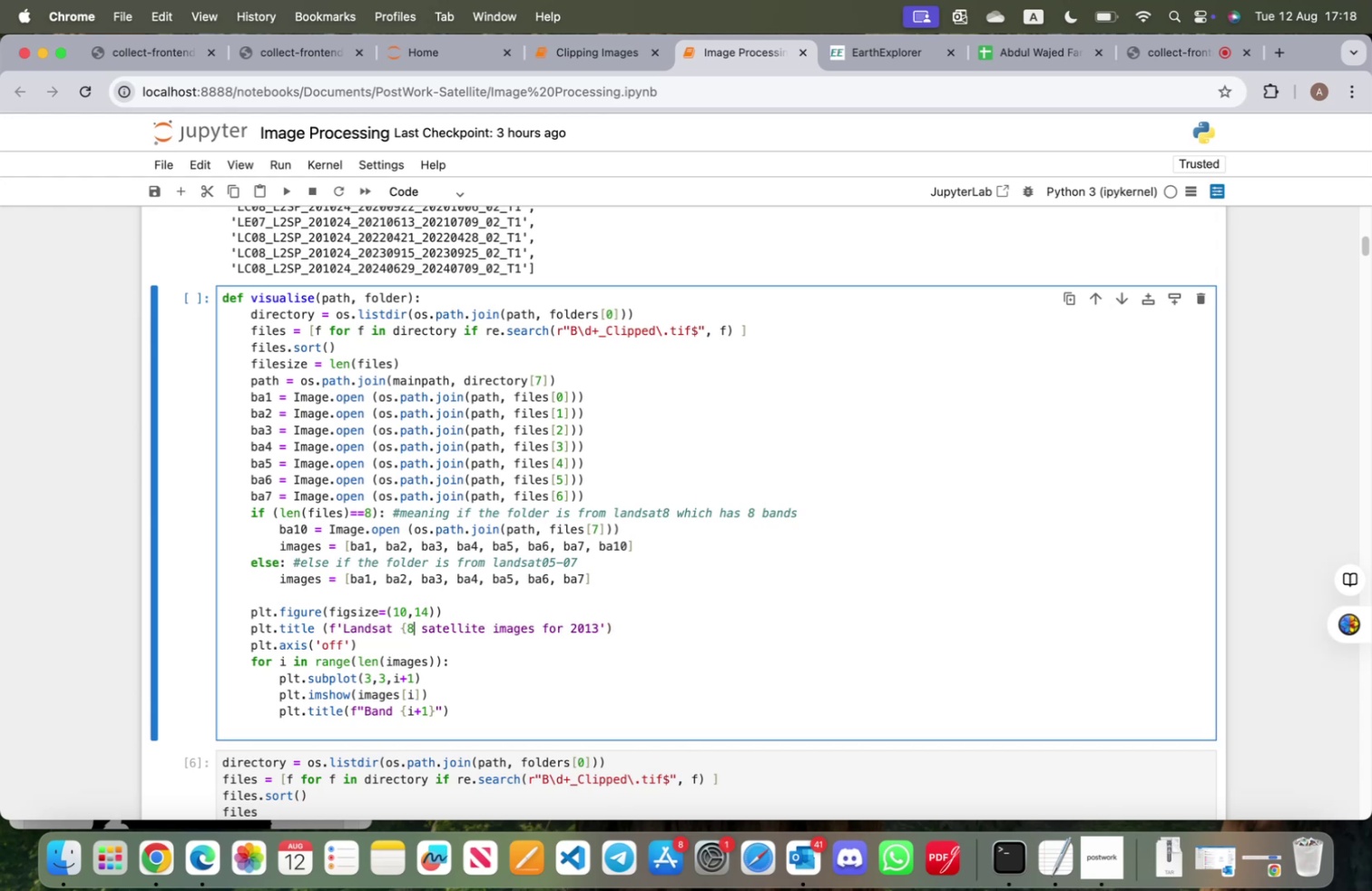 
key(Shift+BracketRight)
 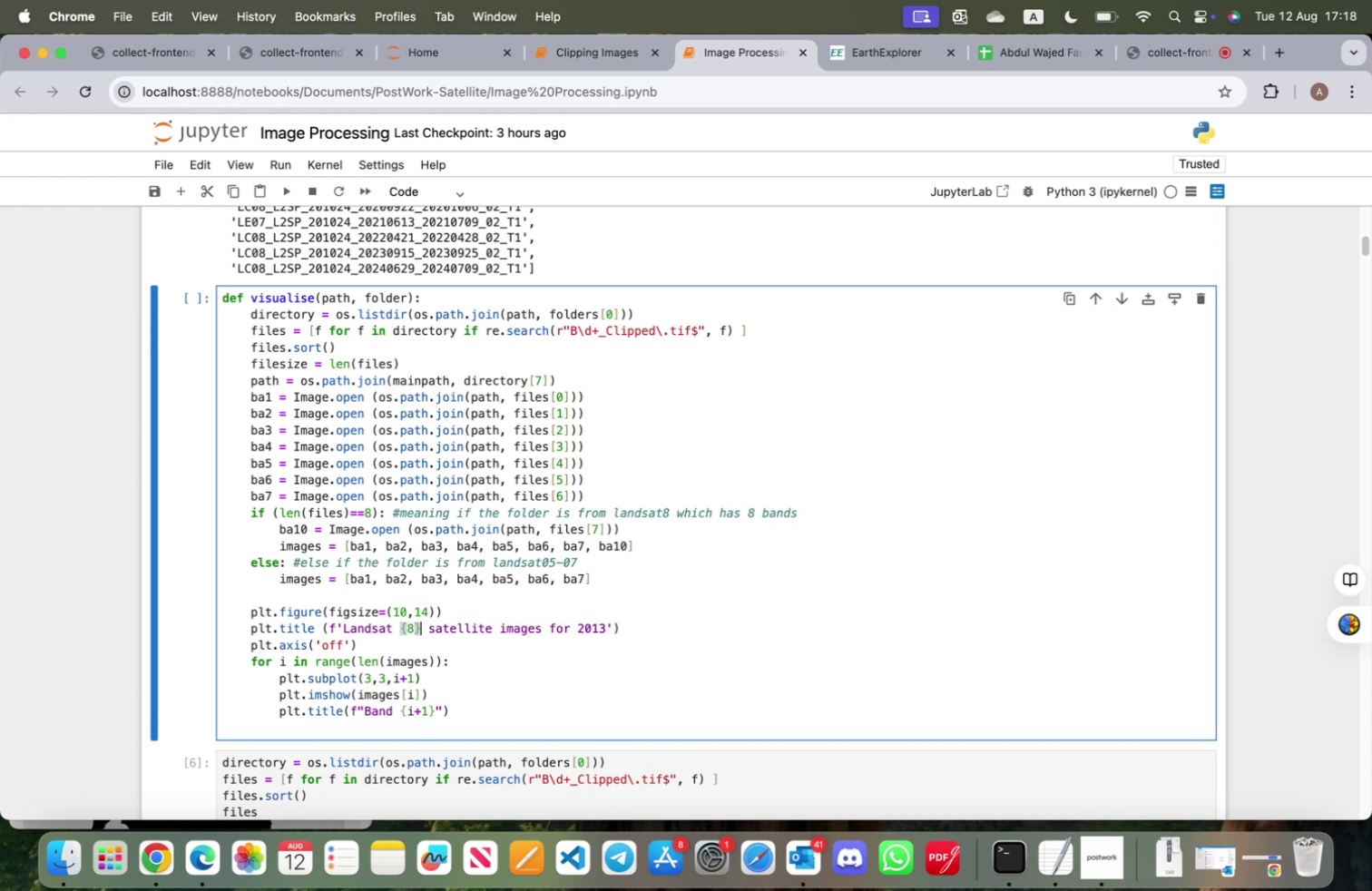 
key(ArrowLeft)
 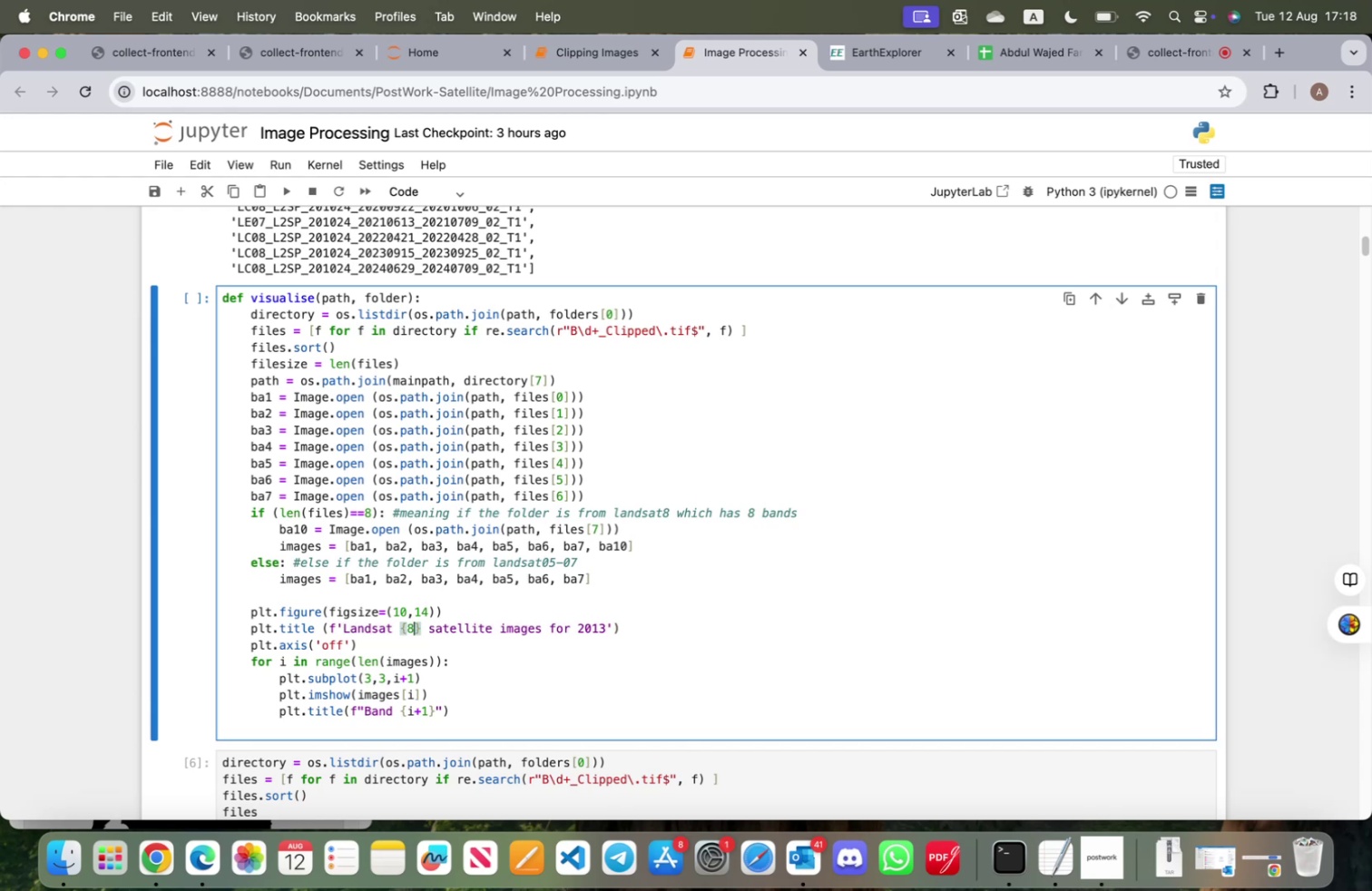 
key(Backspace)
type(dil)
key(Backspace)
key(Backspace)
key(Backspace)
type(filesize)
 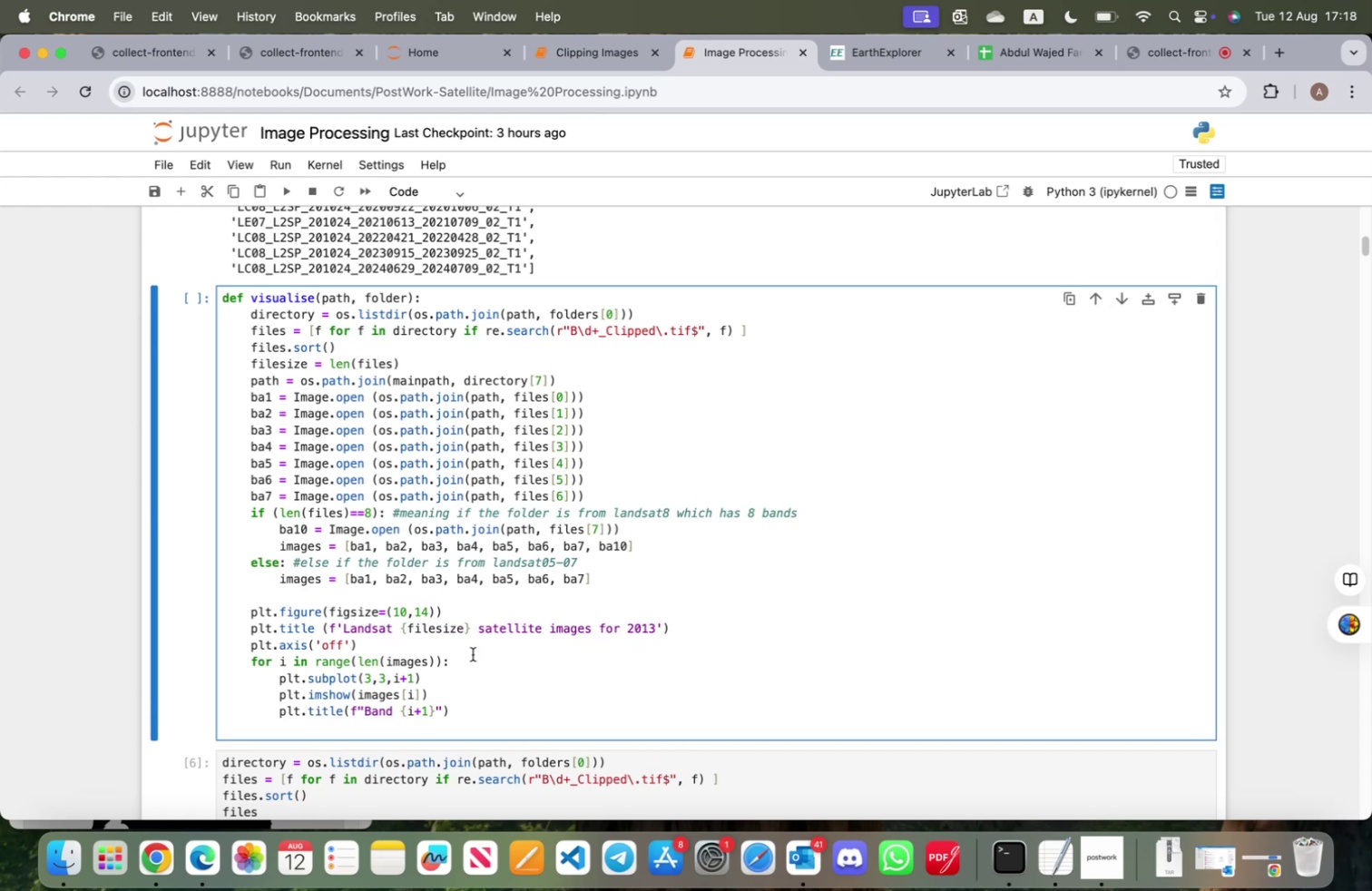 
left_click_drag(start_coordinate=[691, 627], to_coordinate=[248, 626])
 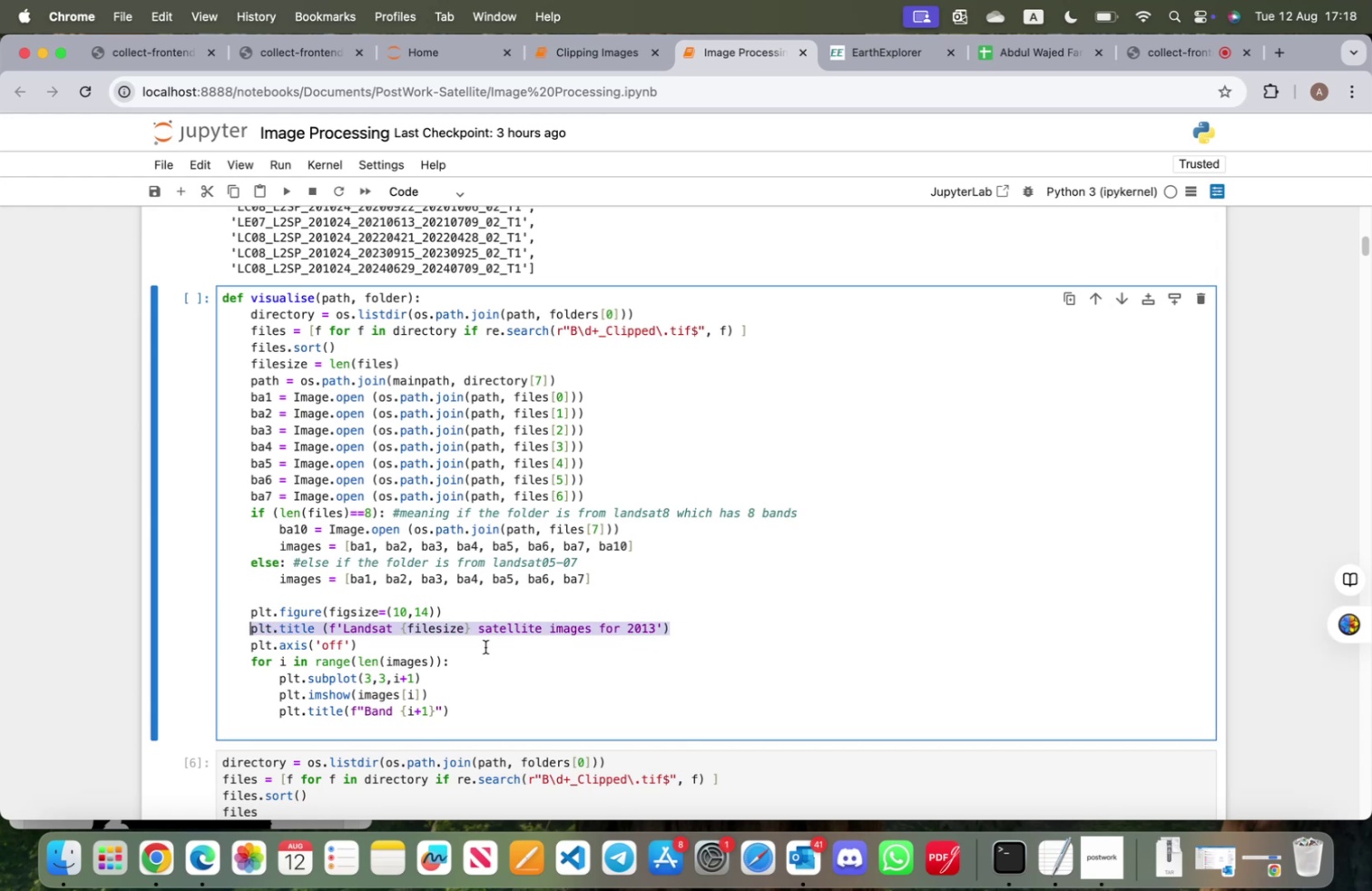 
key(Meta+CommandLeft)
 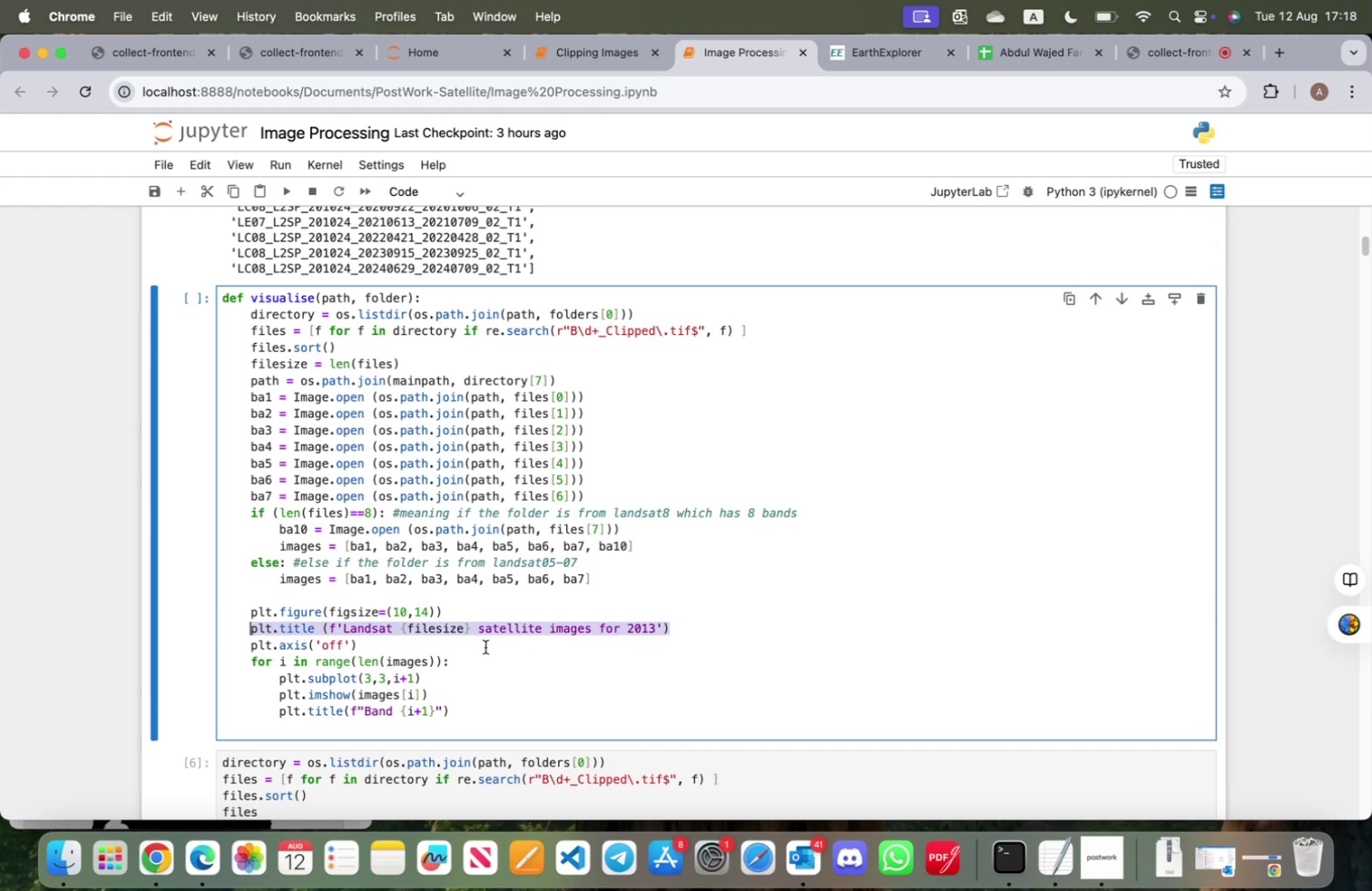 
key(Meta+C)
 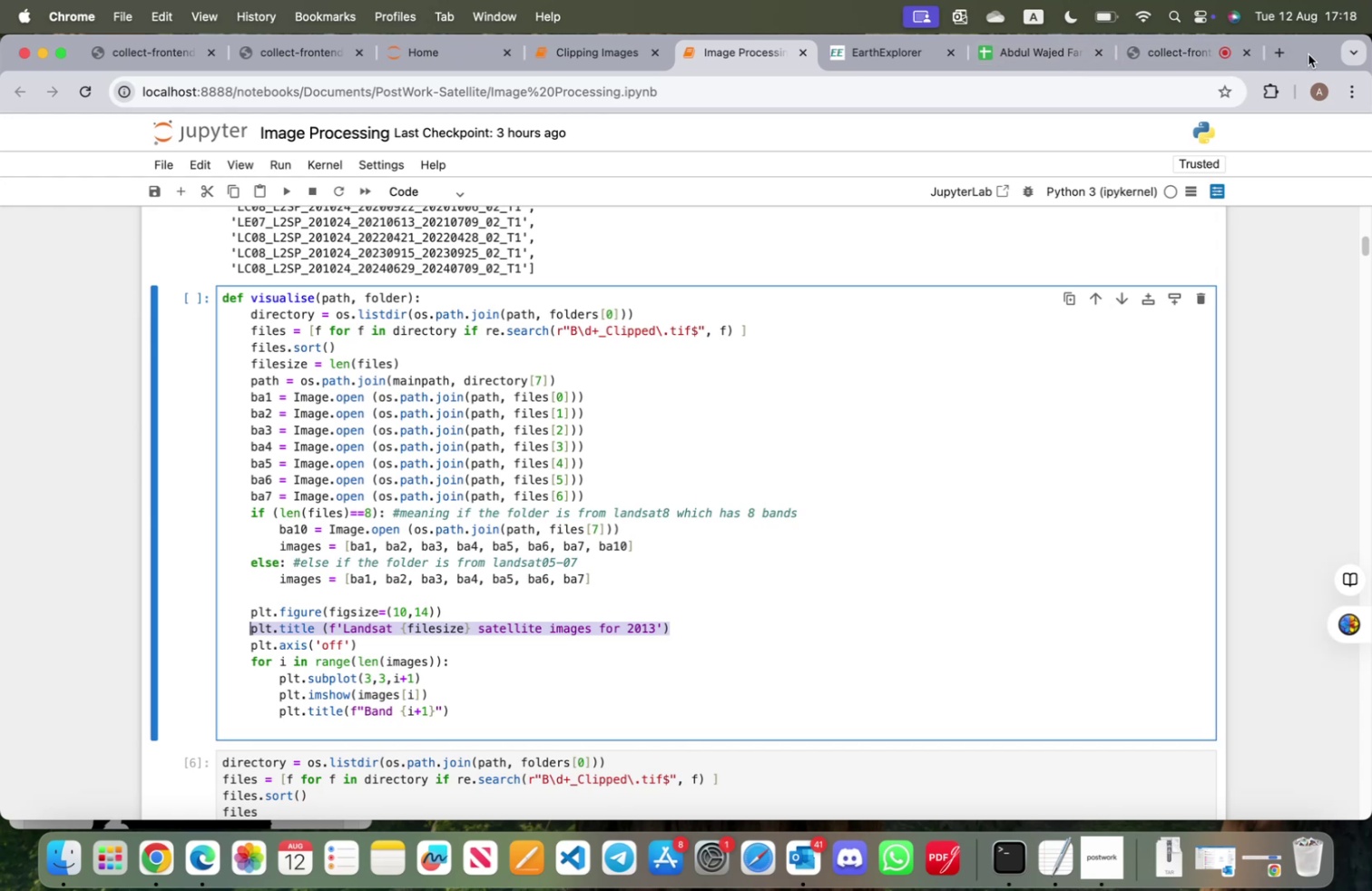 
left_click([1282, 48])
 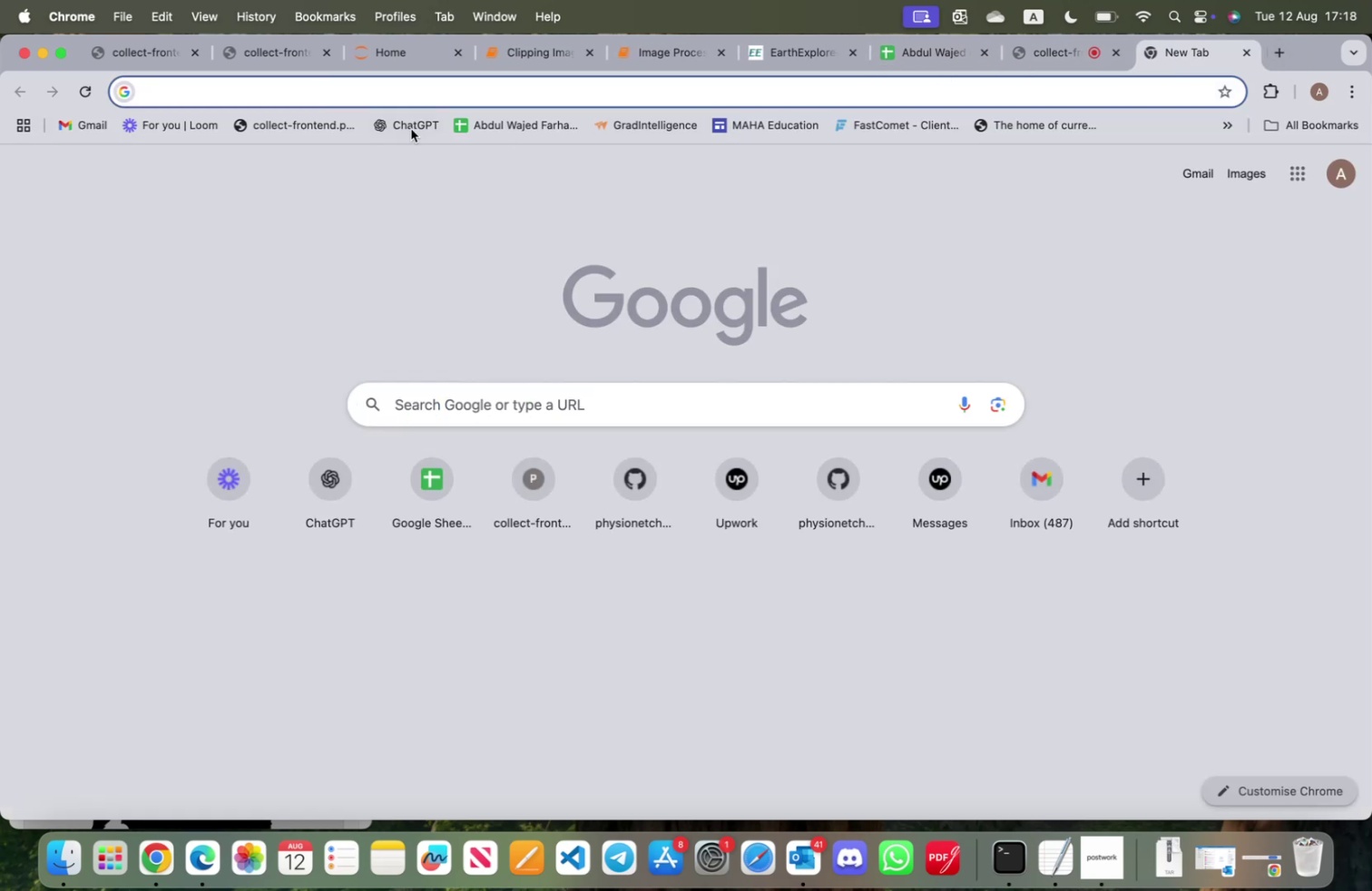 
left_click([392, 128])
 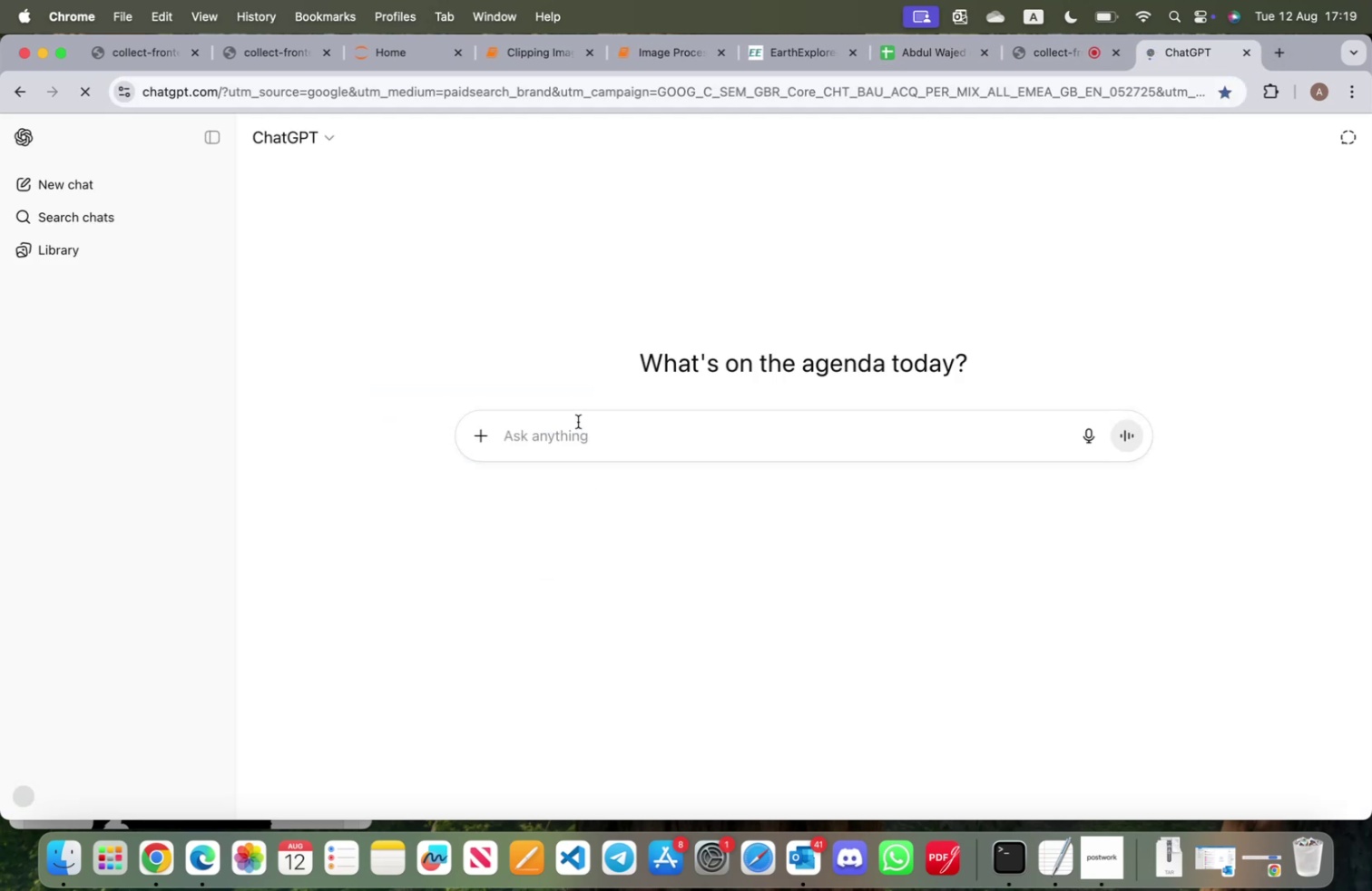 
type(is this i)
key(Backspace)
type(okay. )
 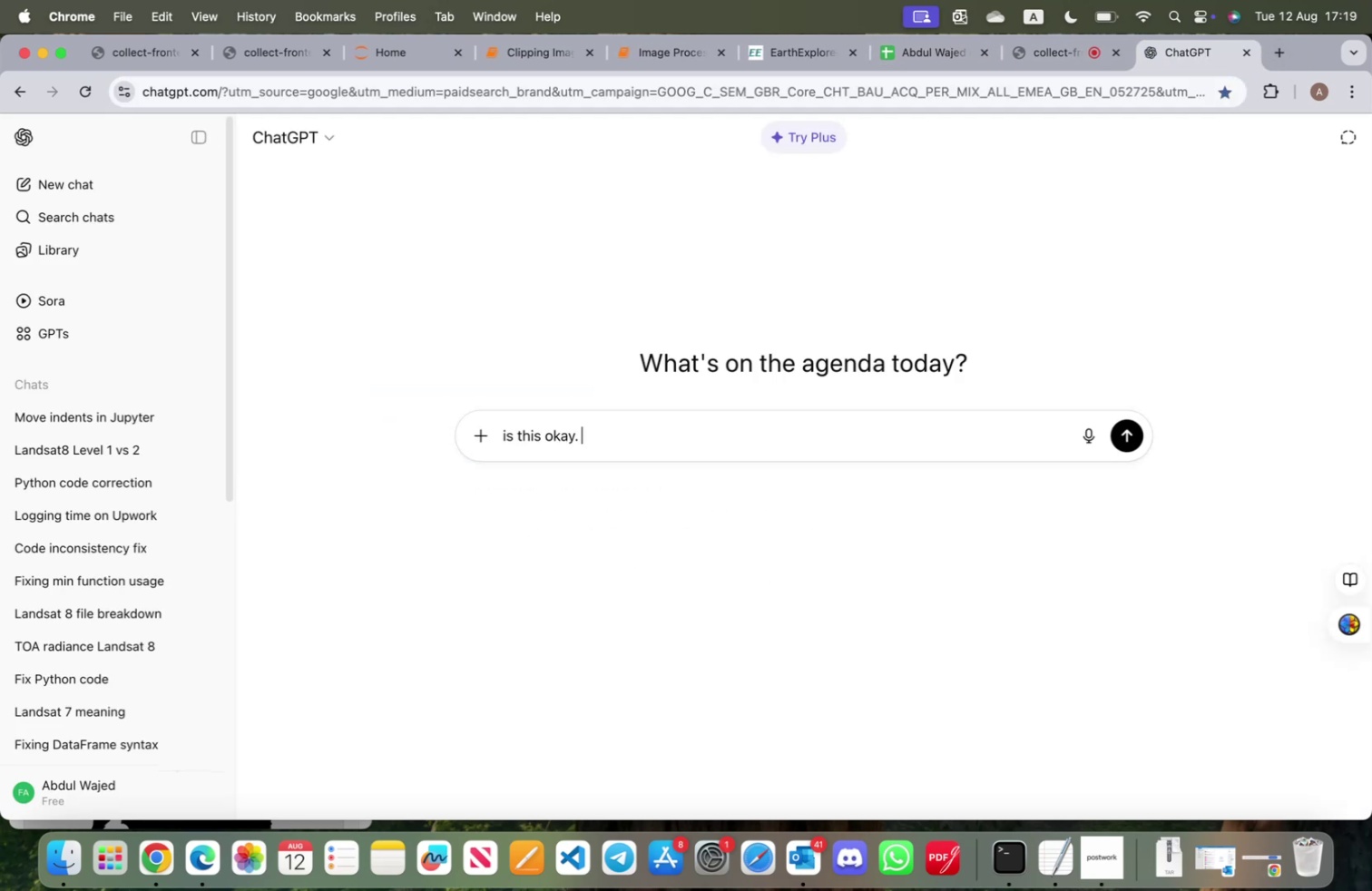 
key(Meta+CommandLeft)
 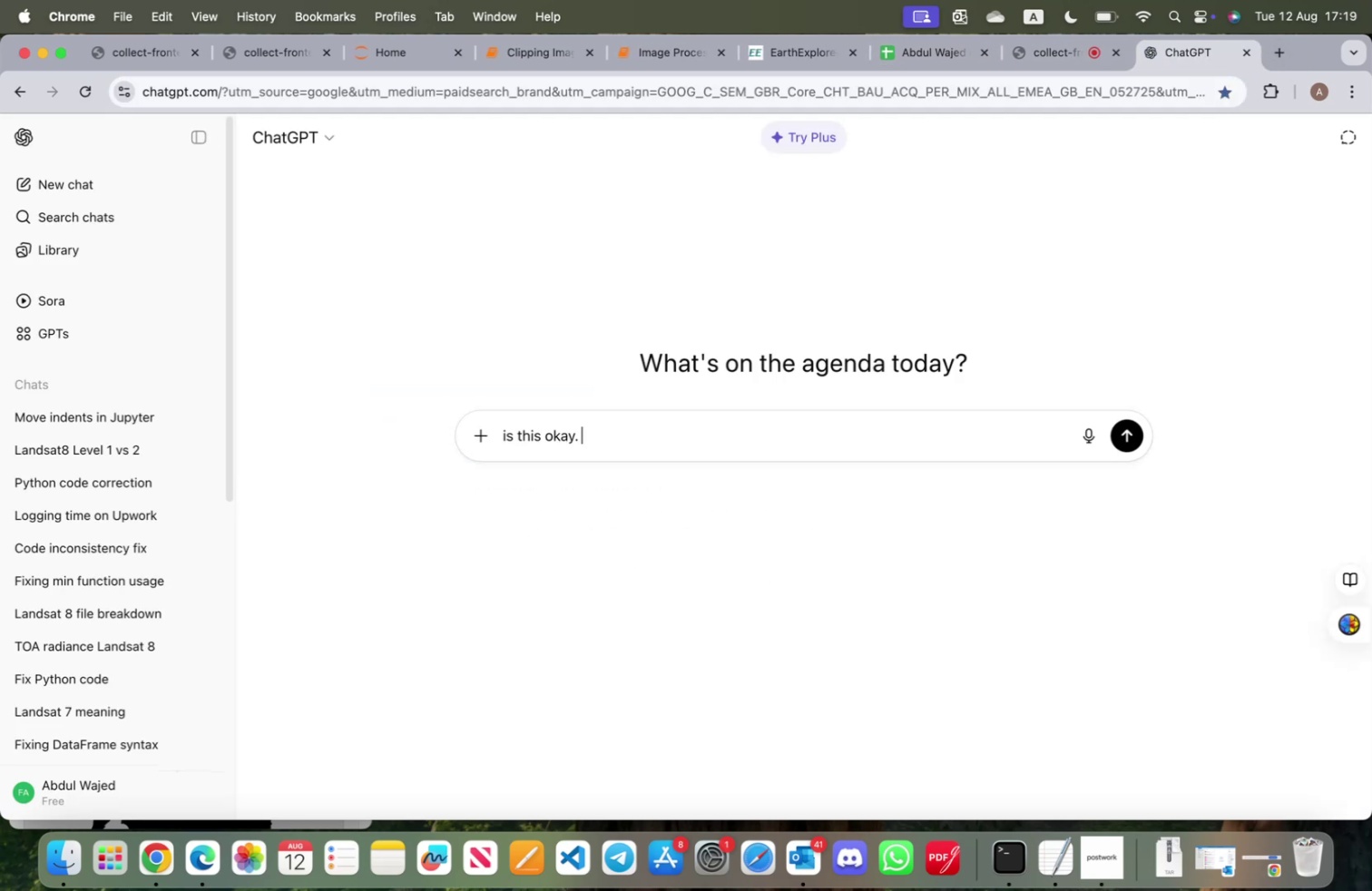 
key(Meta+V)
 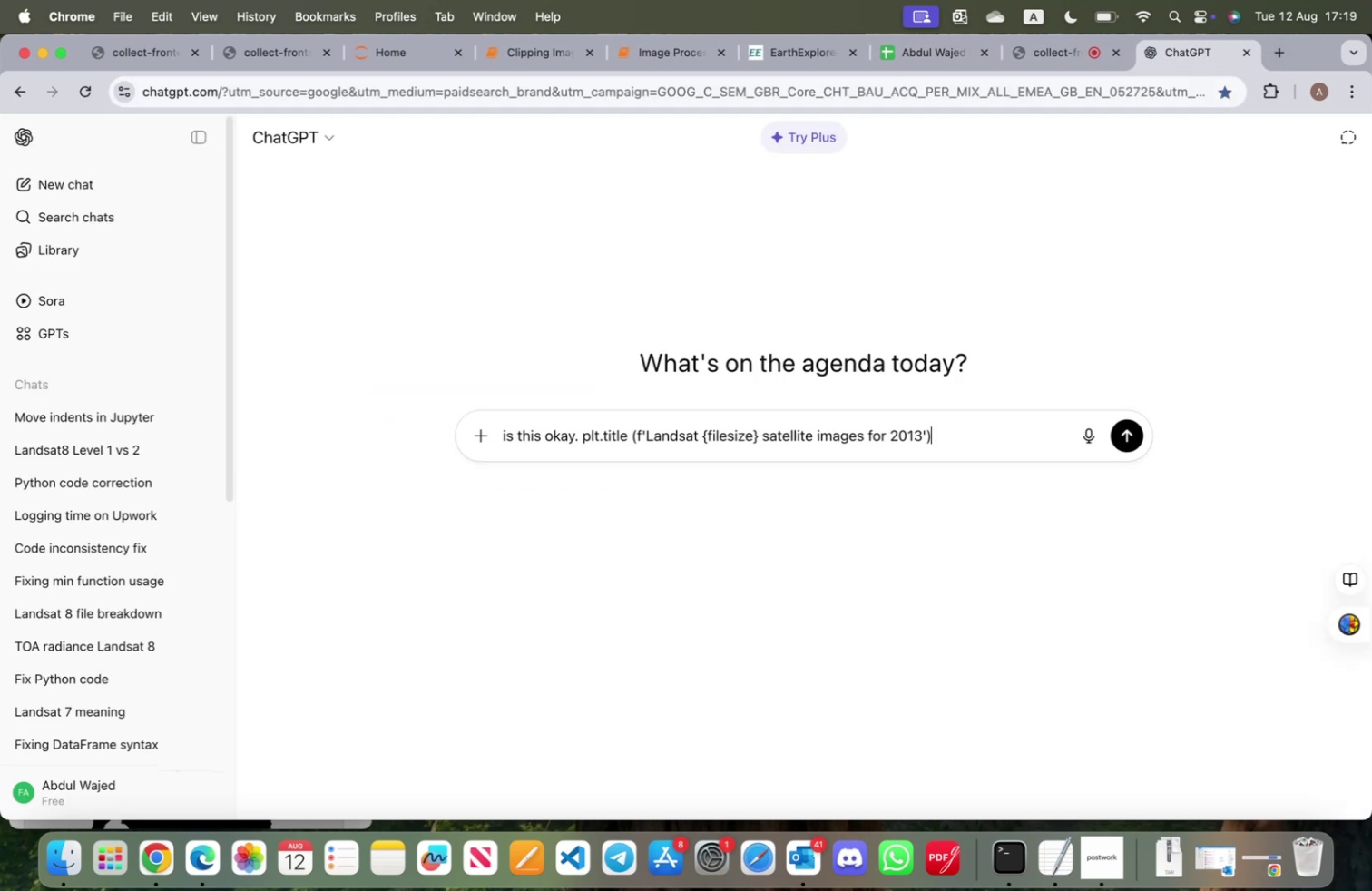 
key(Enter)
 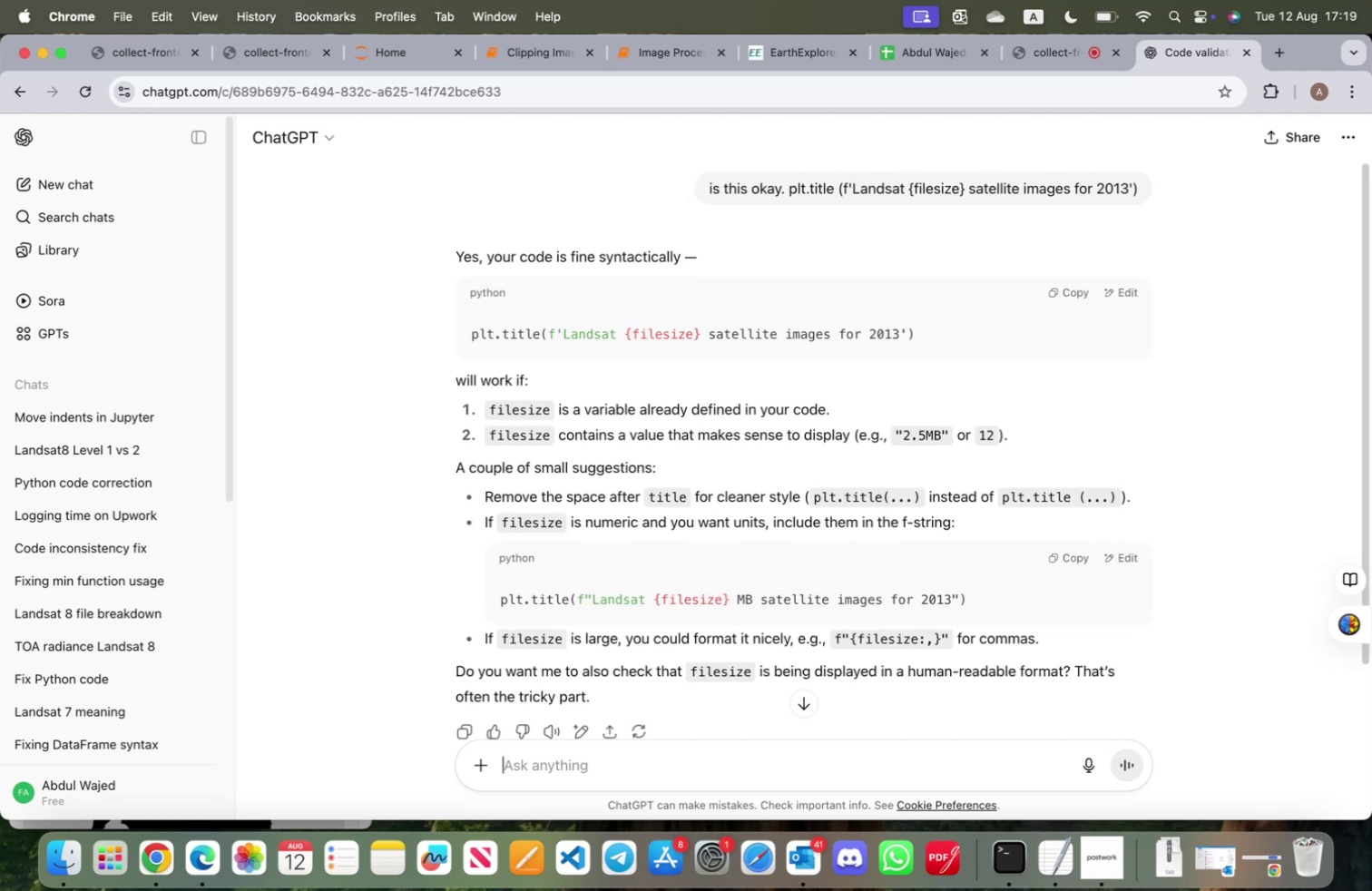 
wait(6.89)
 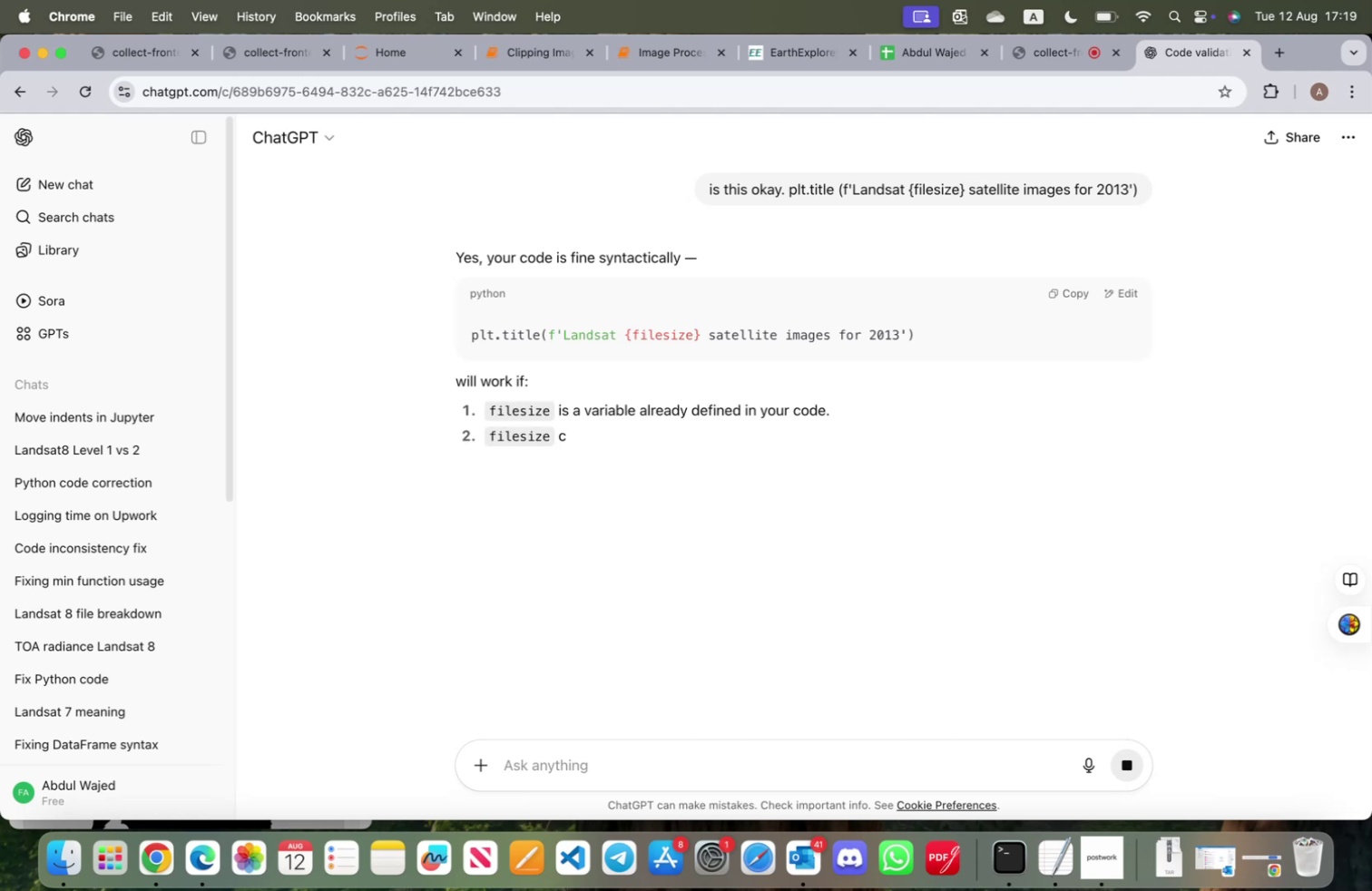 
scroll: coordinate [612, 559], scroll_direction: down, amount: 3.0
 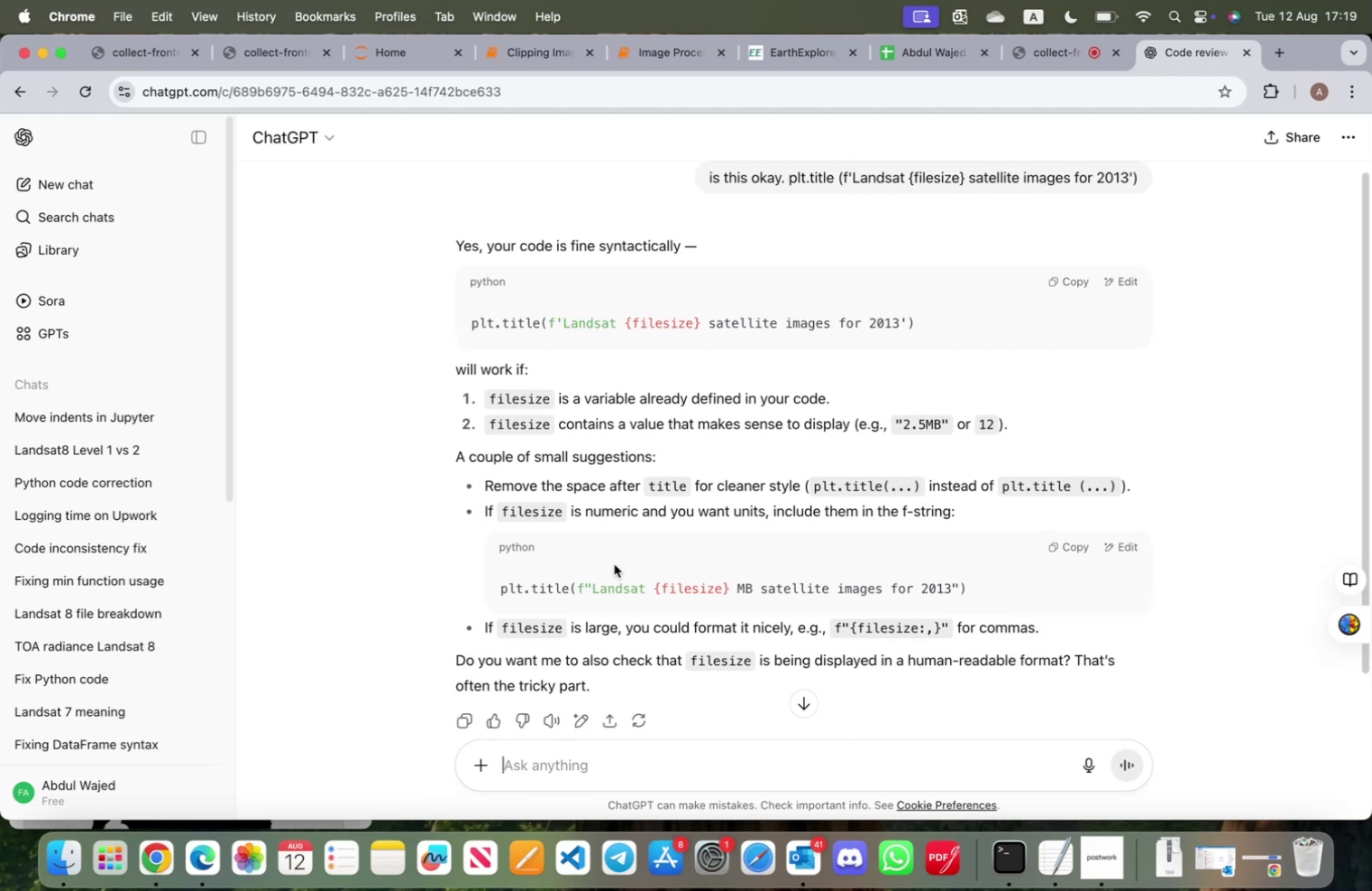 
wait(10.96)
 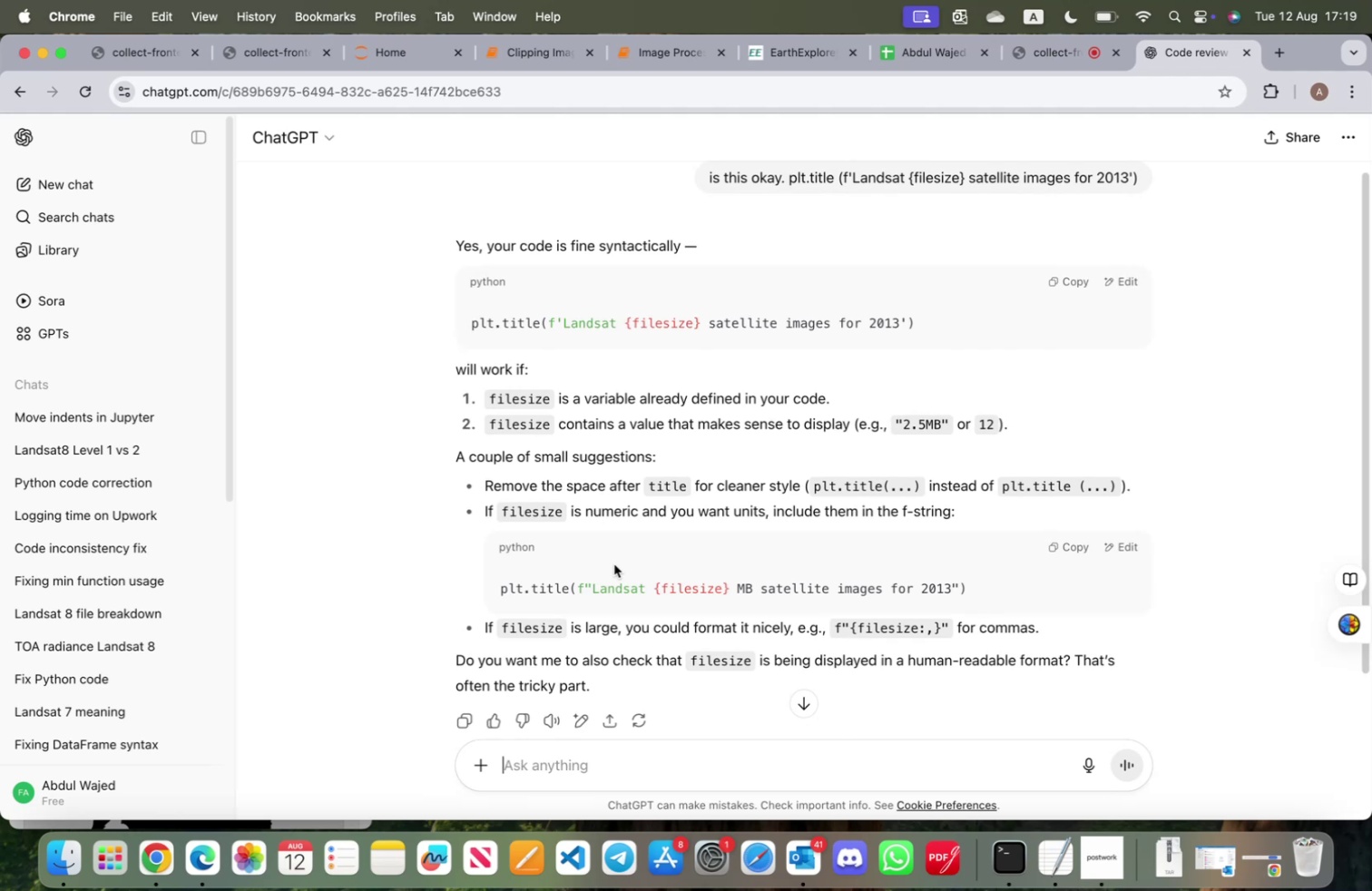 
left_click([626, 53])
 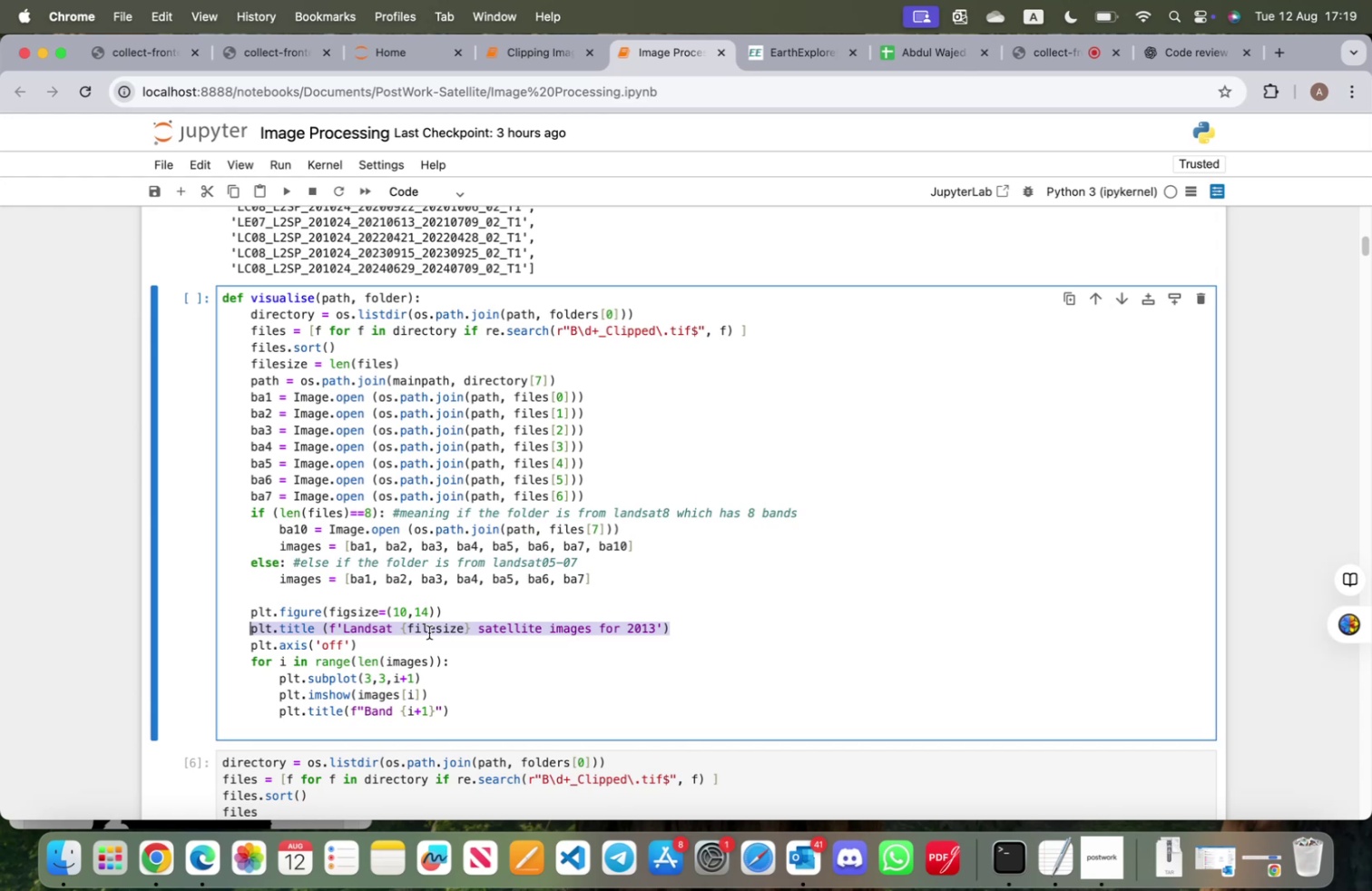 
wait(6.9)
 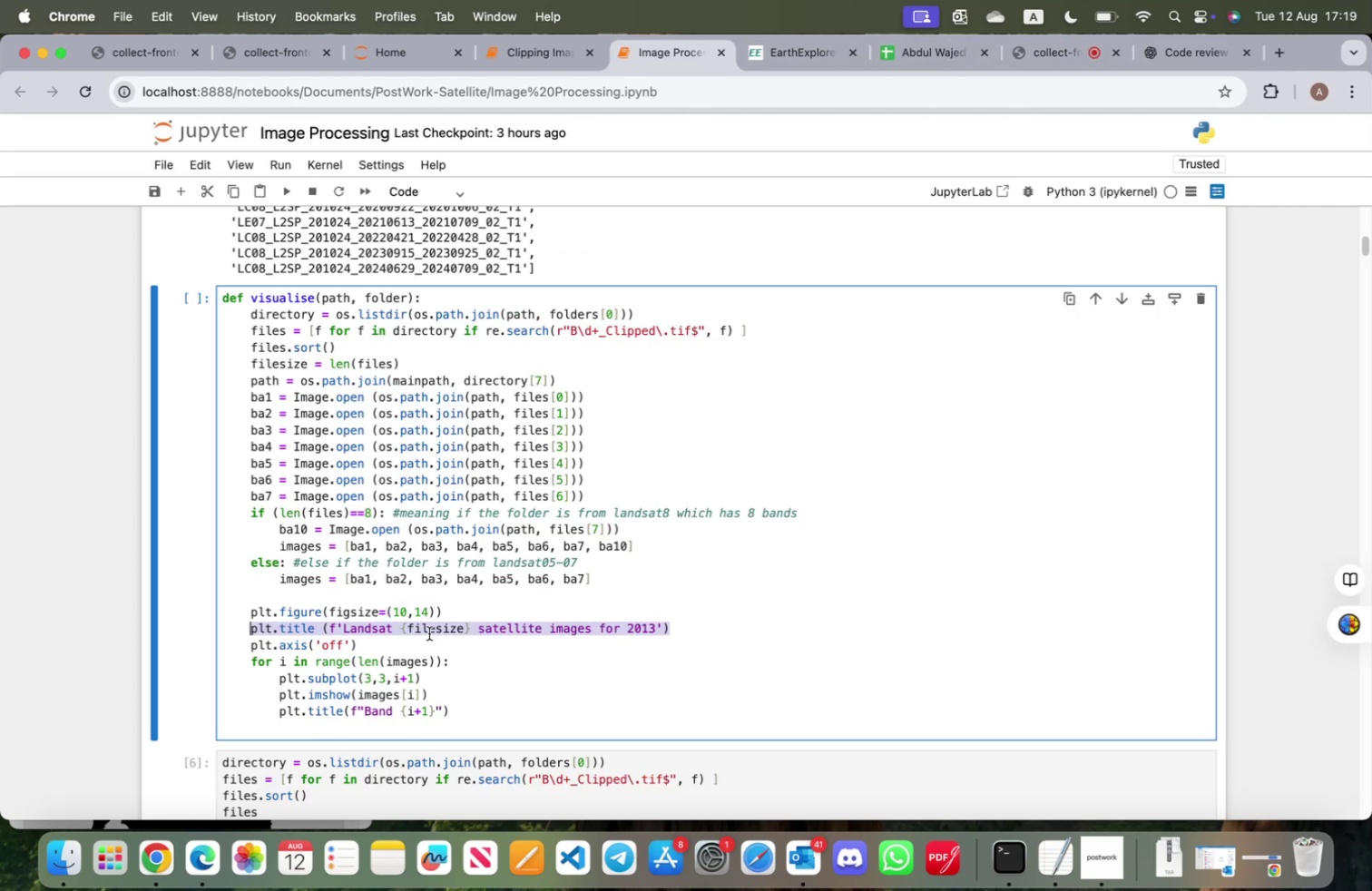 
left_click([495, 648])
 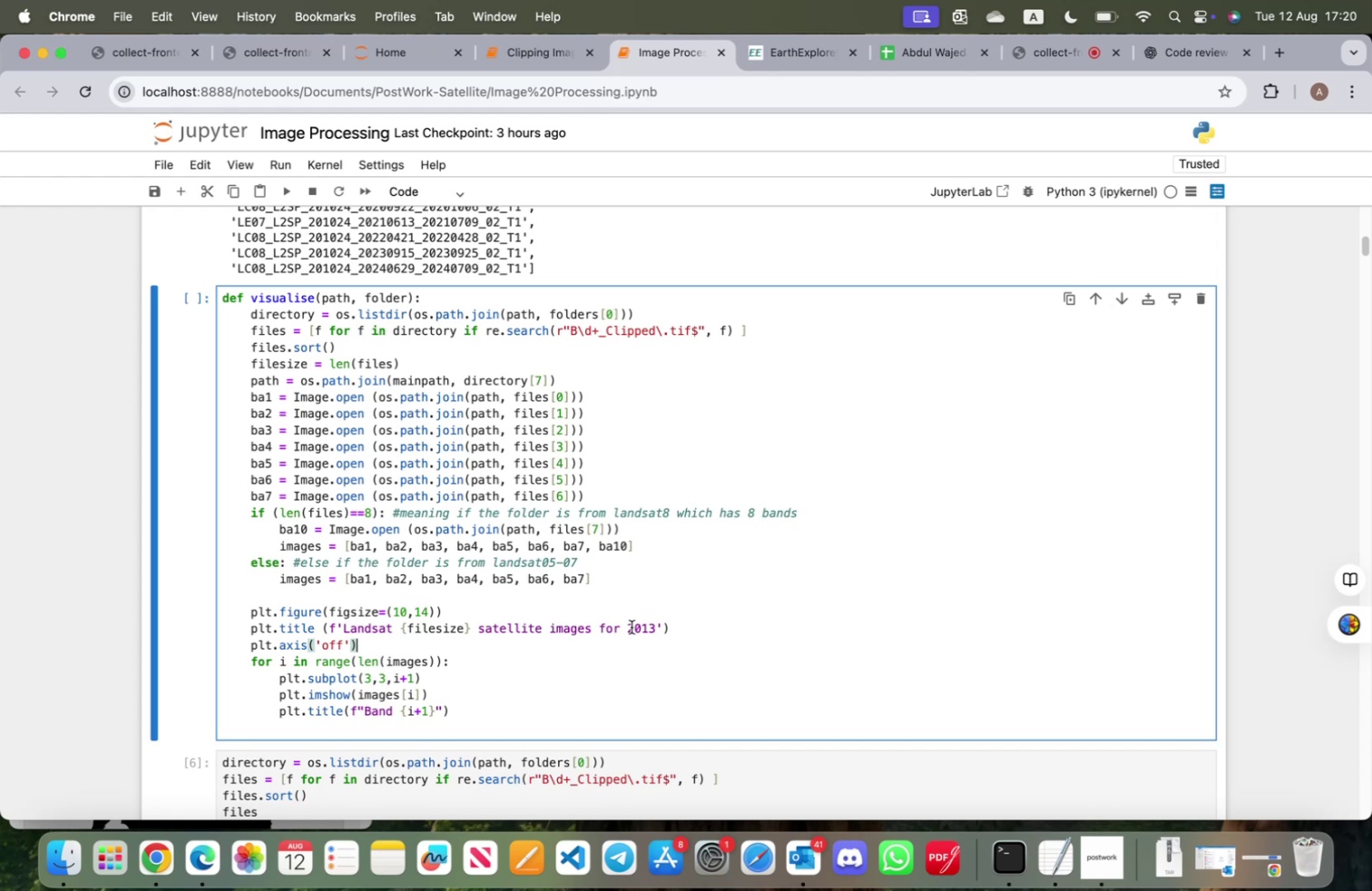 
wait(57.94)
 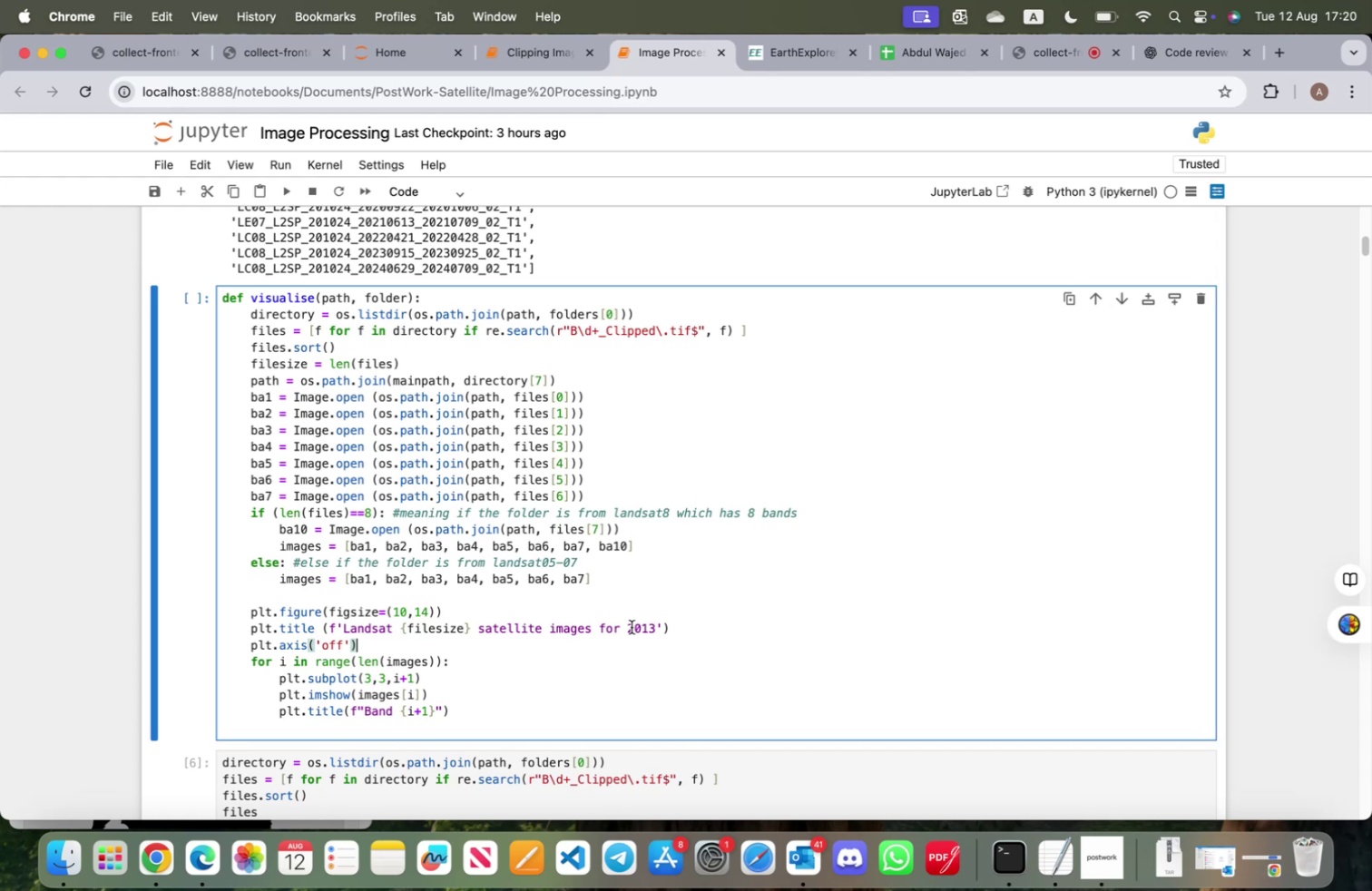 
scroll: coordinate [425, 435], scroll_direction: down, amount: 19.0
 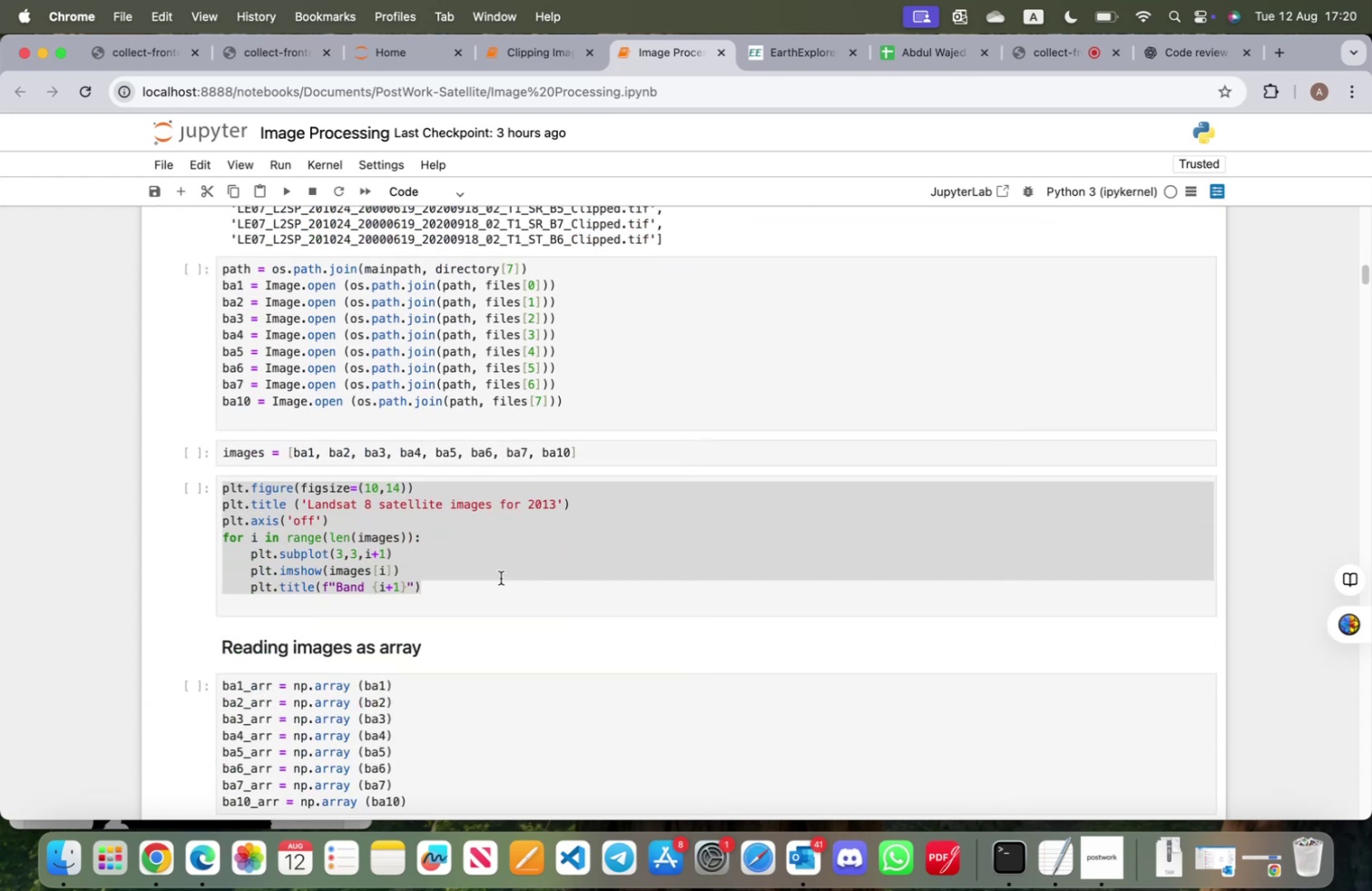 
left_click([511, 608])
 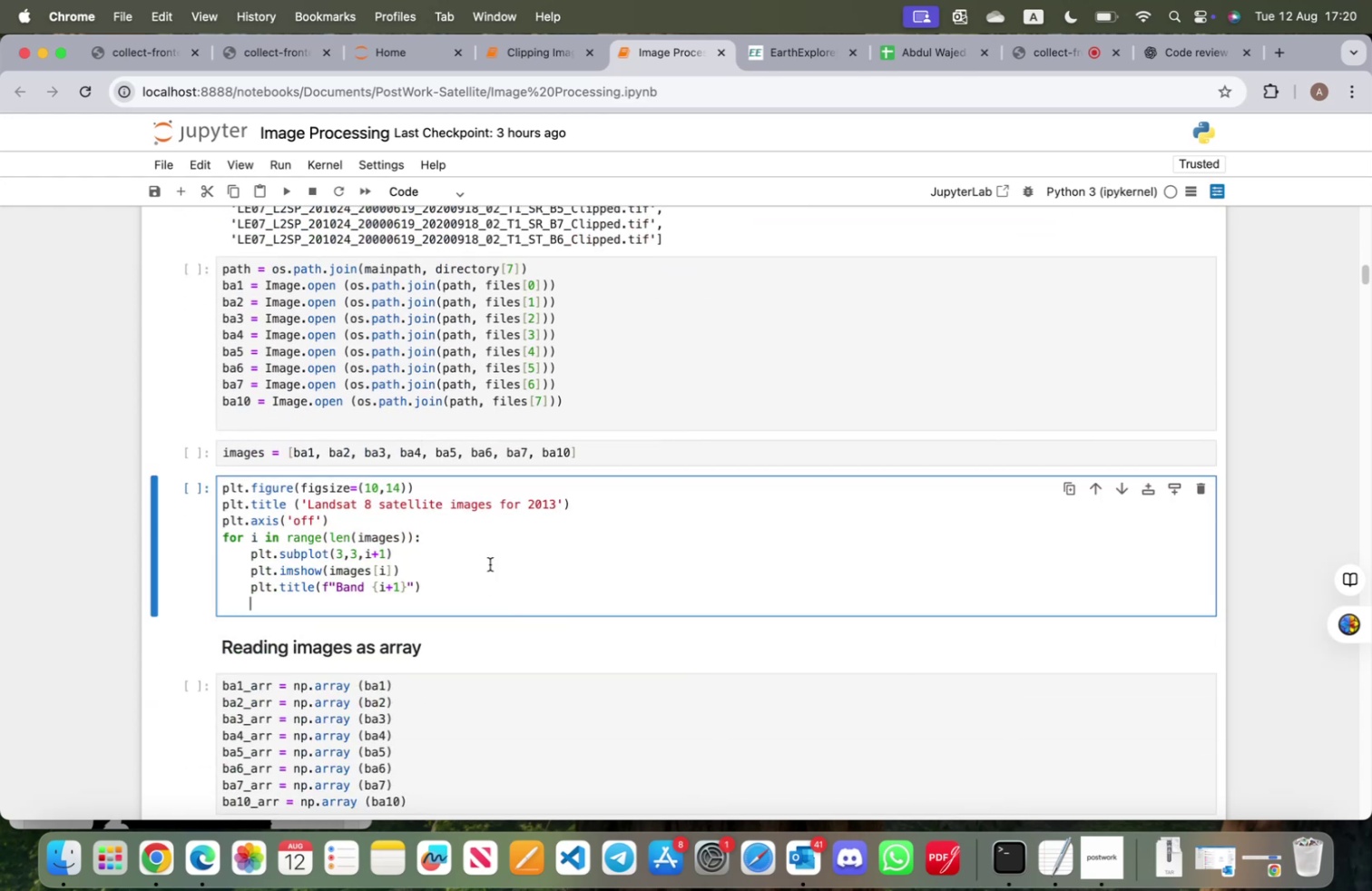 
scroll: coordinate [481, 532], scroll_direction: down, amount: 95.0
 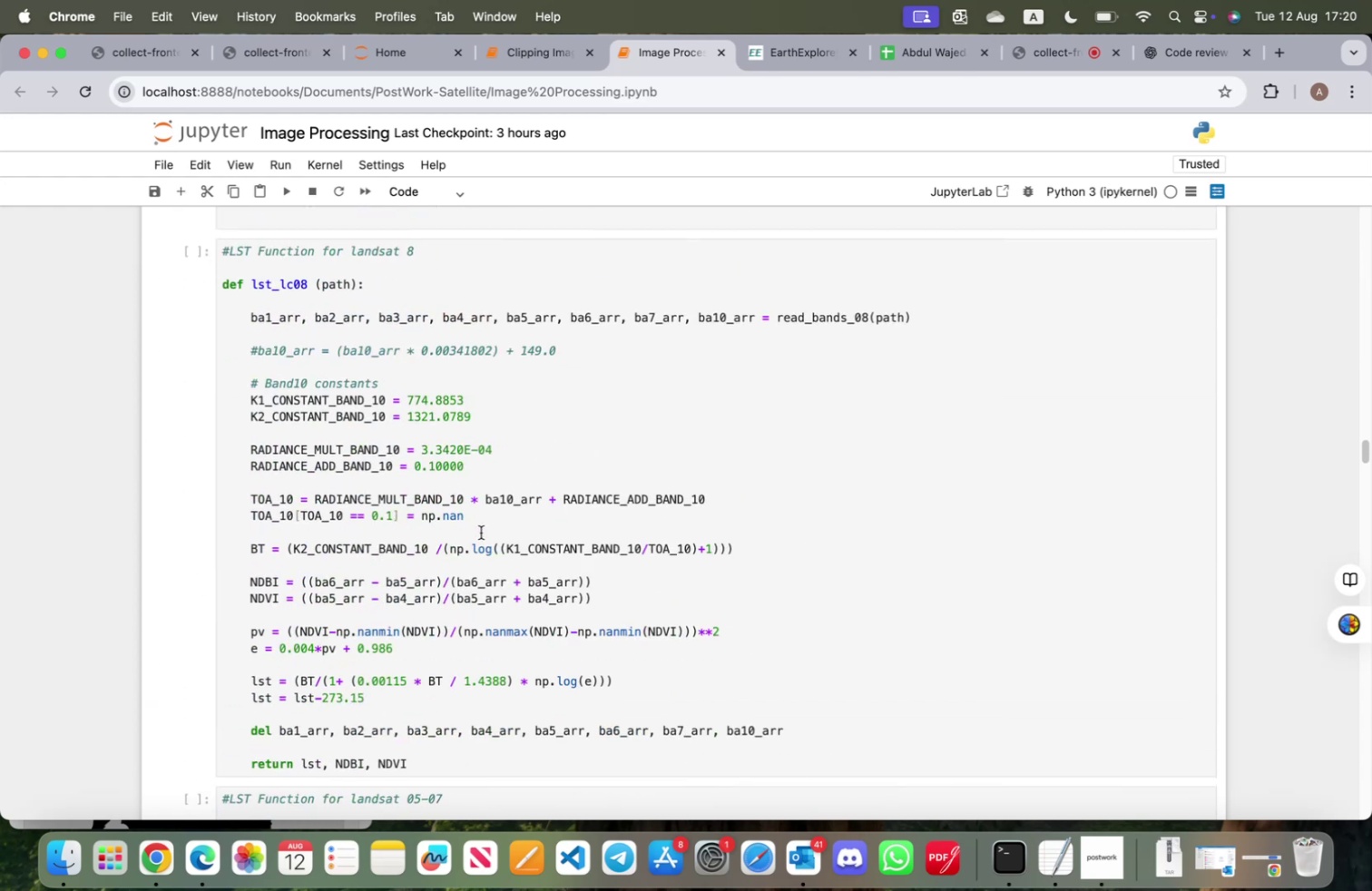 
scroll: coordinate [480, 528], scroll_direction: up, amount: 134.0
 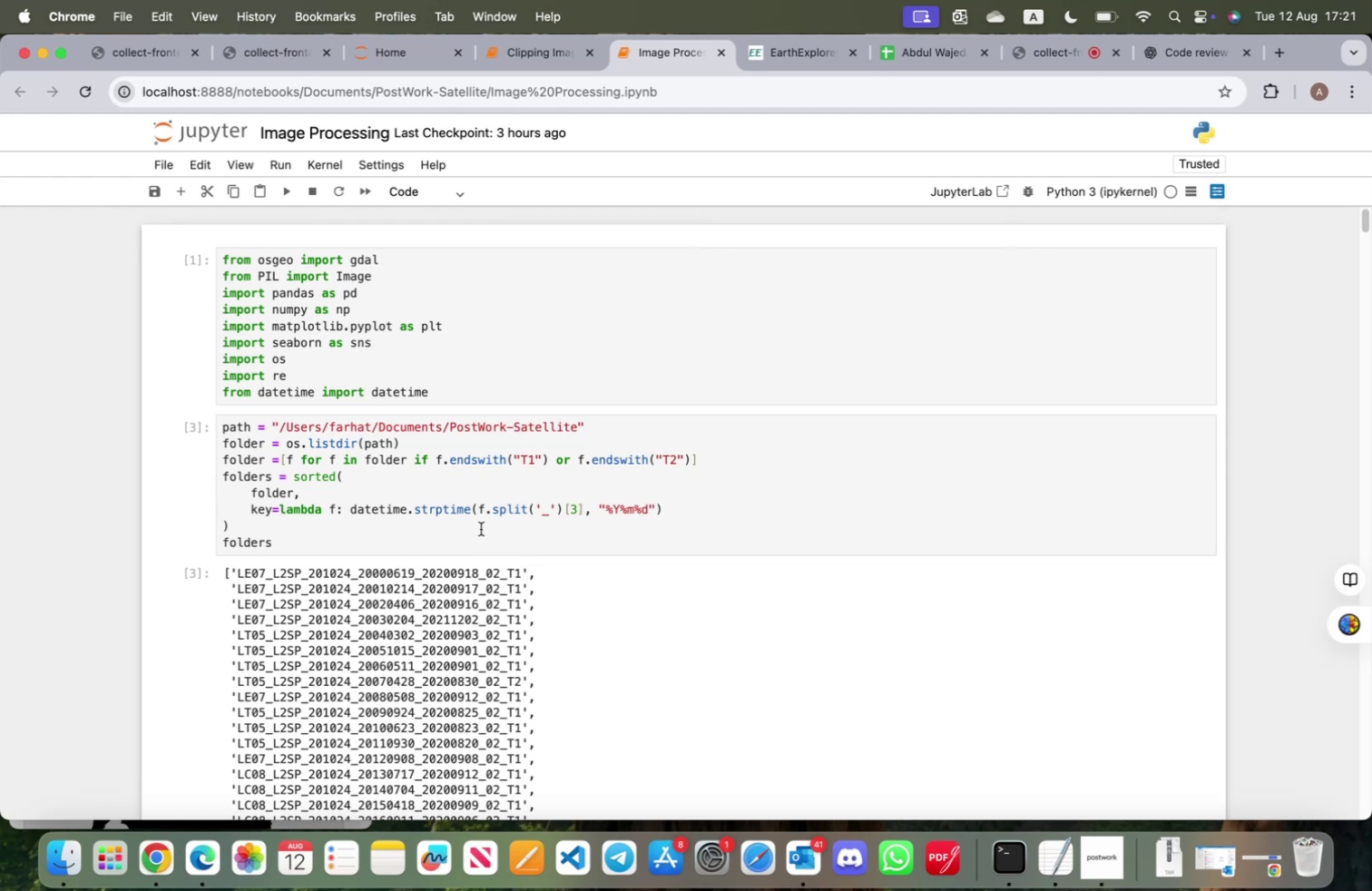 
wait(31.09)
 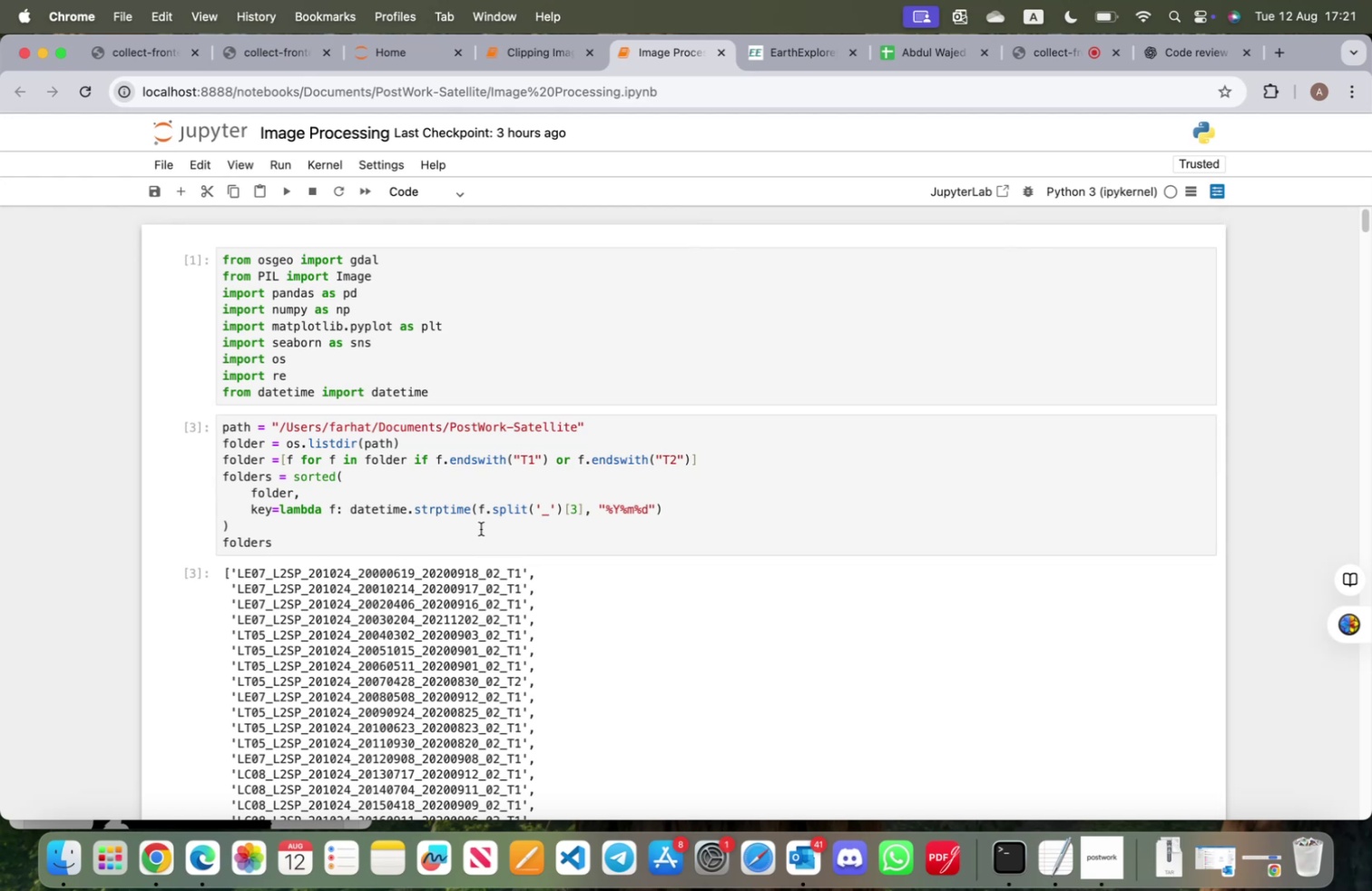 
scroll: coordinate [482, 530], scroll_direction: down, amount: 18.0
 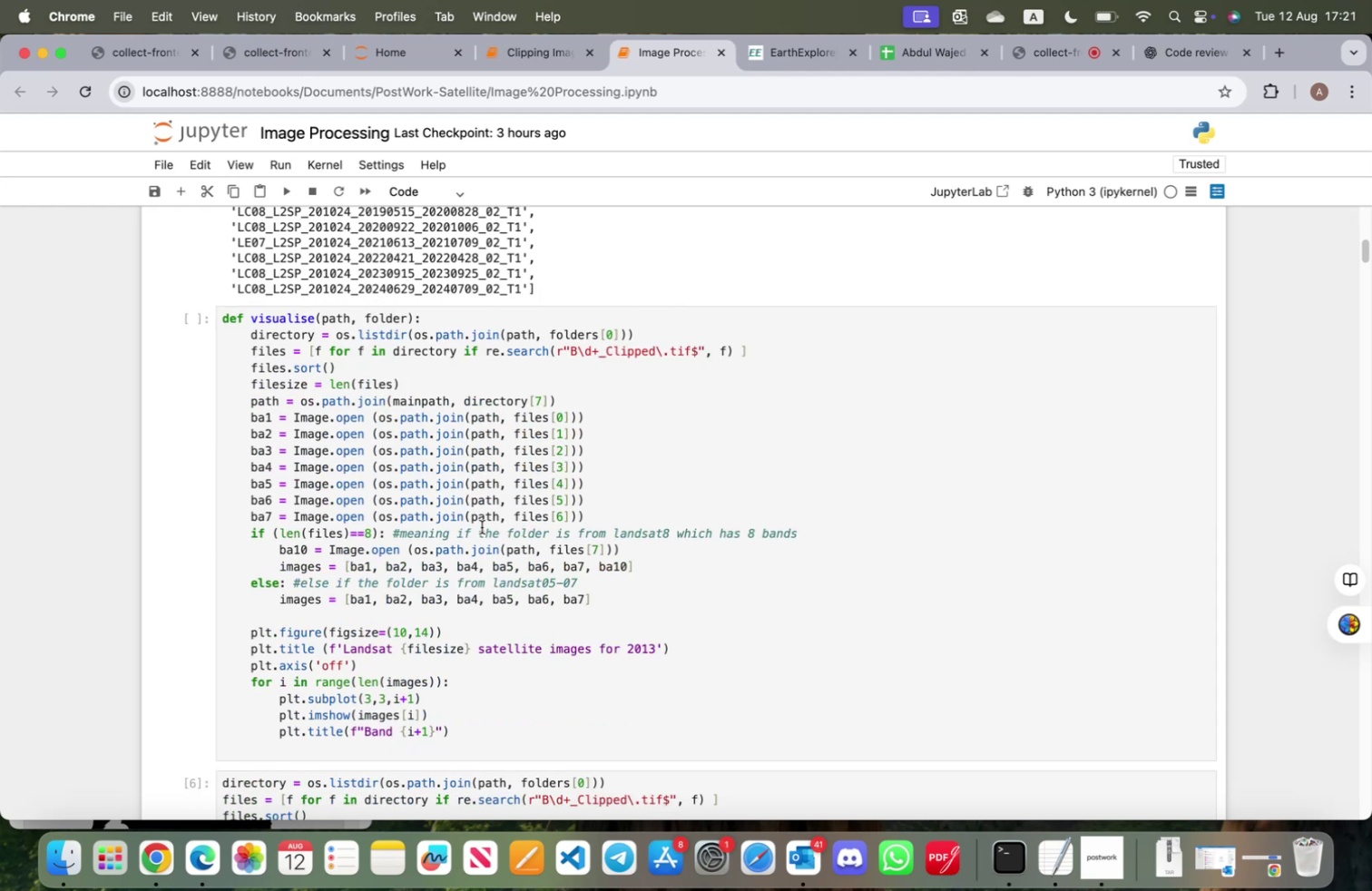 
wait(8.31)
 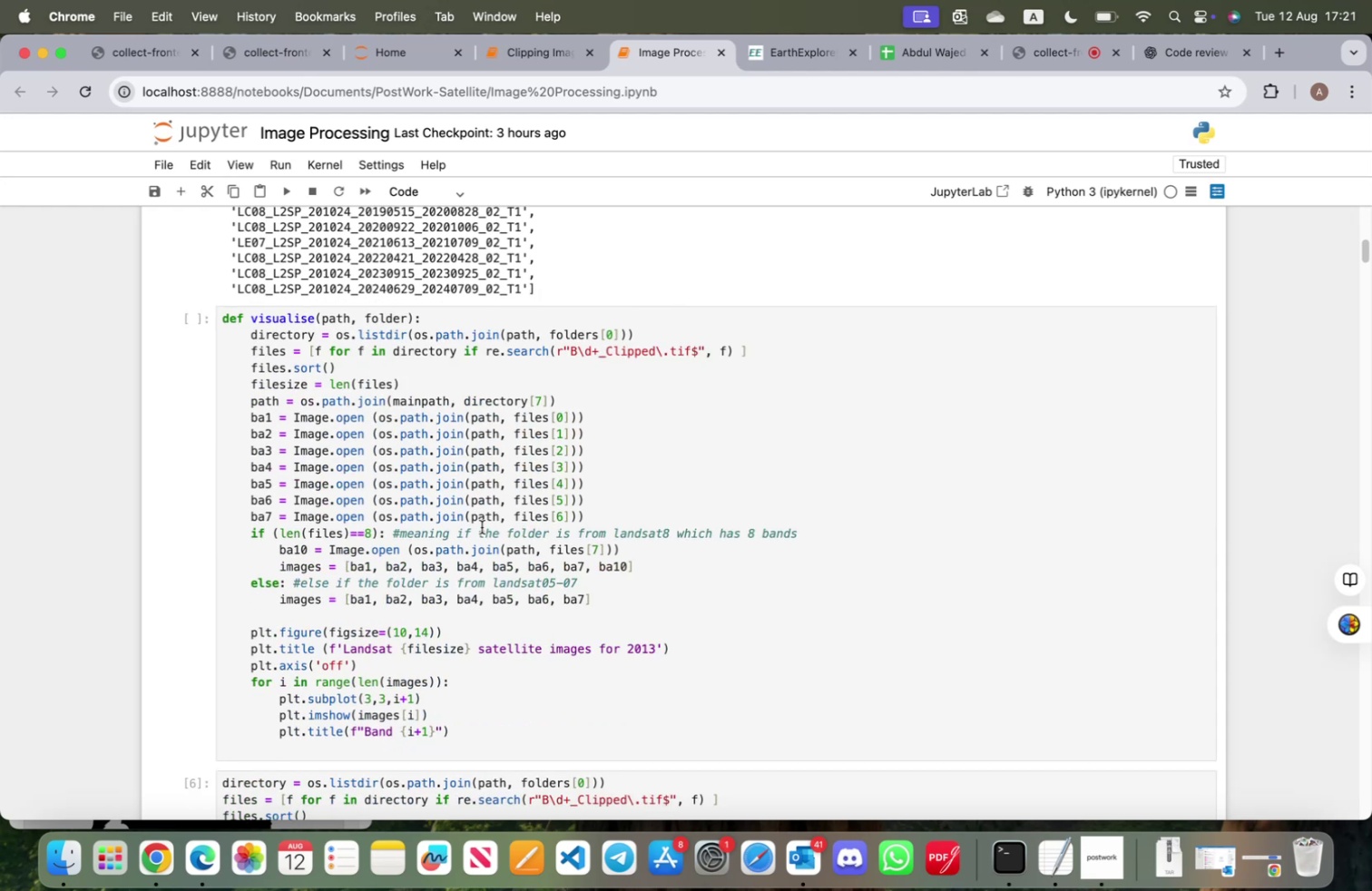 
scroll: coordinate [483, 527], scroll_direction: down, amount: 2.0
 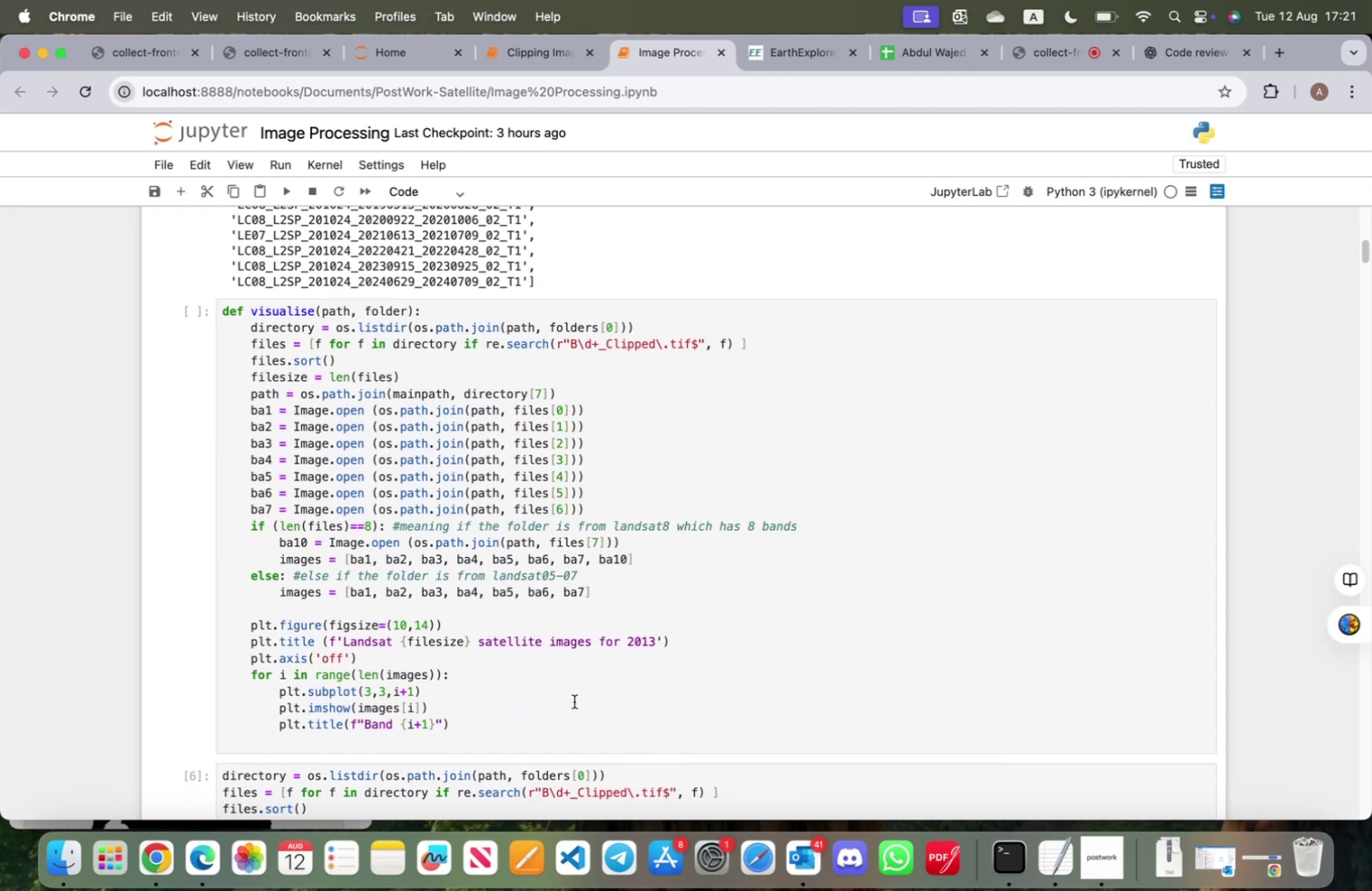 
left_click([574, 700])
 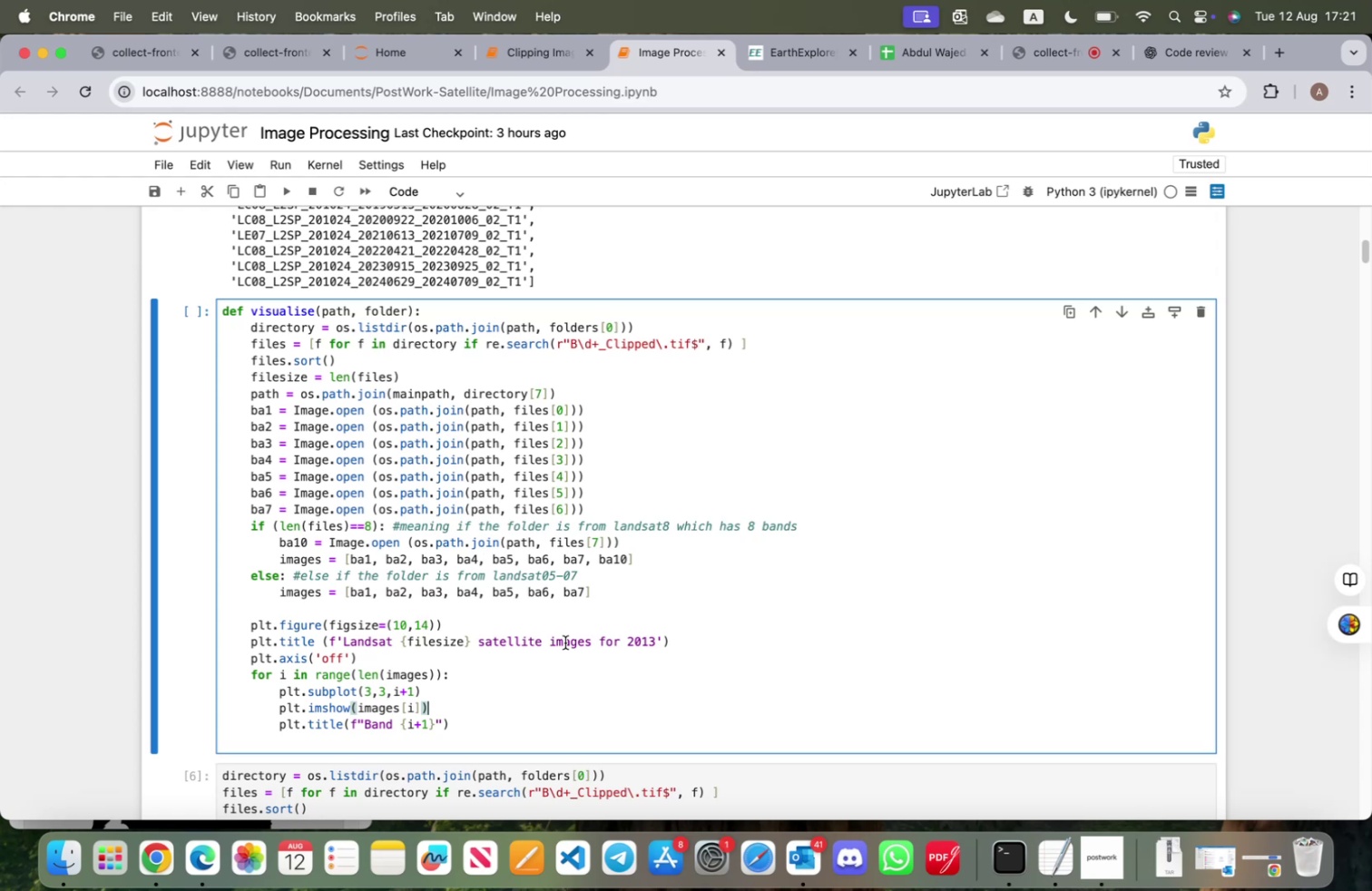 
wait(41.5)
 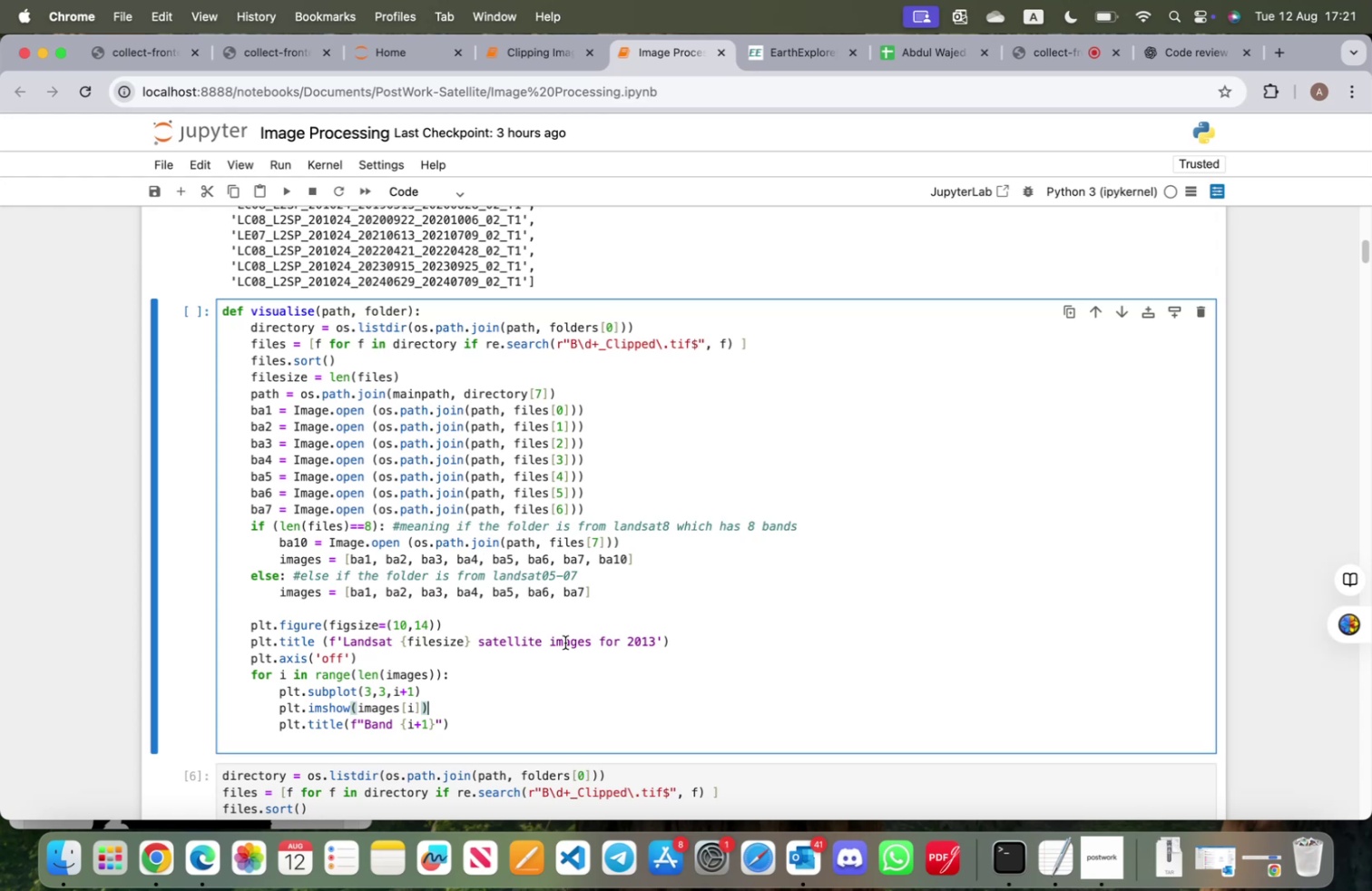 
key(Enter)
 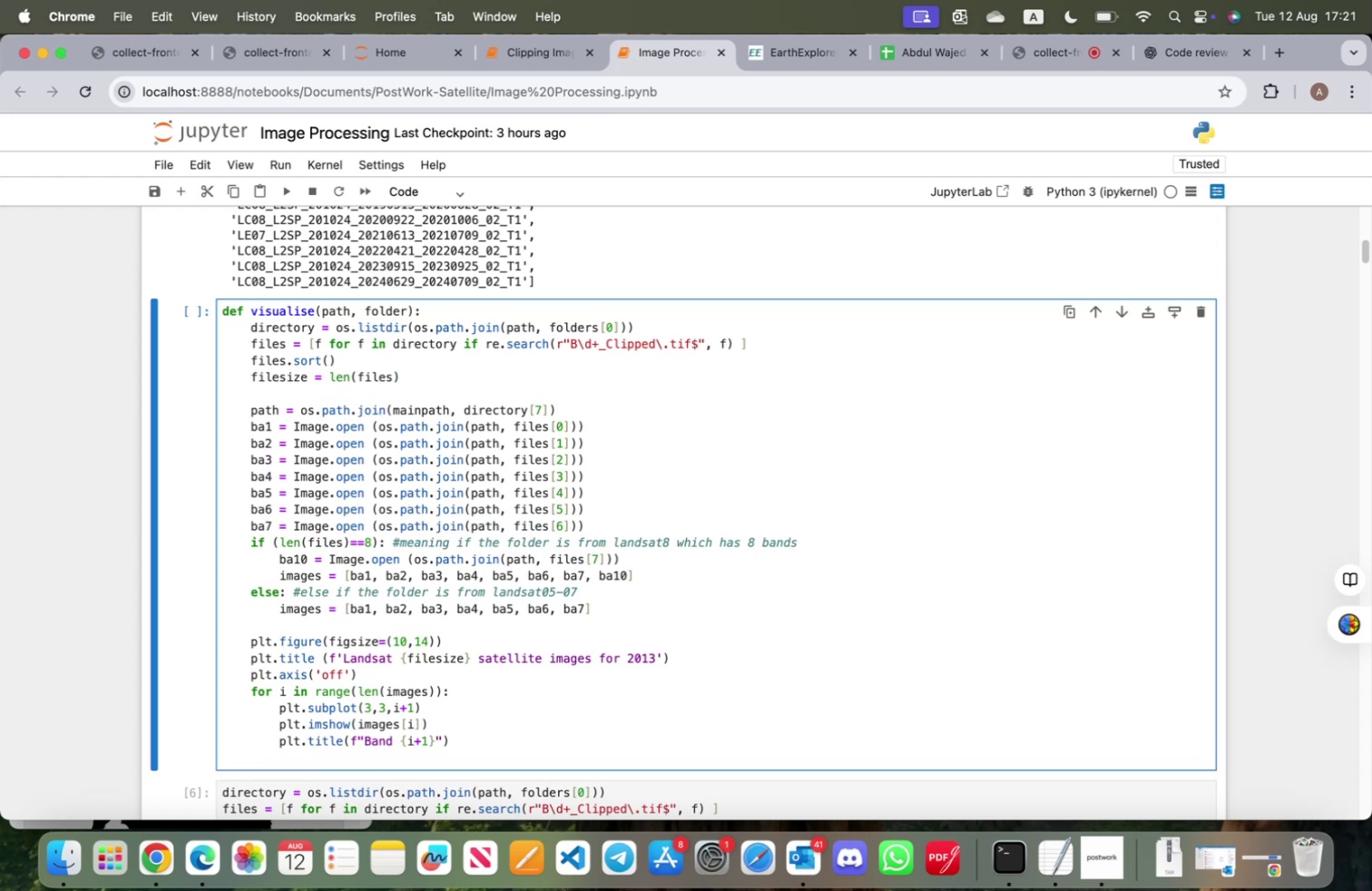 
type(year = fil)
 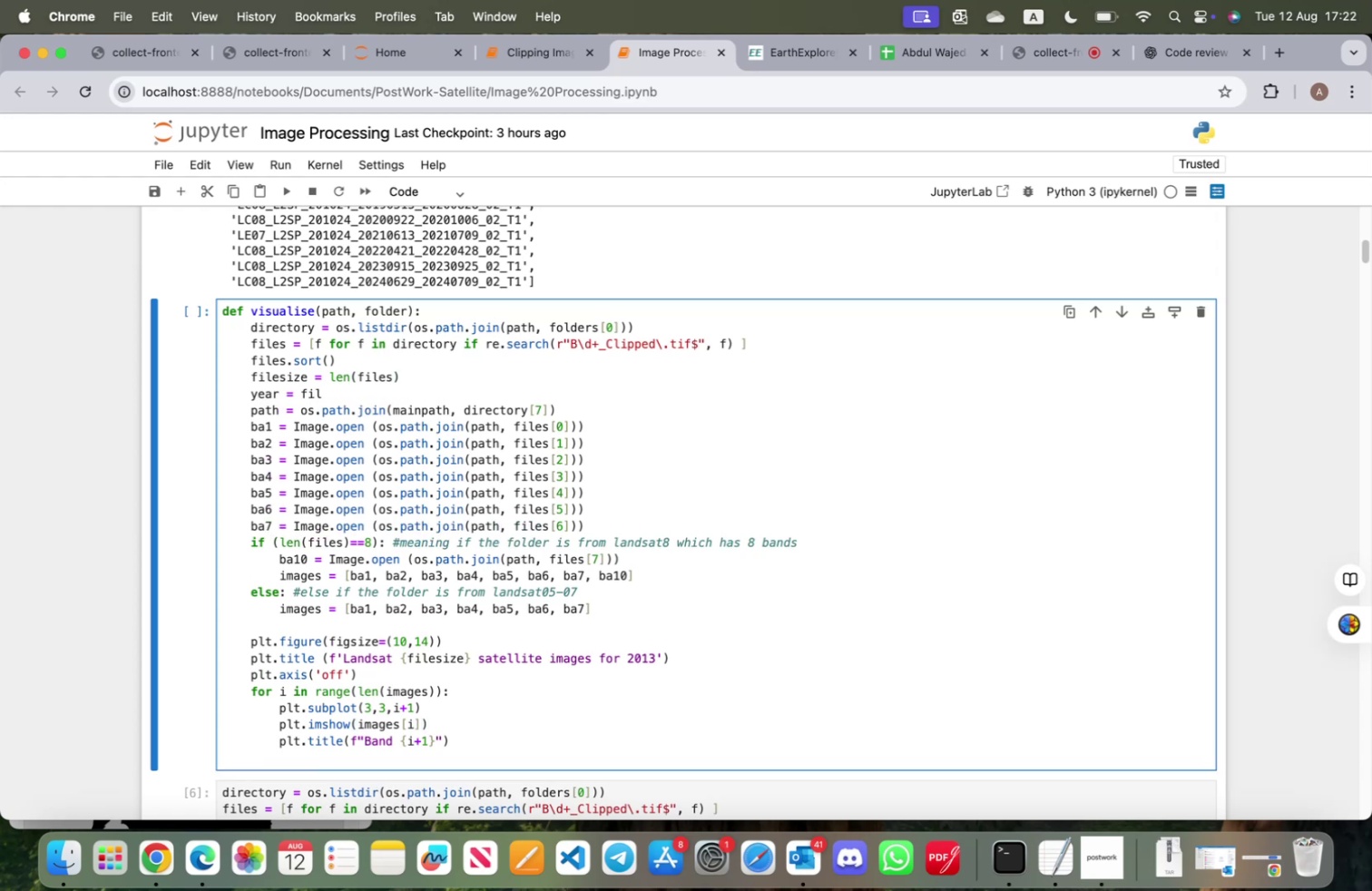 
type(es[0)
 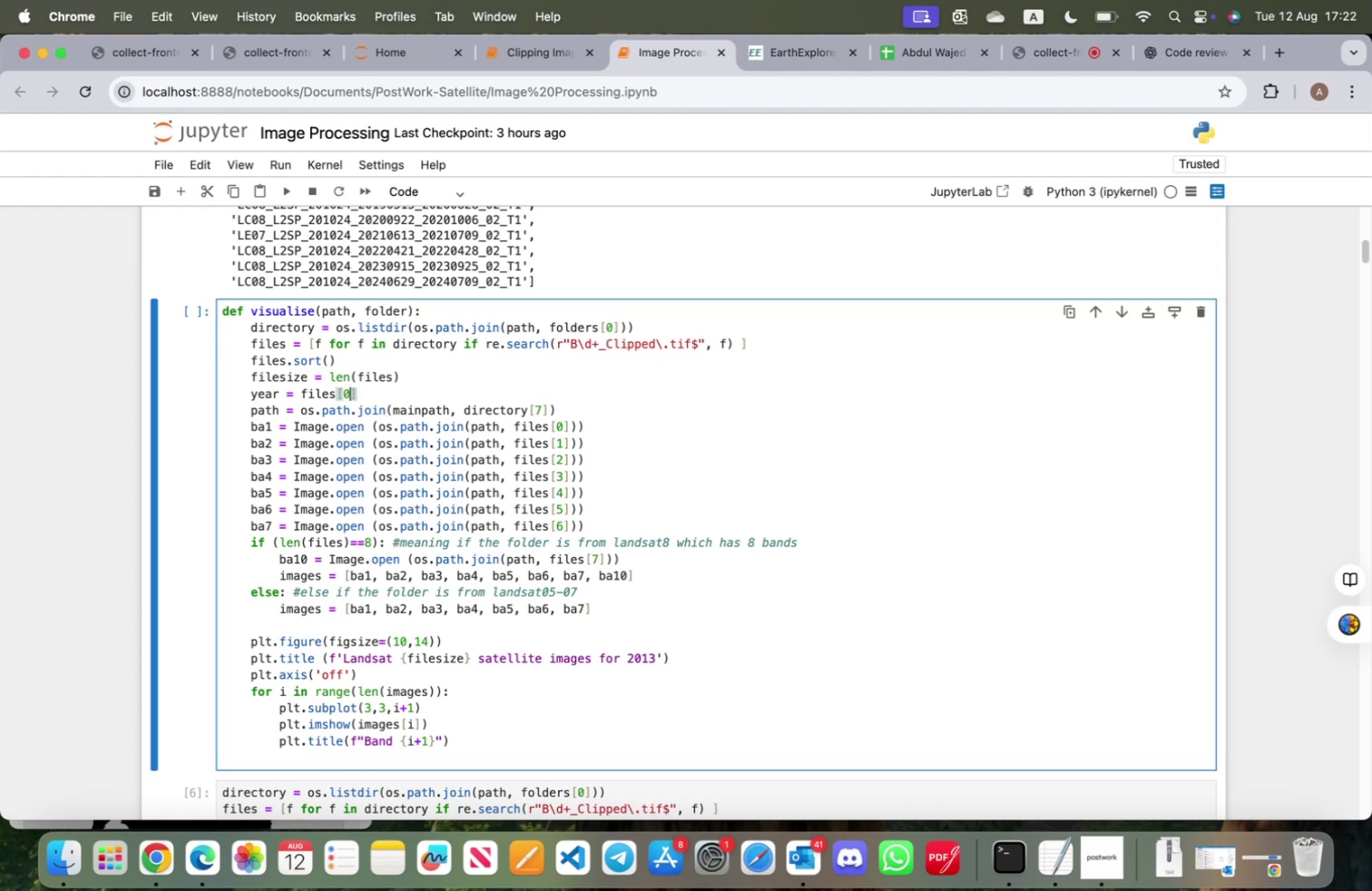 
key(ArrowRight)
 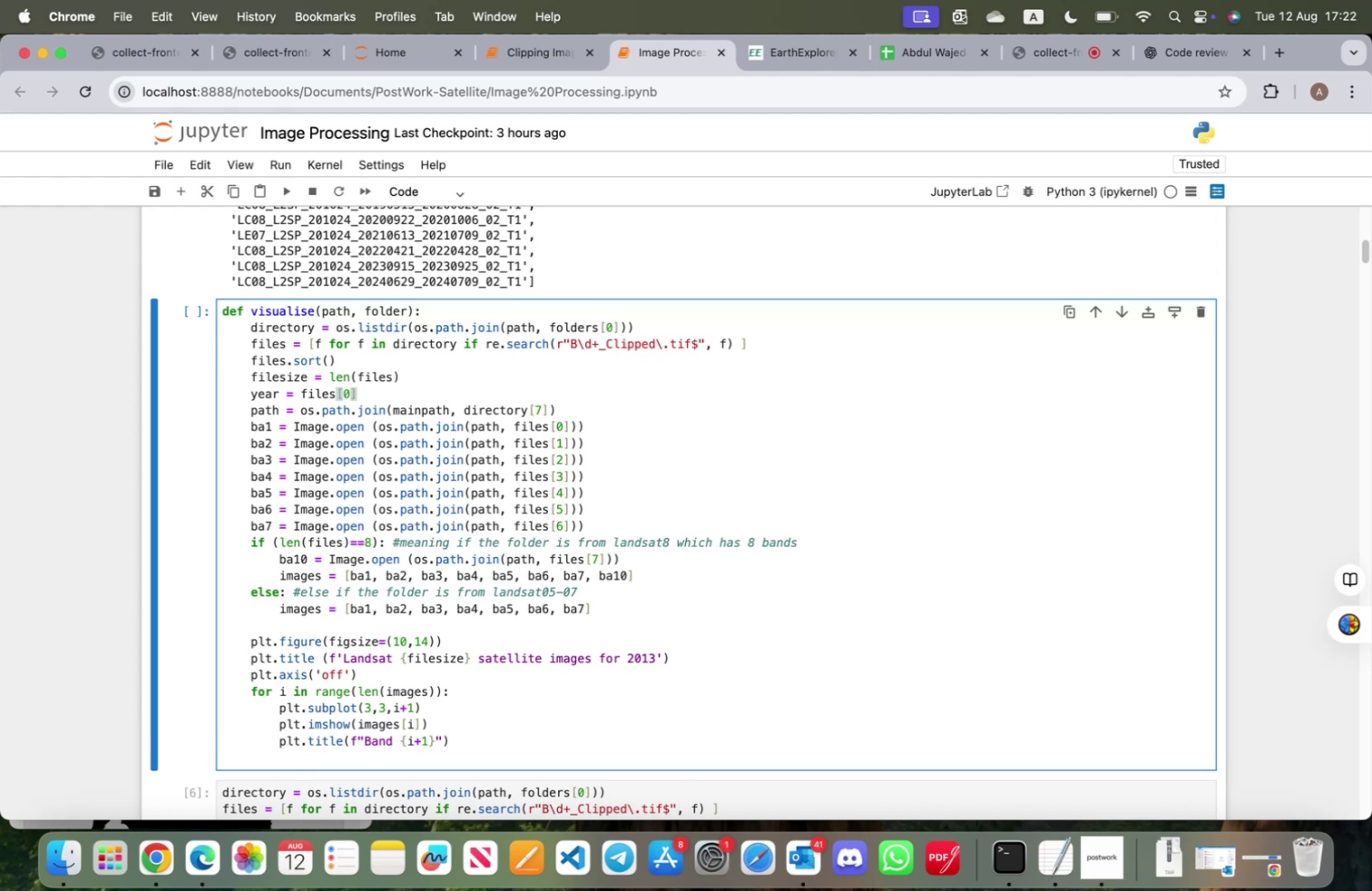 
type(.split)
 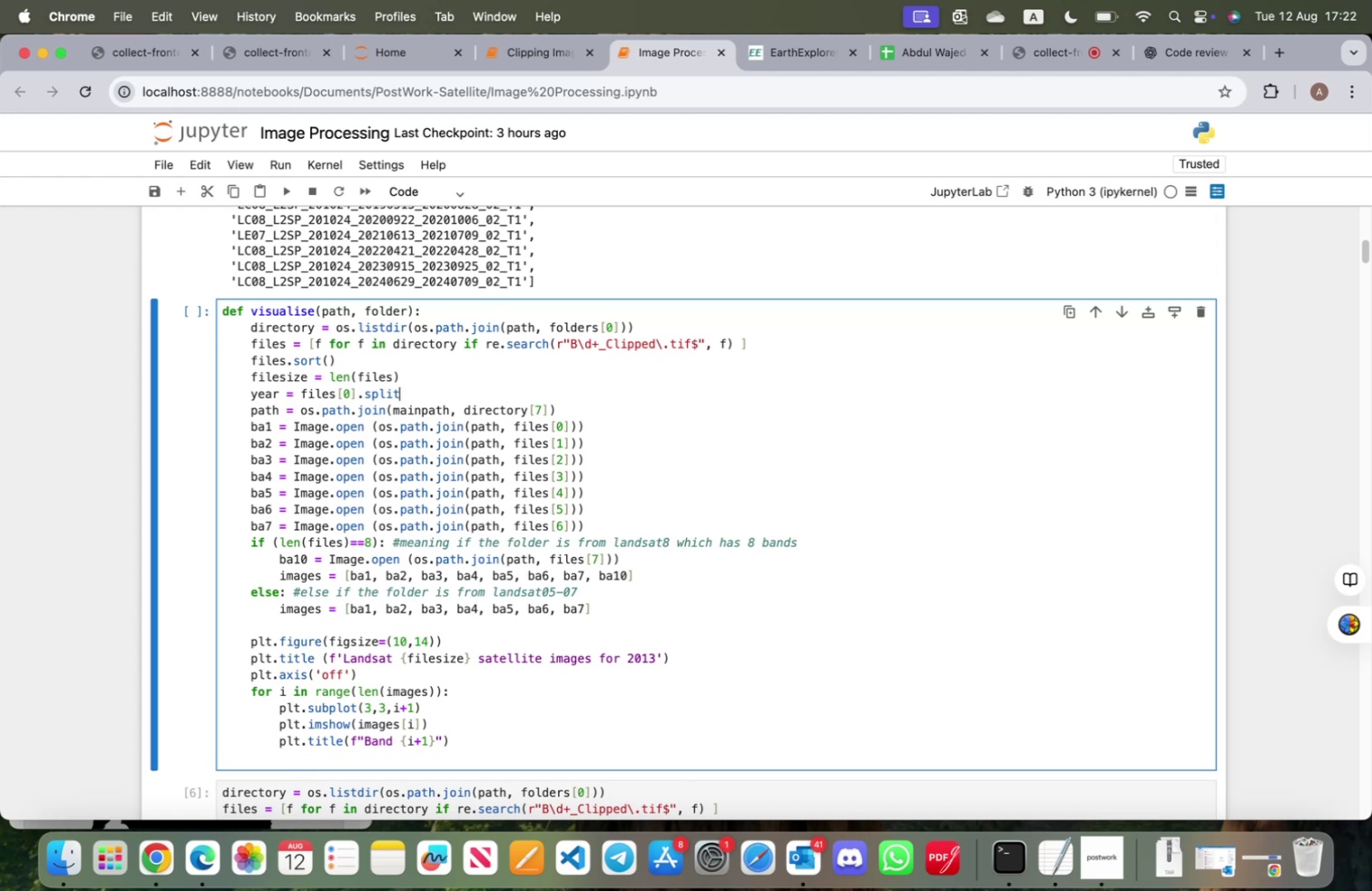 
wait(7.57)
 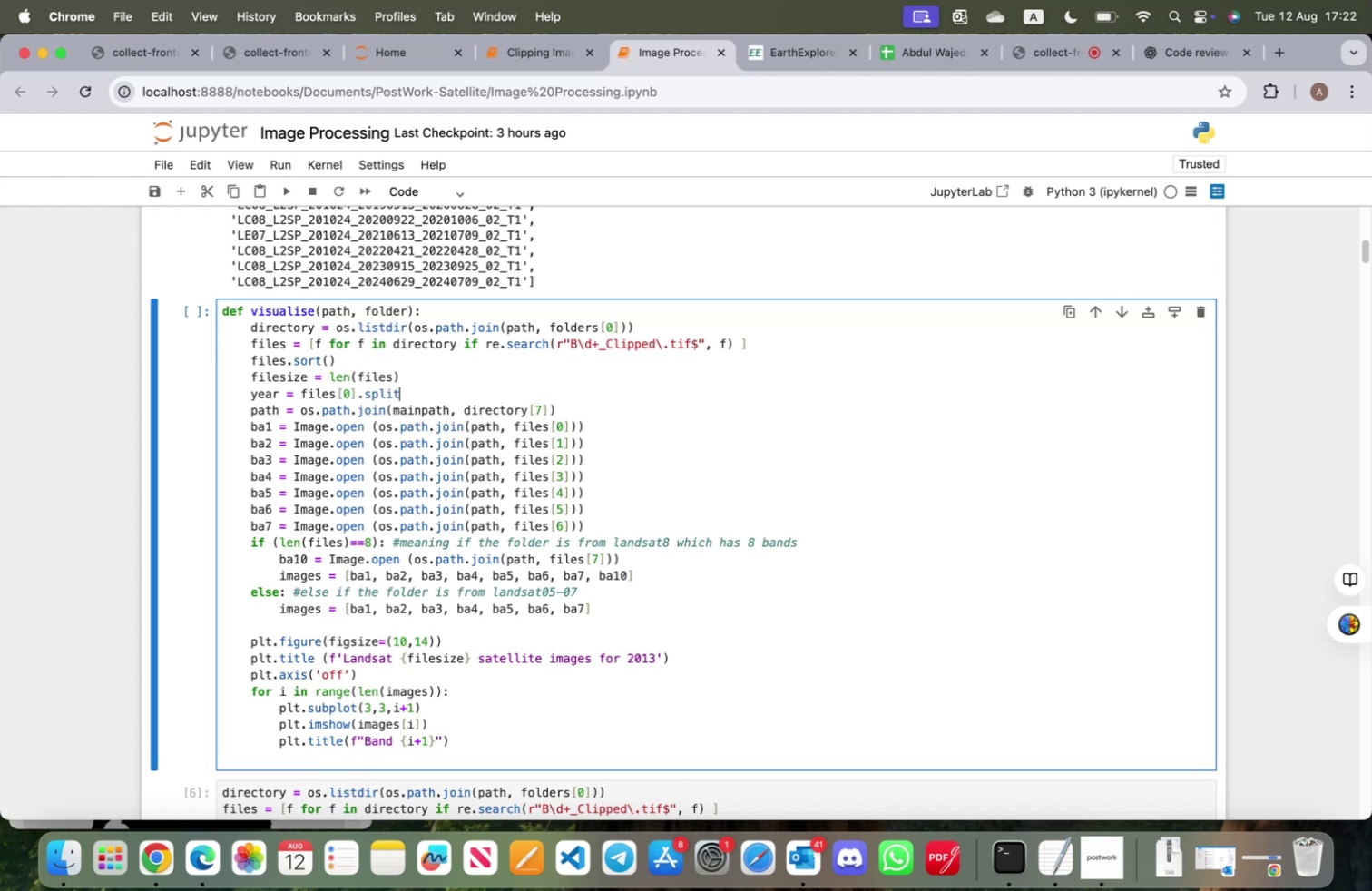 
key(Shift+9)
 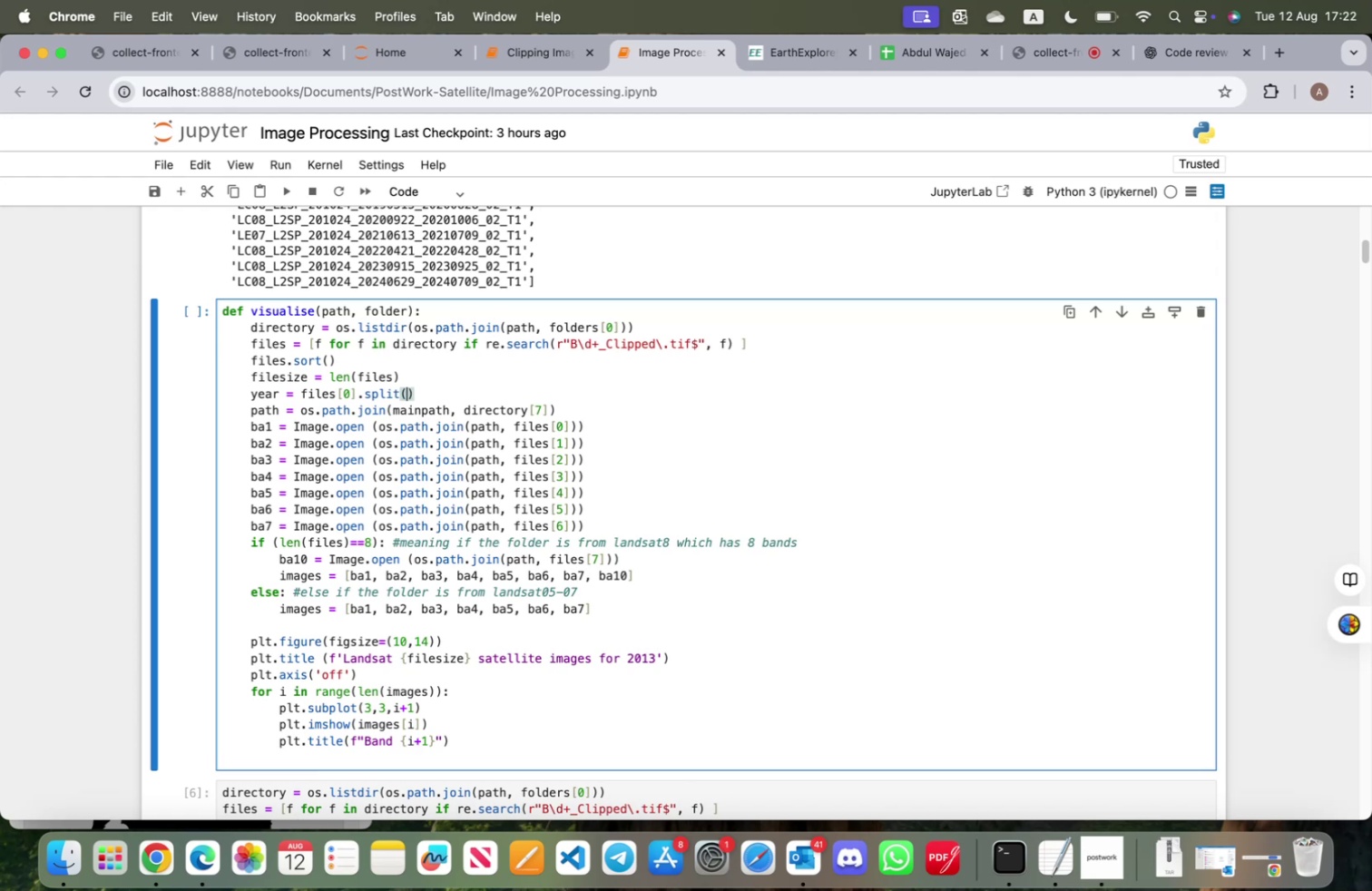 
key(Quote)
 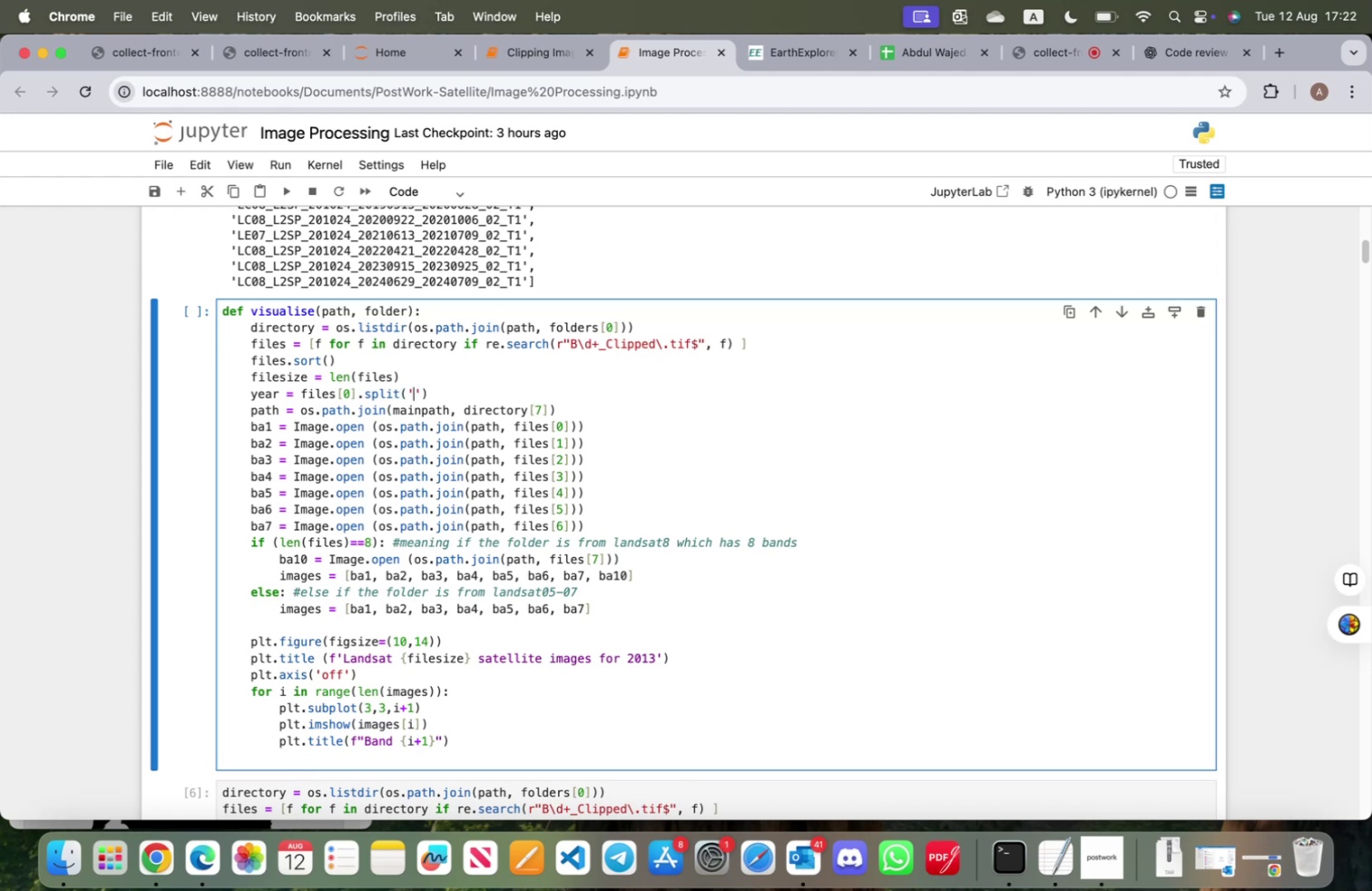 
key(Shift+ShiftRight)
 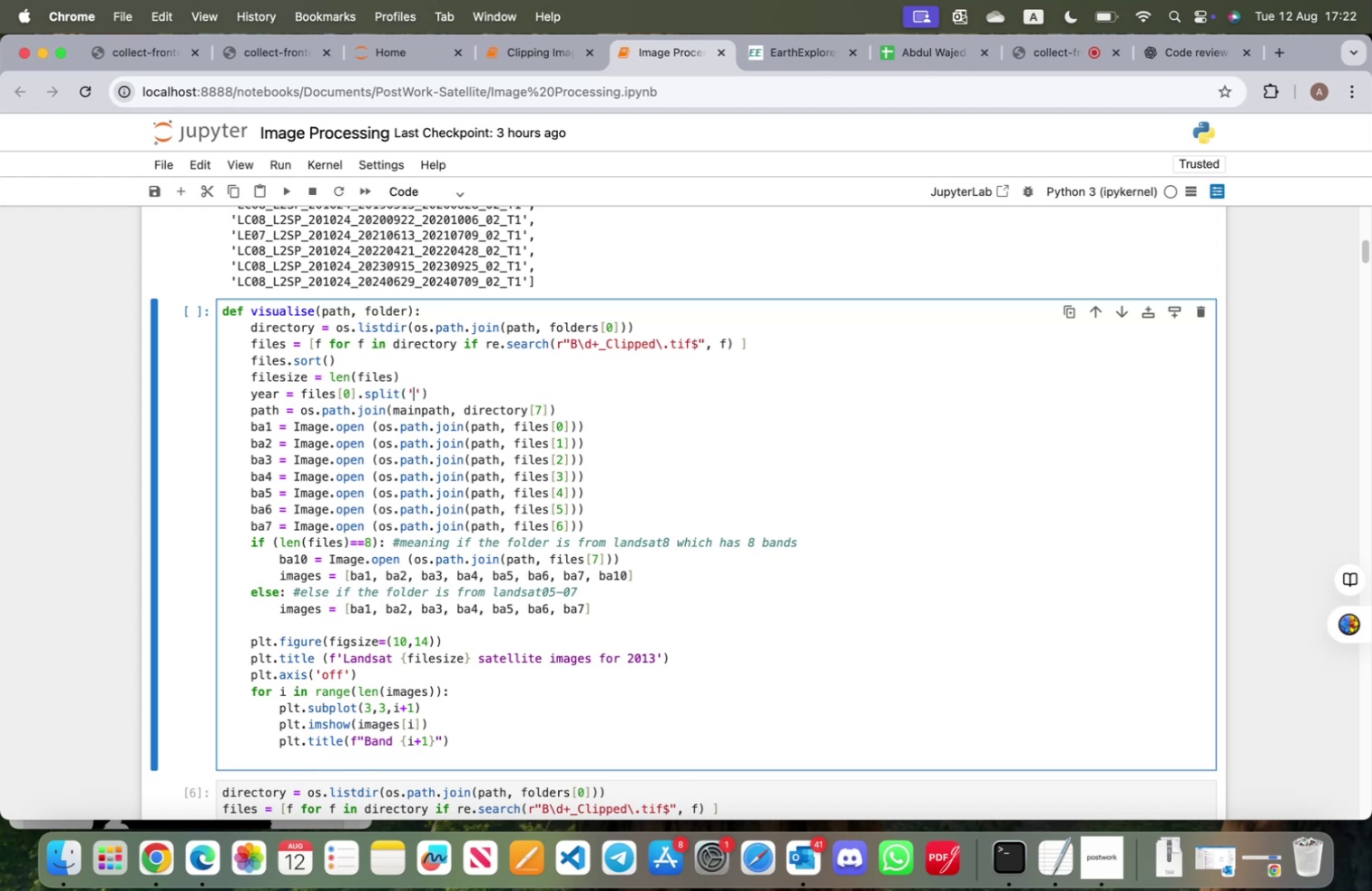 
key(Shift+Minus)
 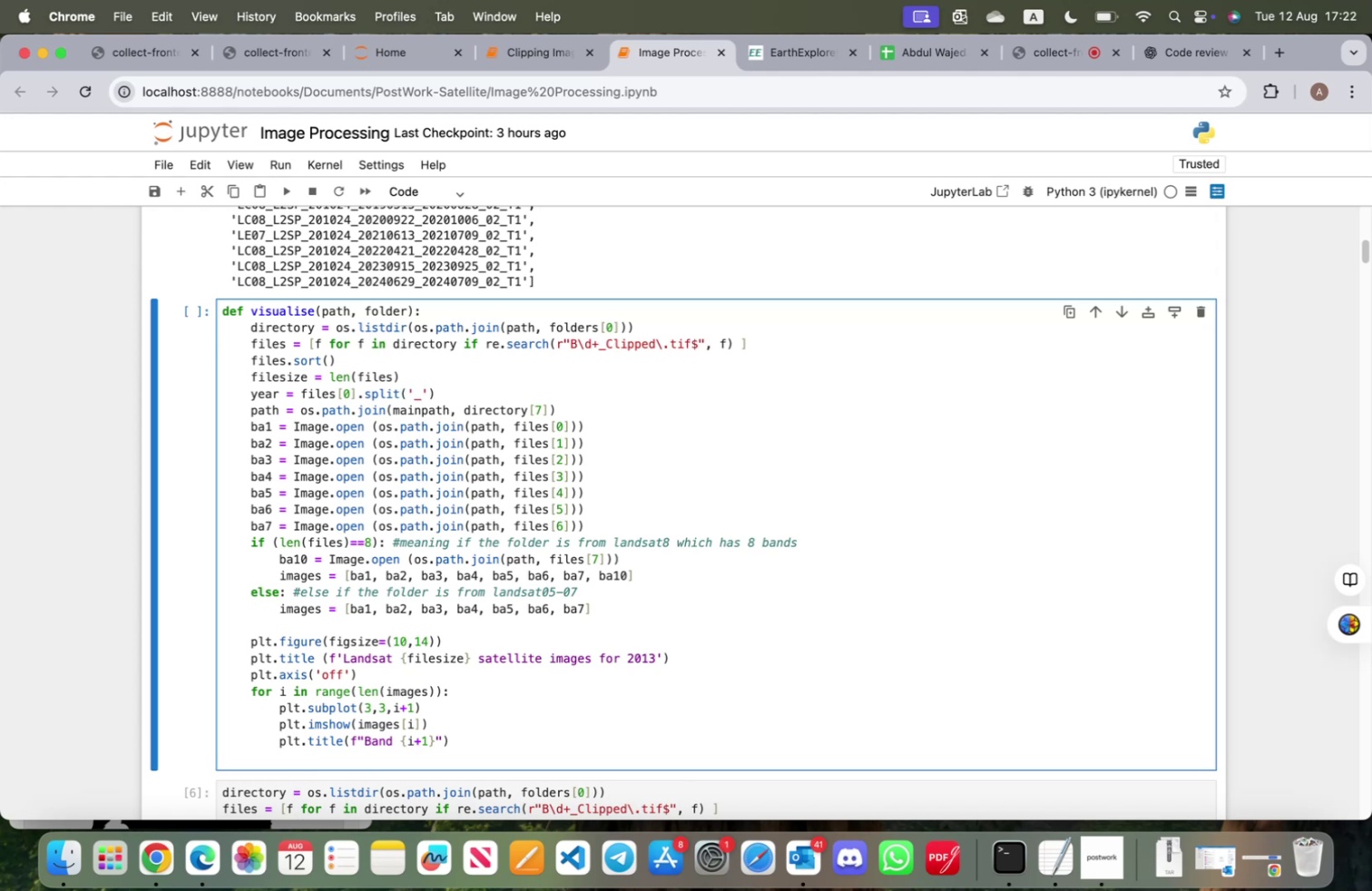 
key(ArrowRight)
 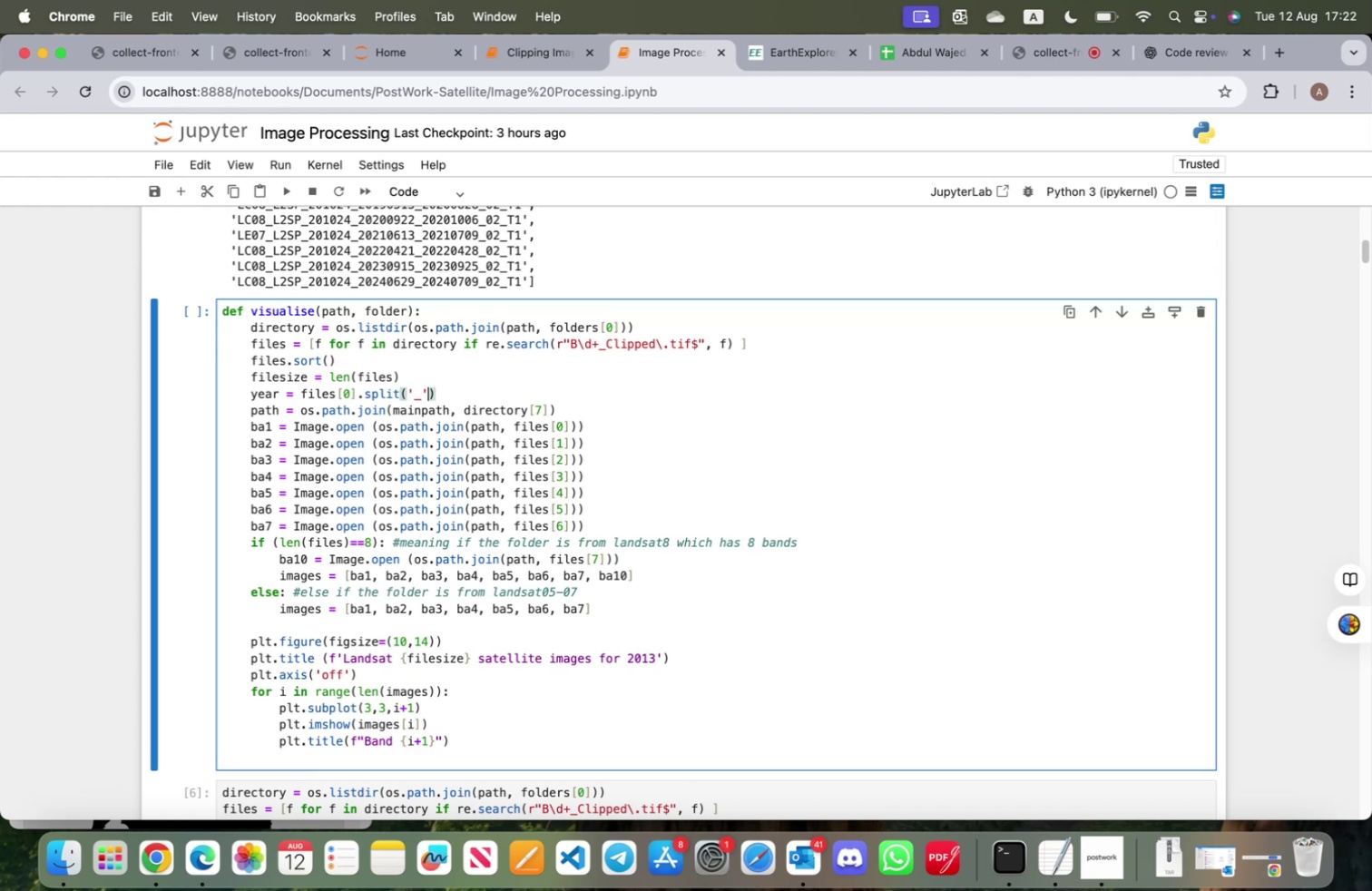 
key(ArrowRight)
 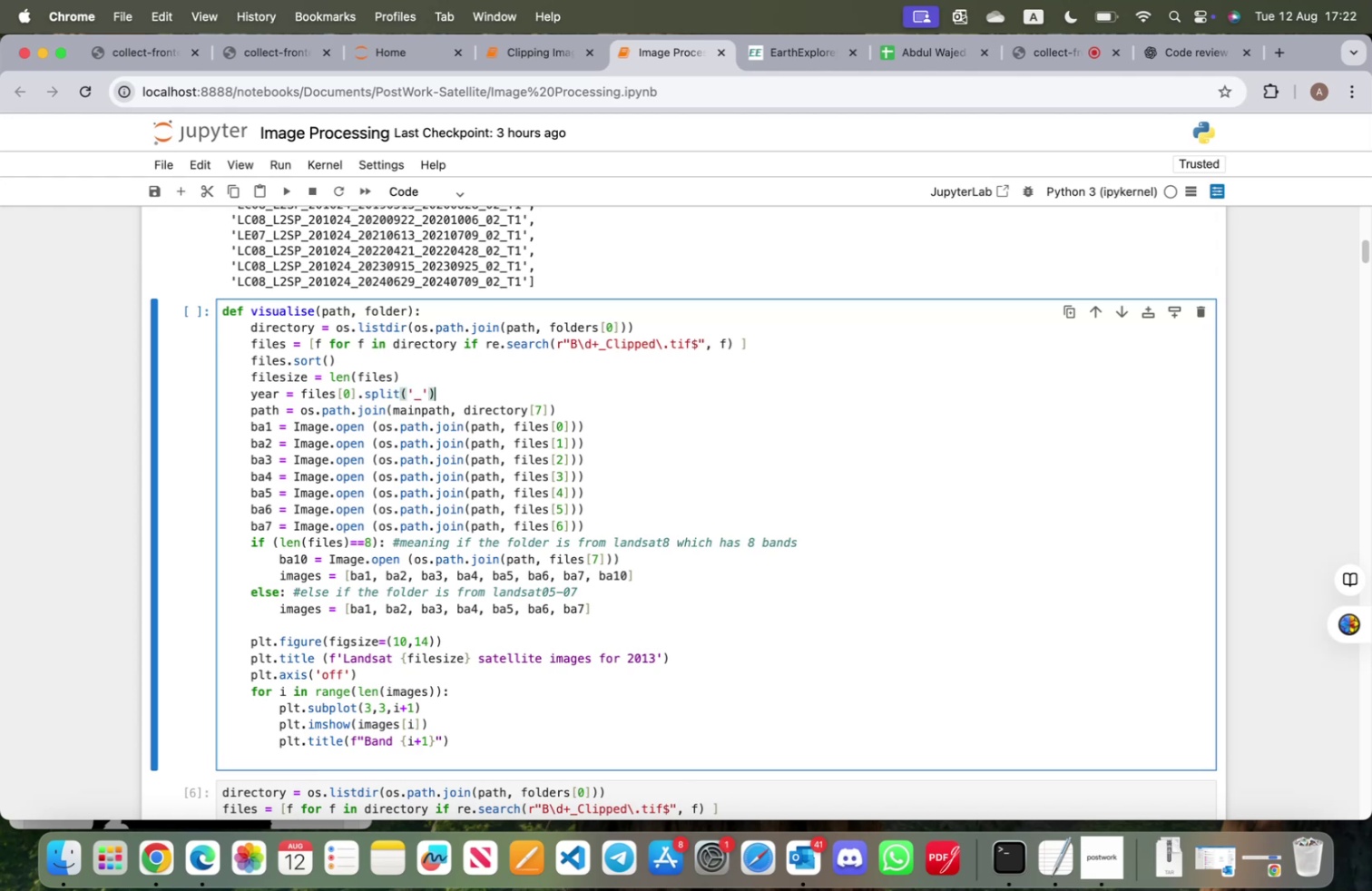 
key(BracketLeft)
 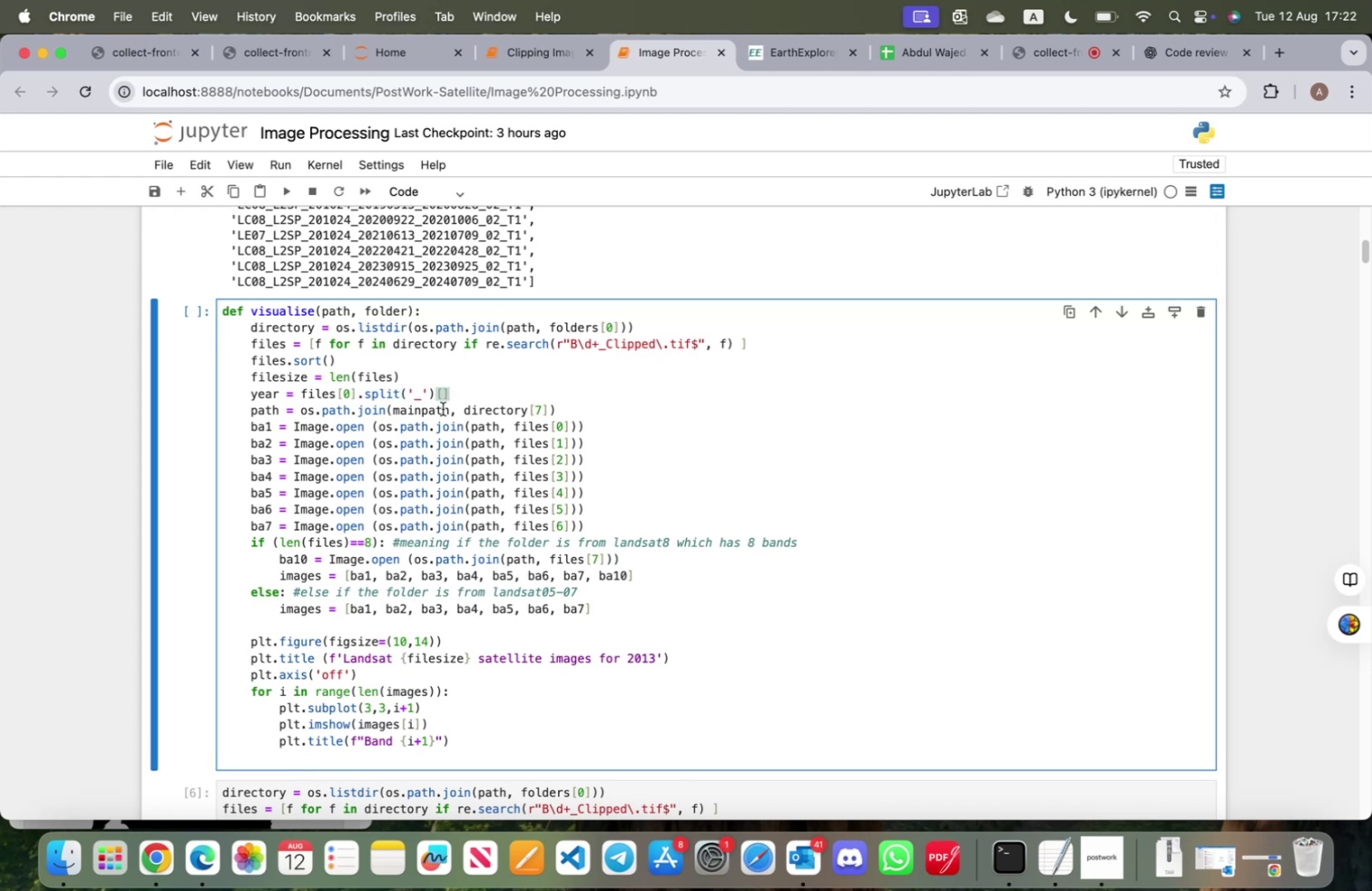 
scroll: coordinate [425, 643], scroll_direction: down, amount: 10.0
 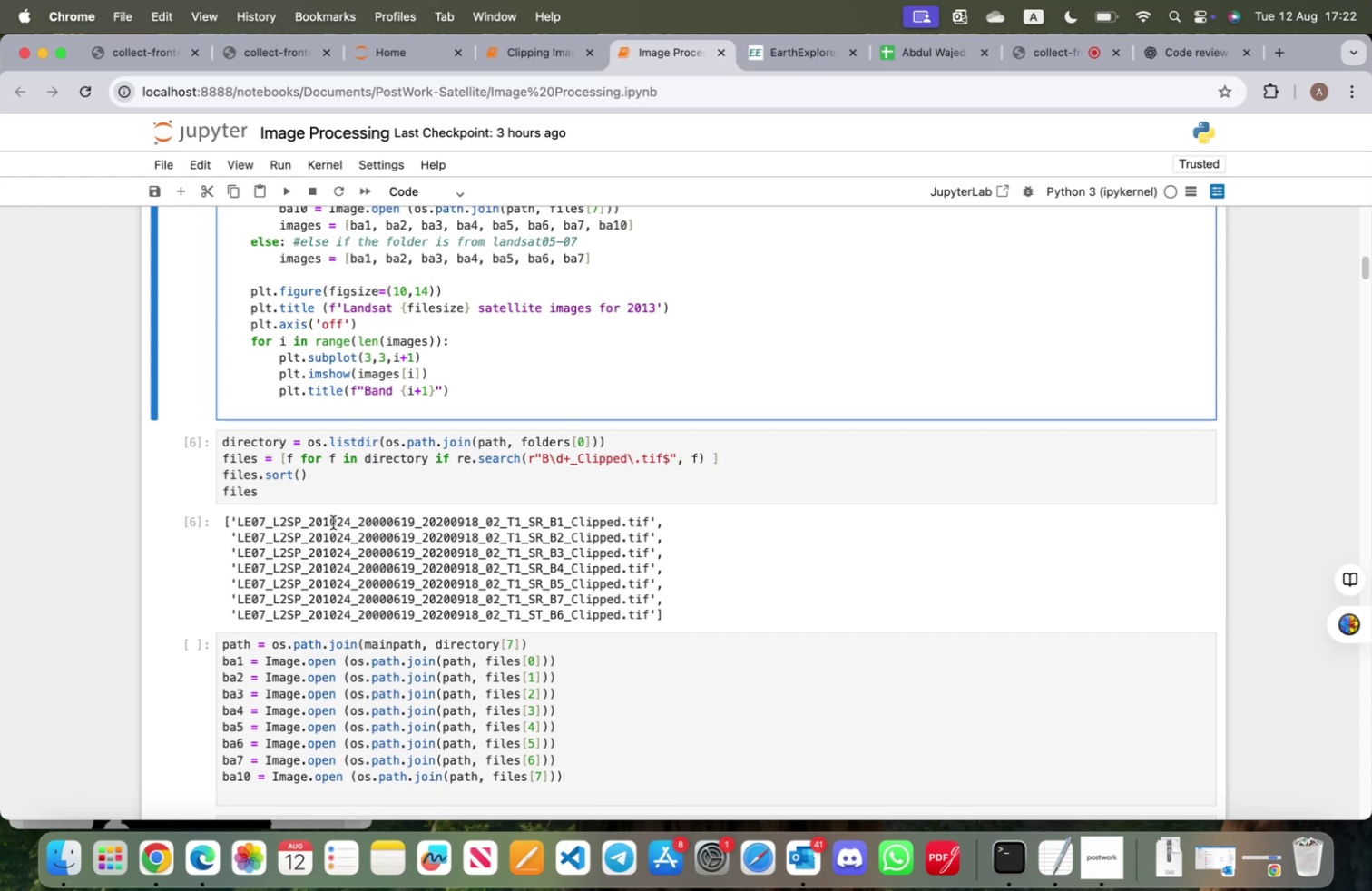 
wait(20.66)
 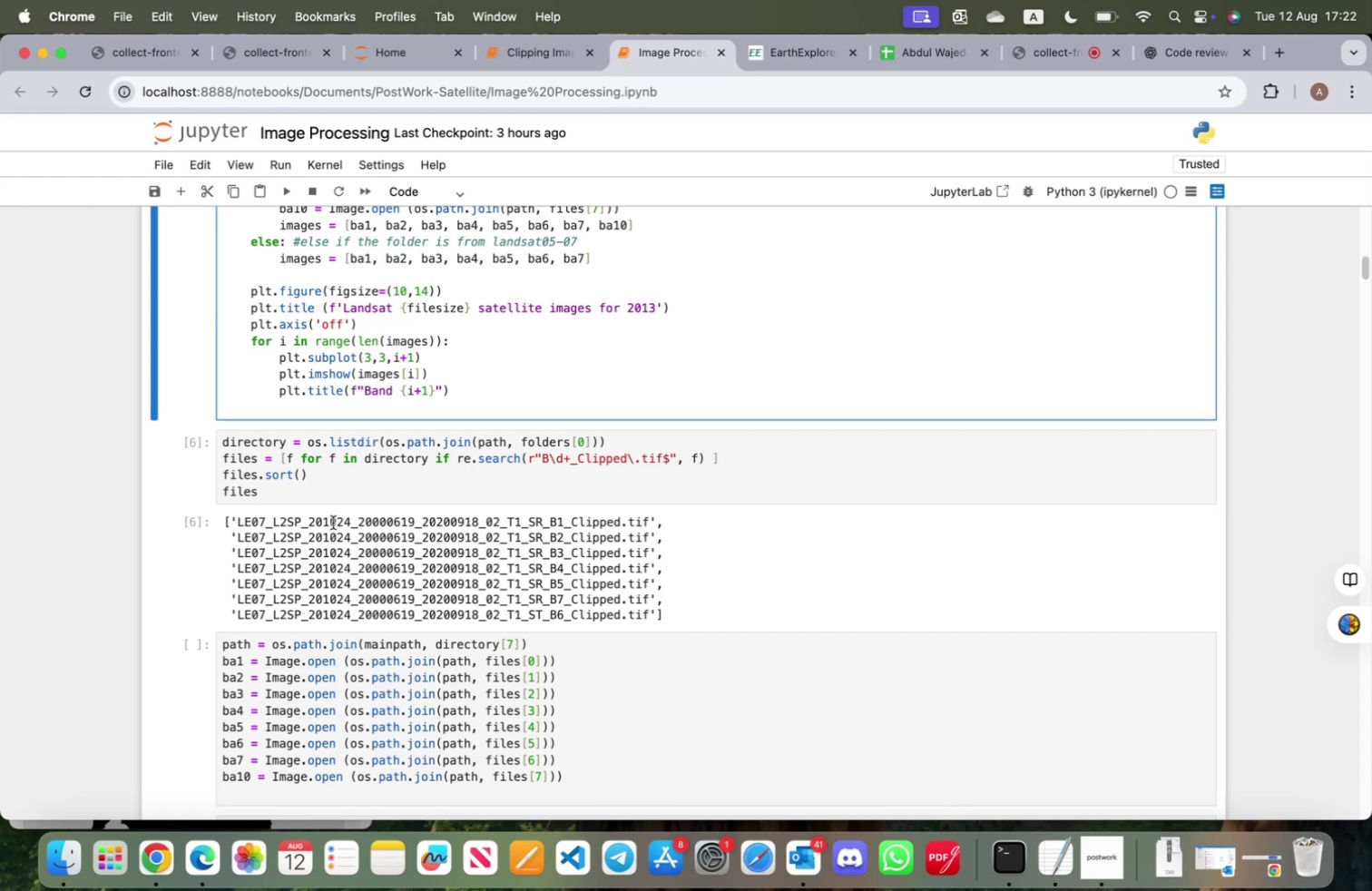 
scroll: coordinate [380, 522], scroll_direction: up, amount: 13.0
 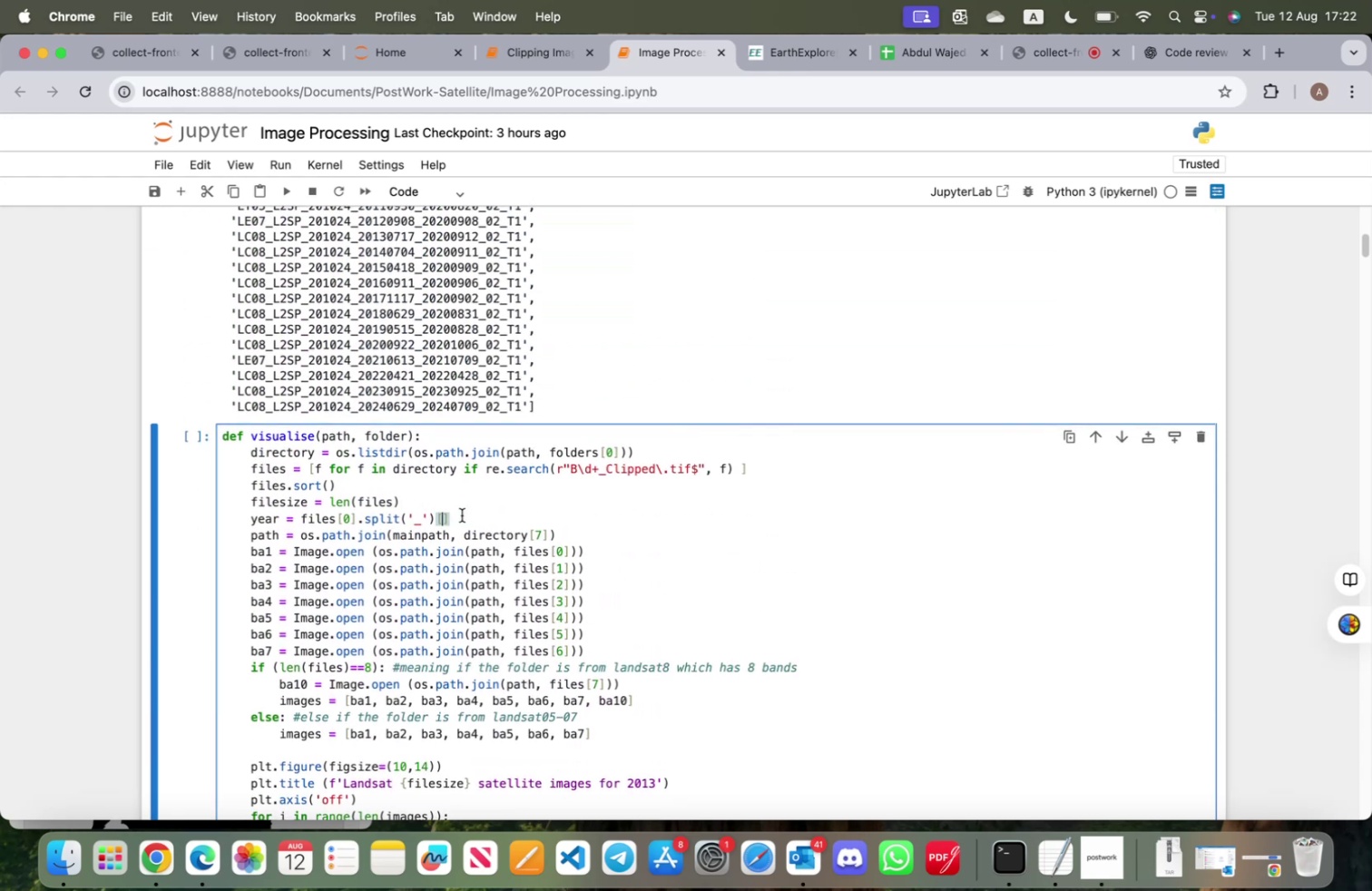 
key(3)
 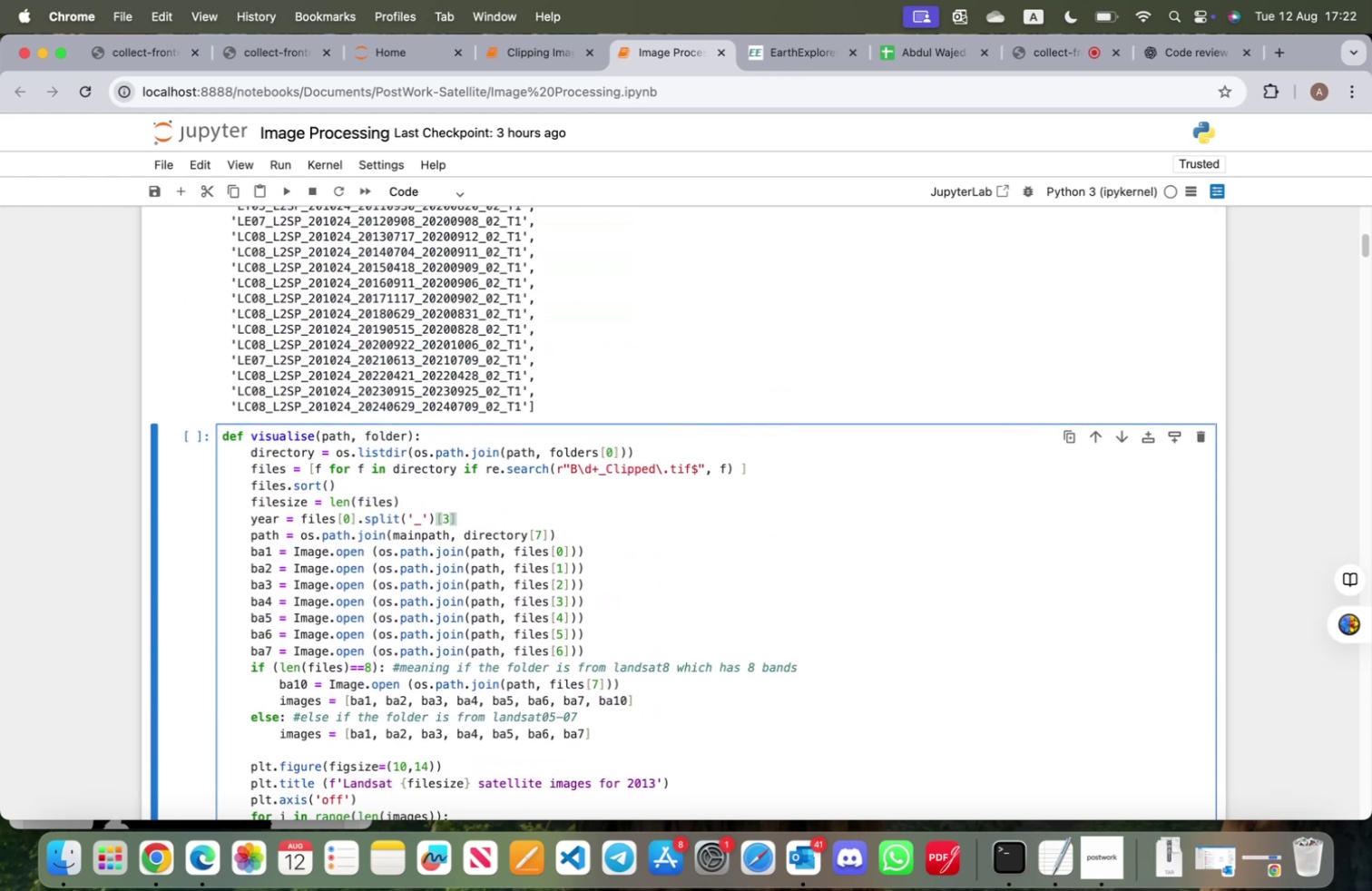 
scroll: coordinate [459, 524], scroll_direction: down, amount: 4.0
 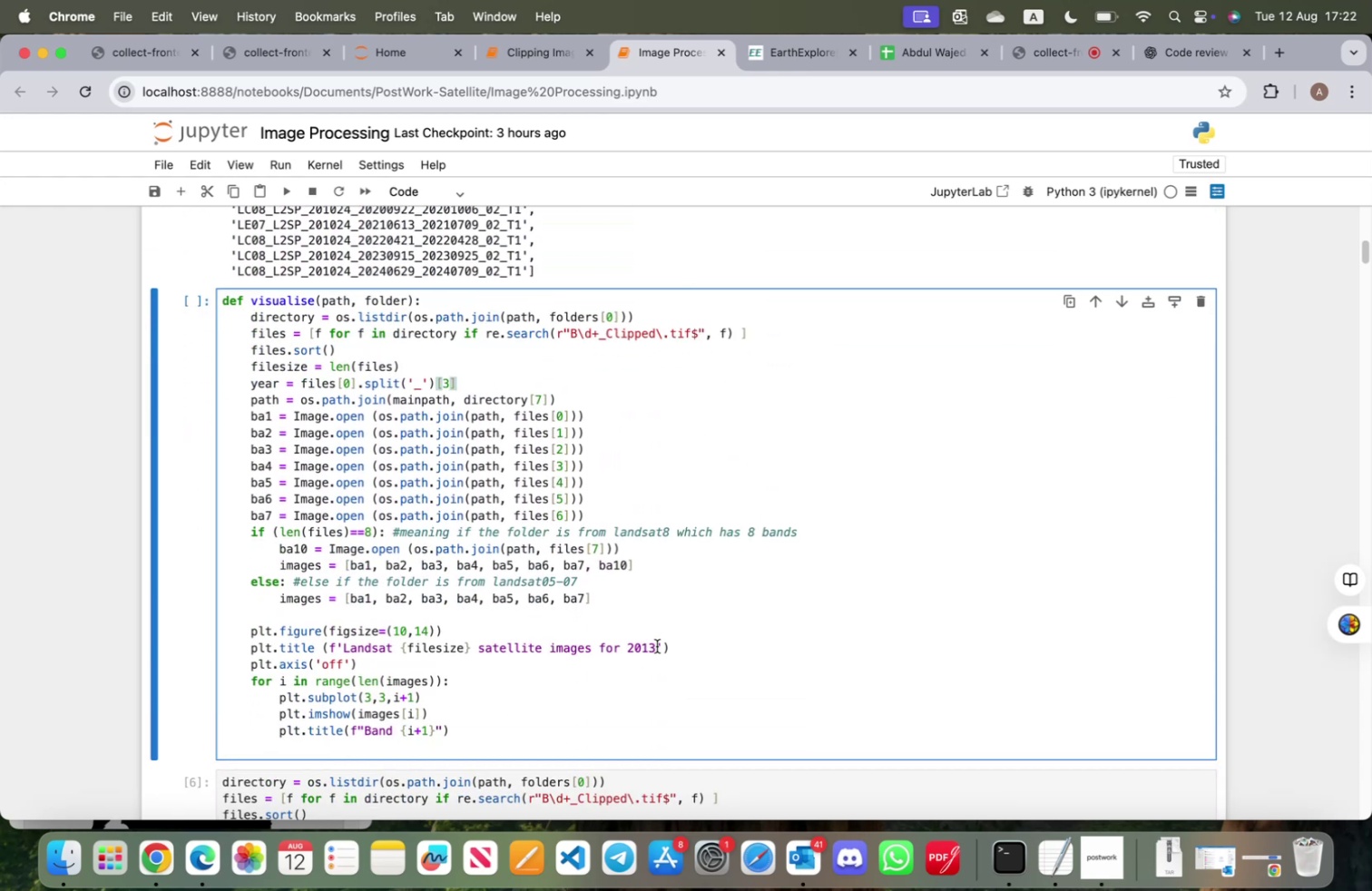 
left_click([657, 645])
 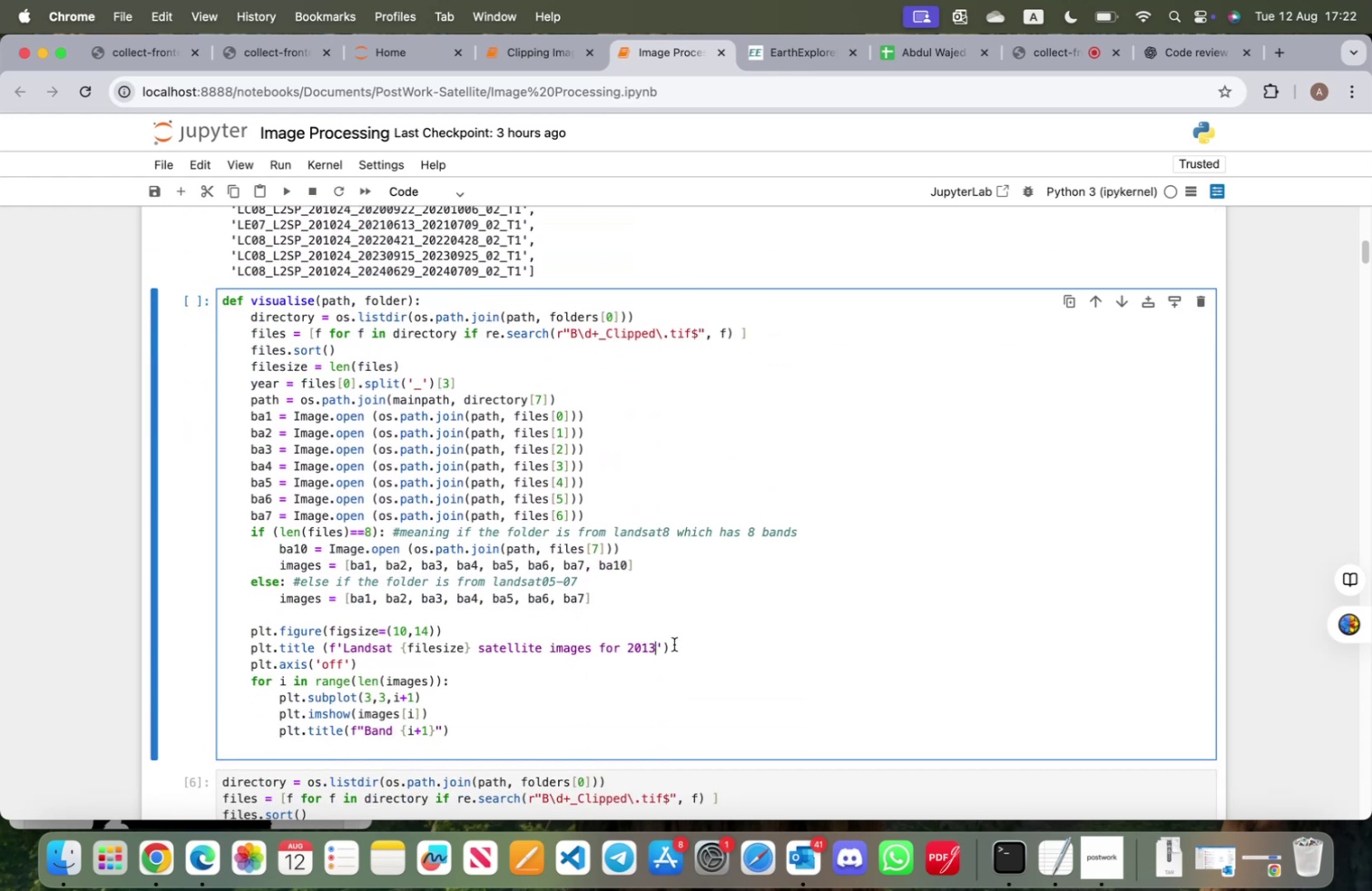 
key(Backspace)
key(Backspace)
key(Backspace)
key(Backspace)
type({year})
 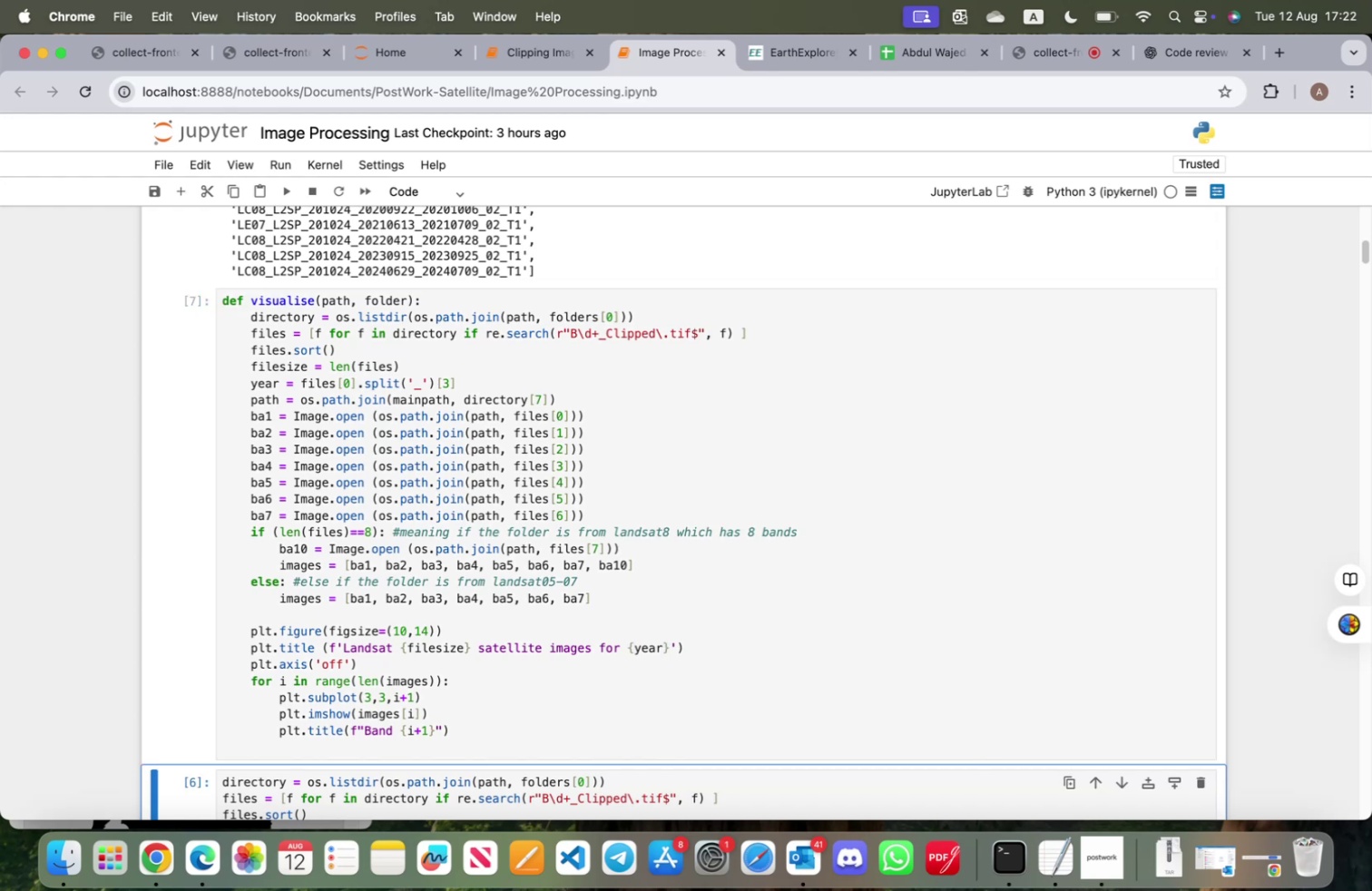 
 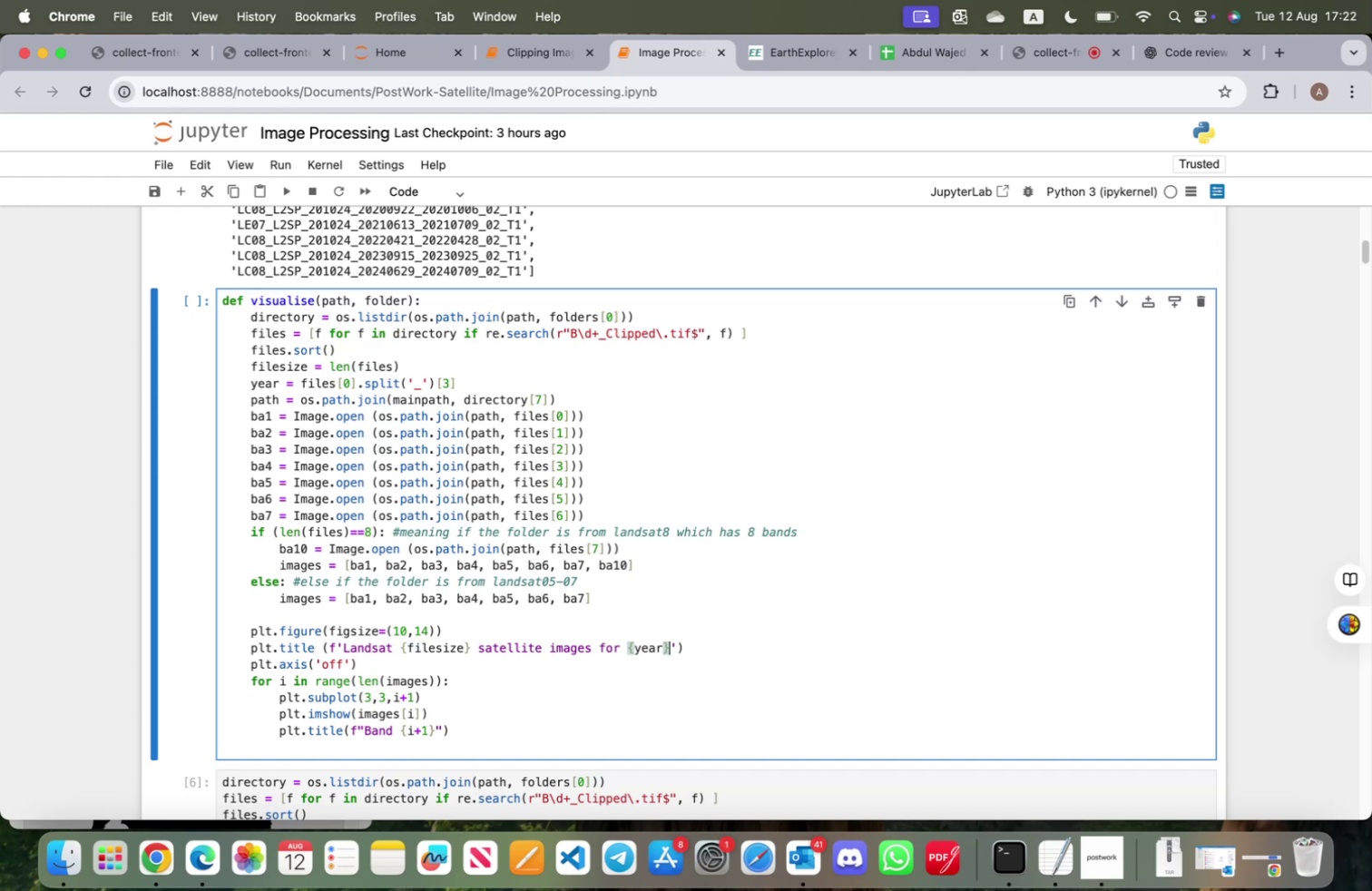 
key(Shift+Enter)
 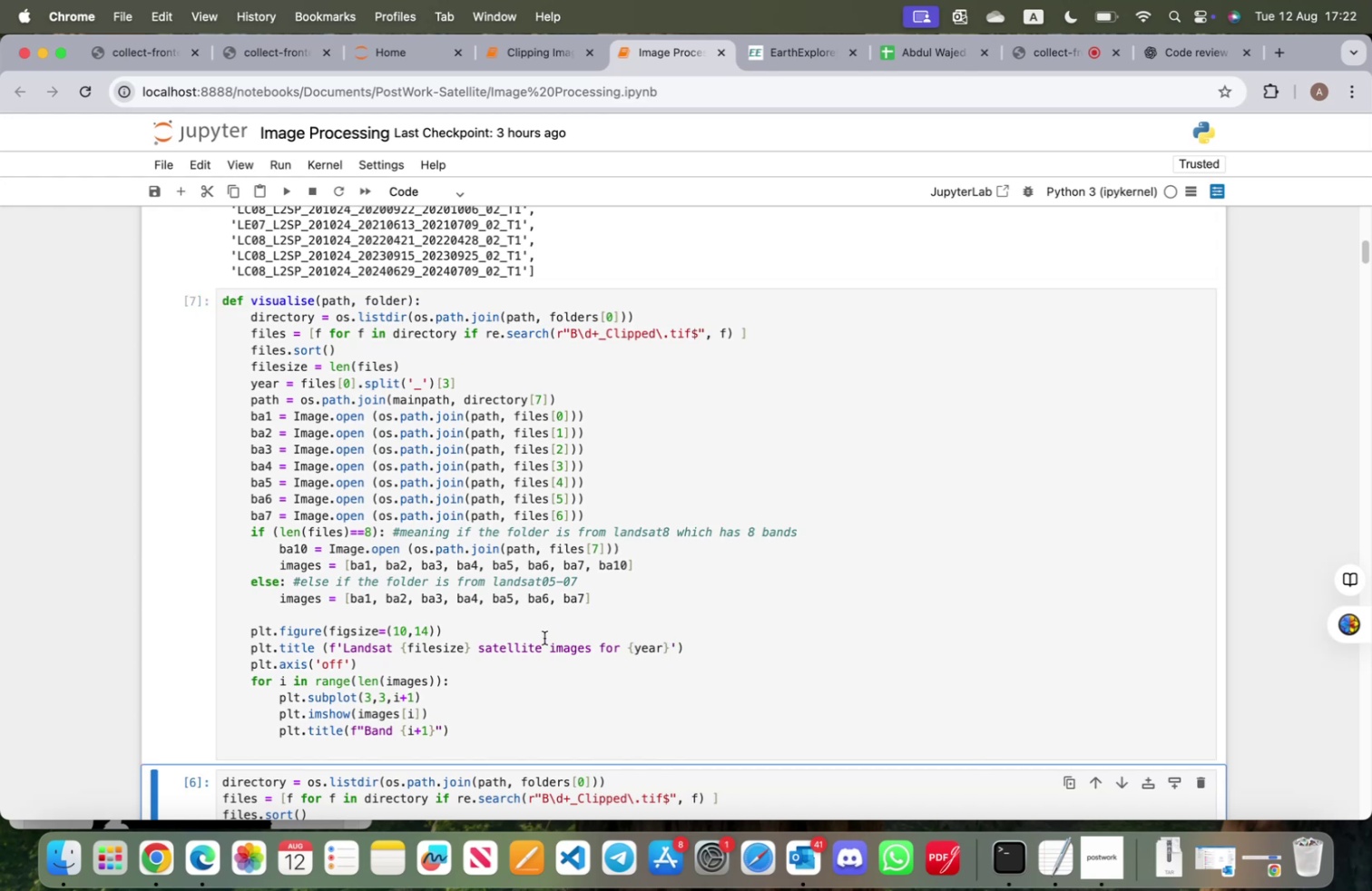 
scroll: coordinate [473, 601], scroll_direction: down, amount: 3.0
 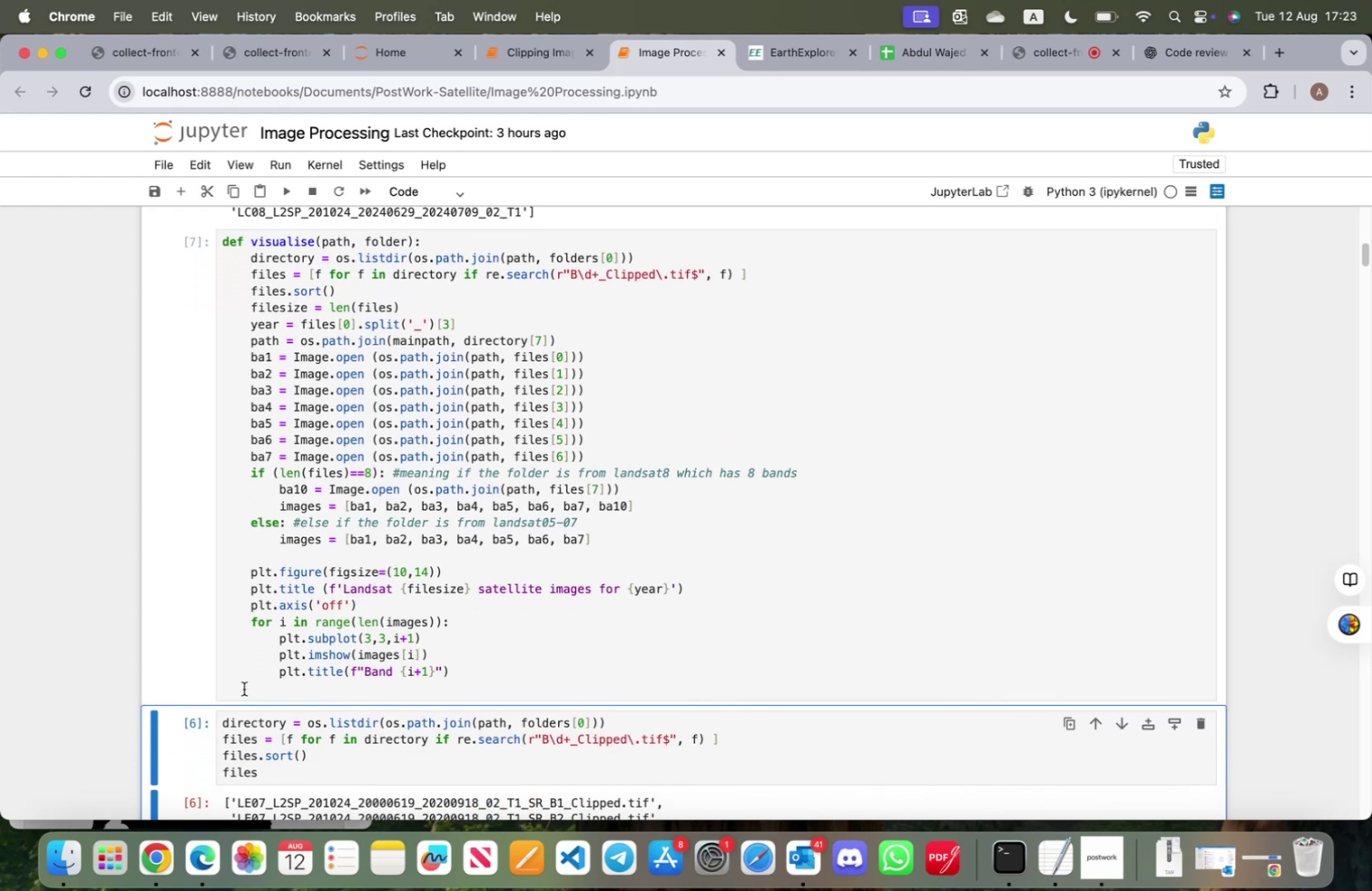 
left_click([184, 755])
 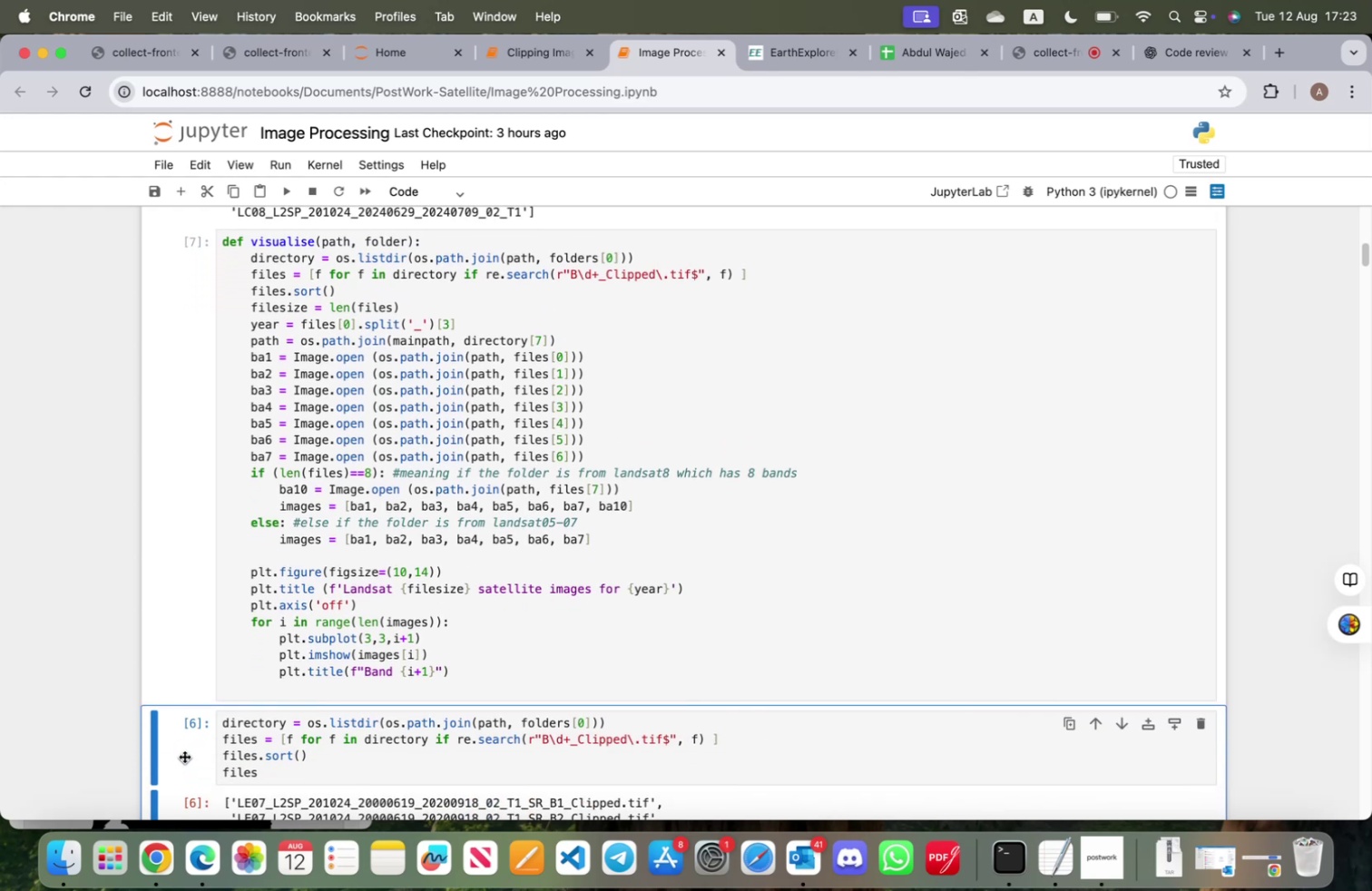 
key(A)
 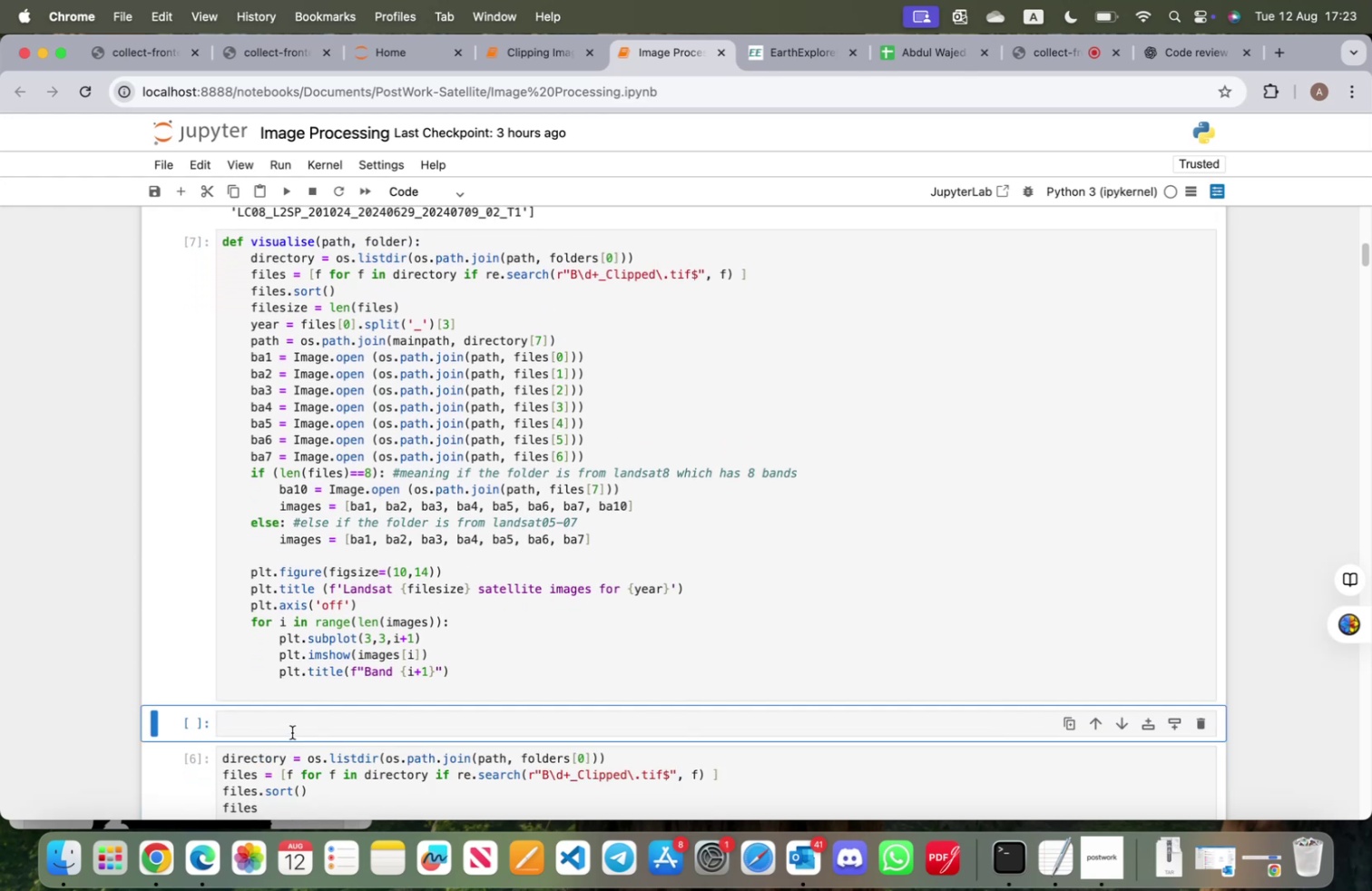 
left_click([292, 731])
 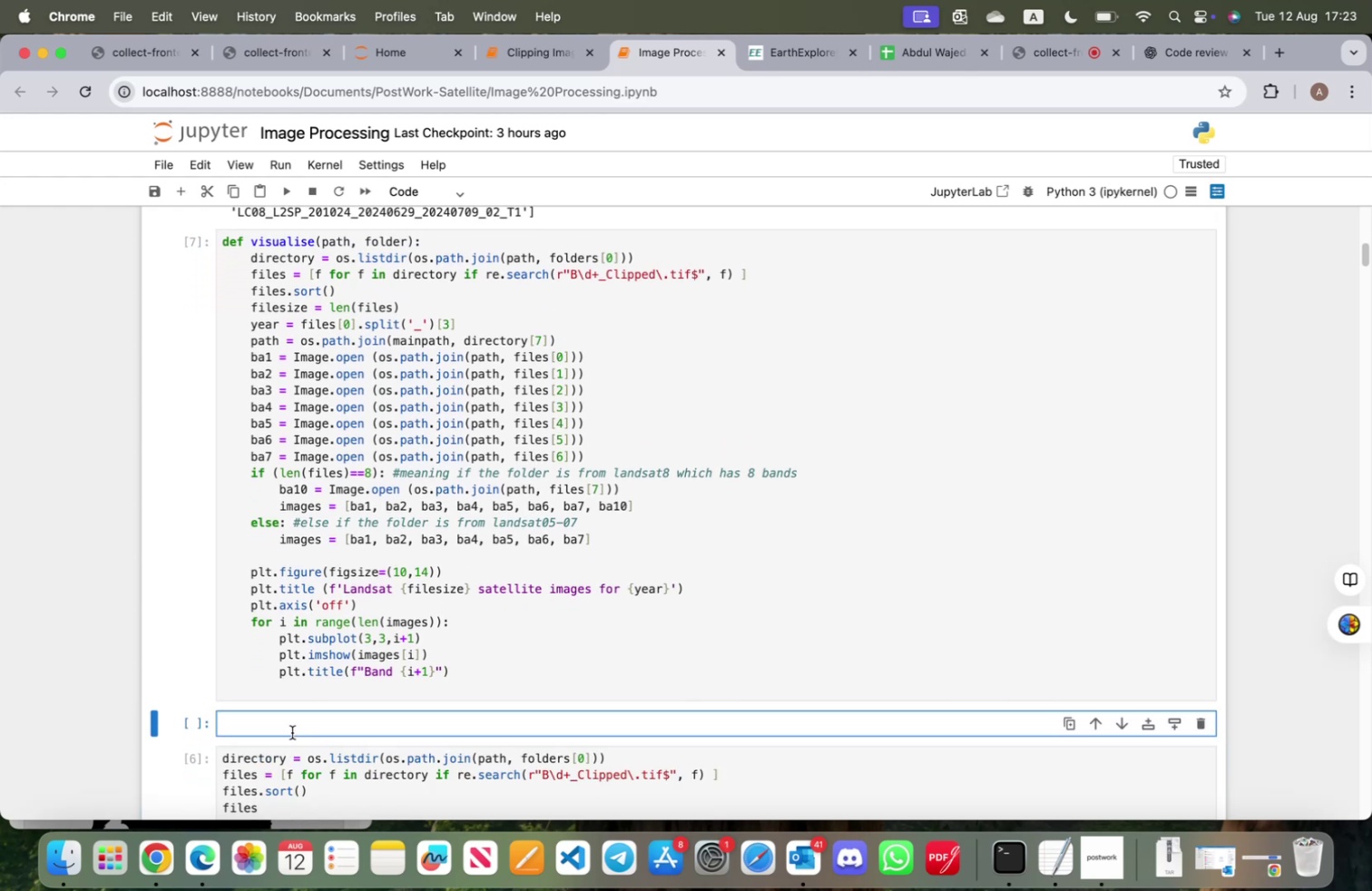 
type(vis)
key(Tab)
 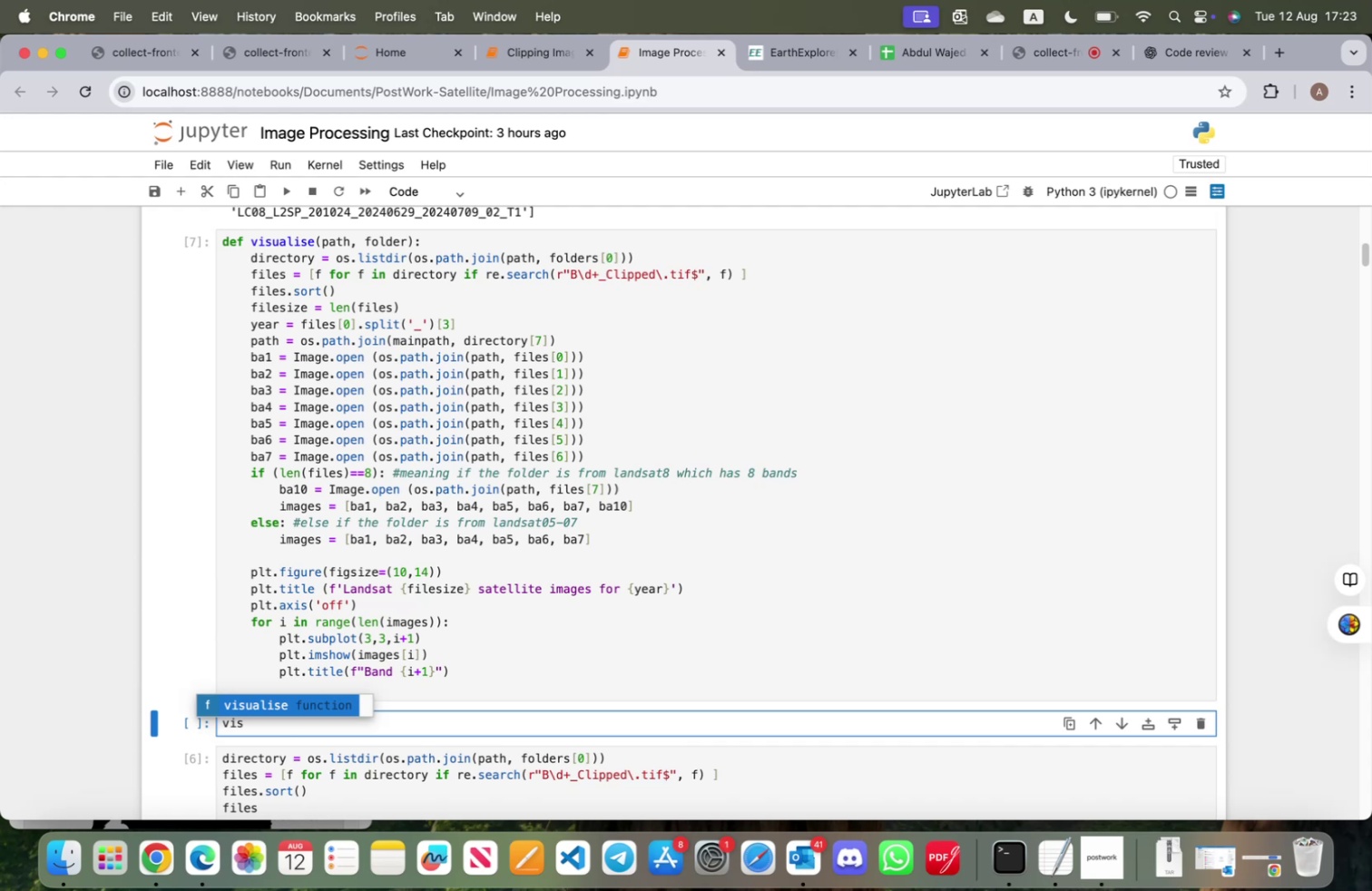 
key(Enter)
 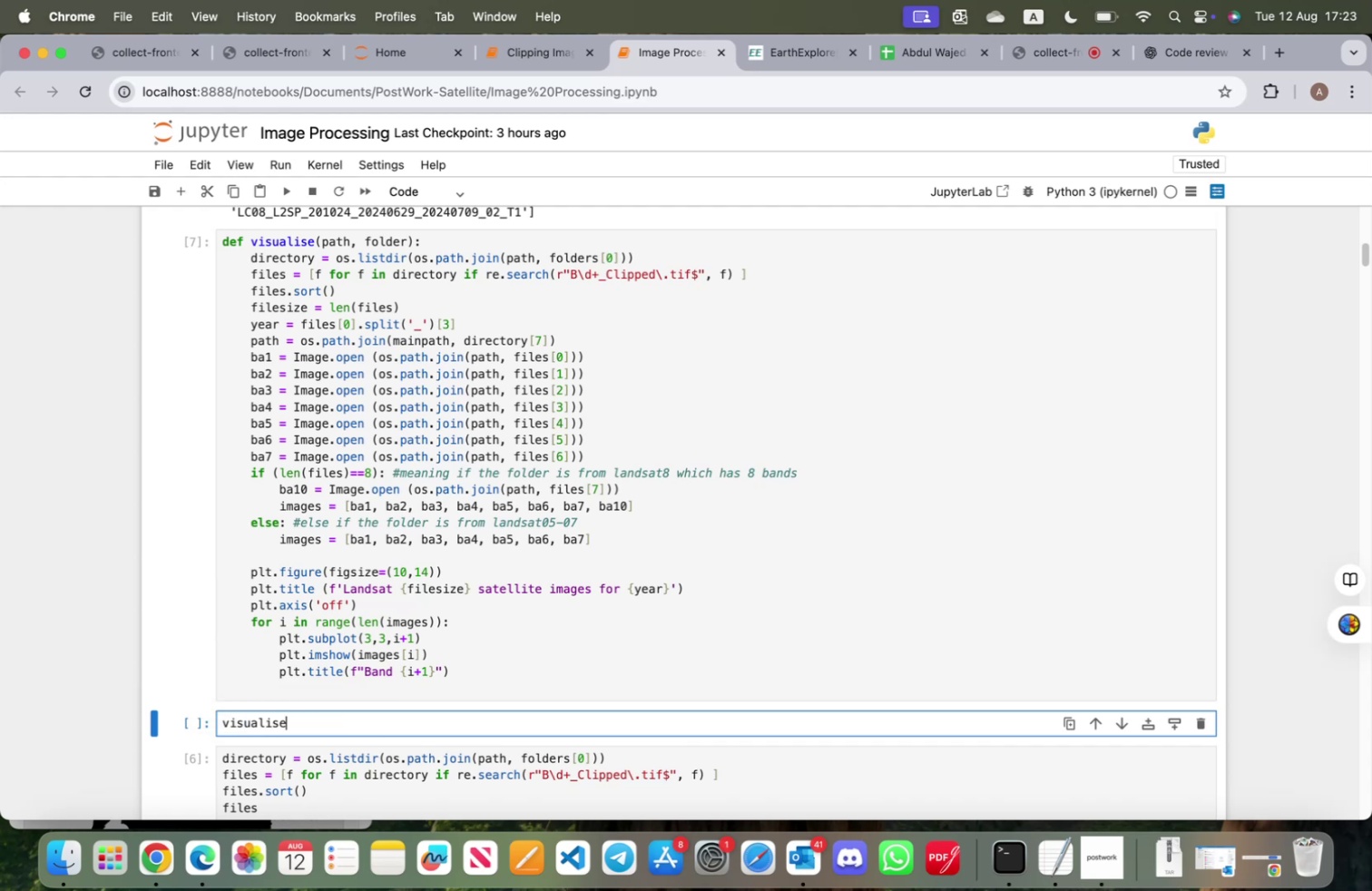 
type((path, folders[0)
 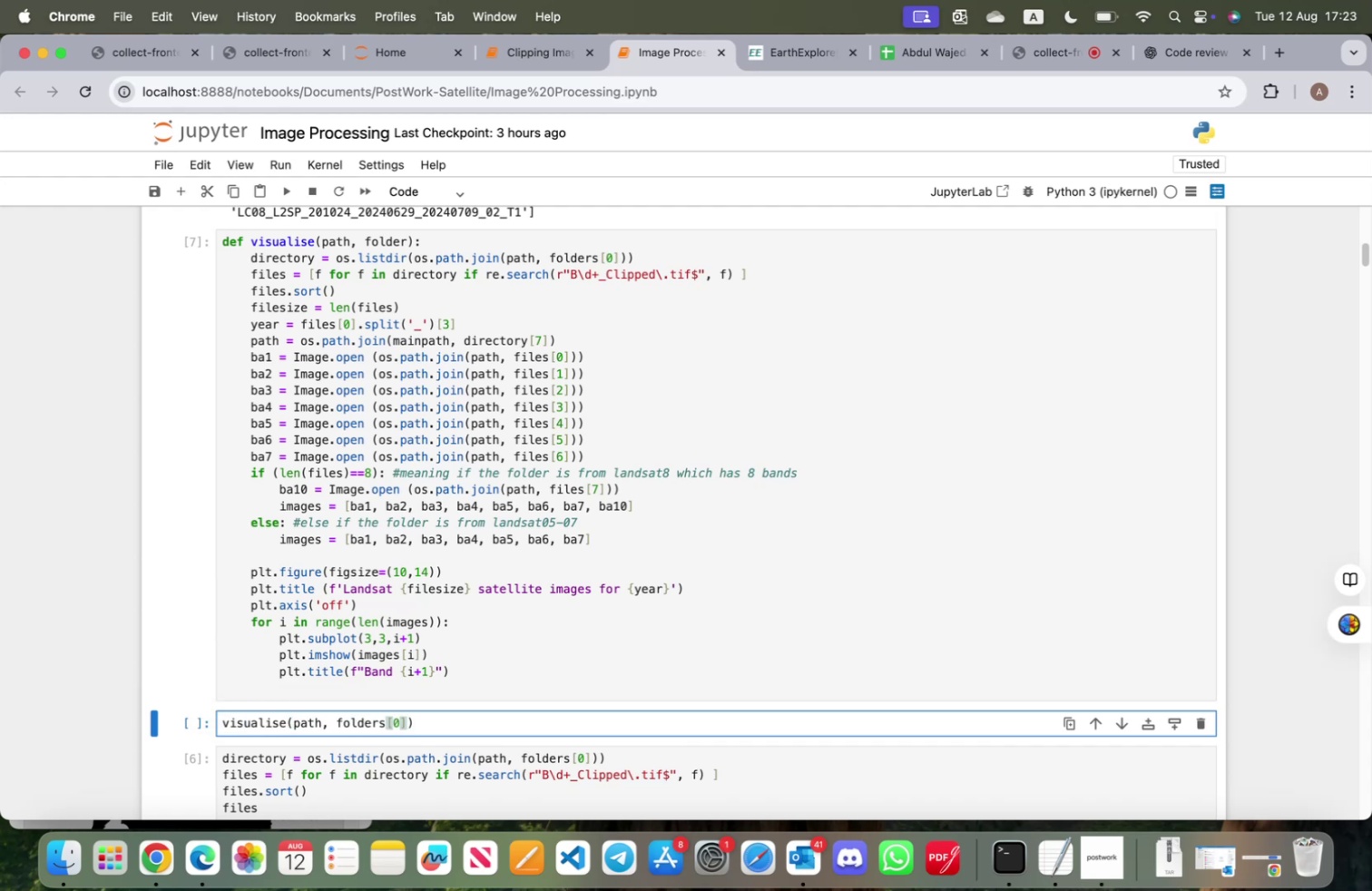 
key(Shift+Enter)
 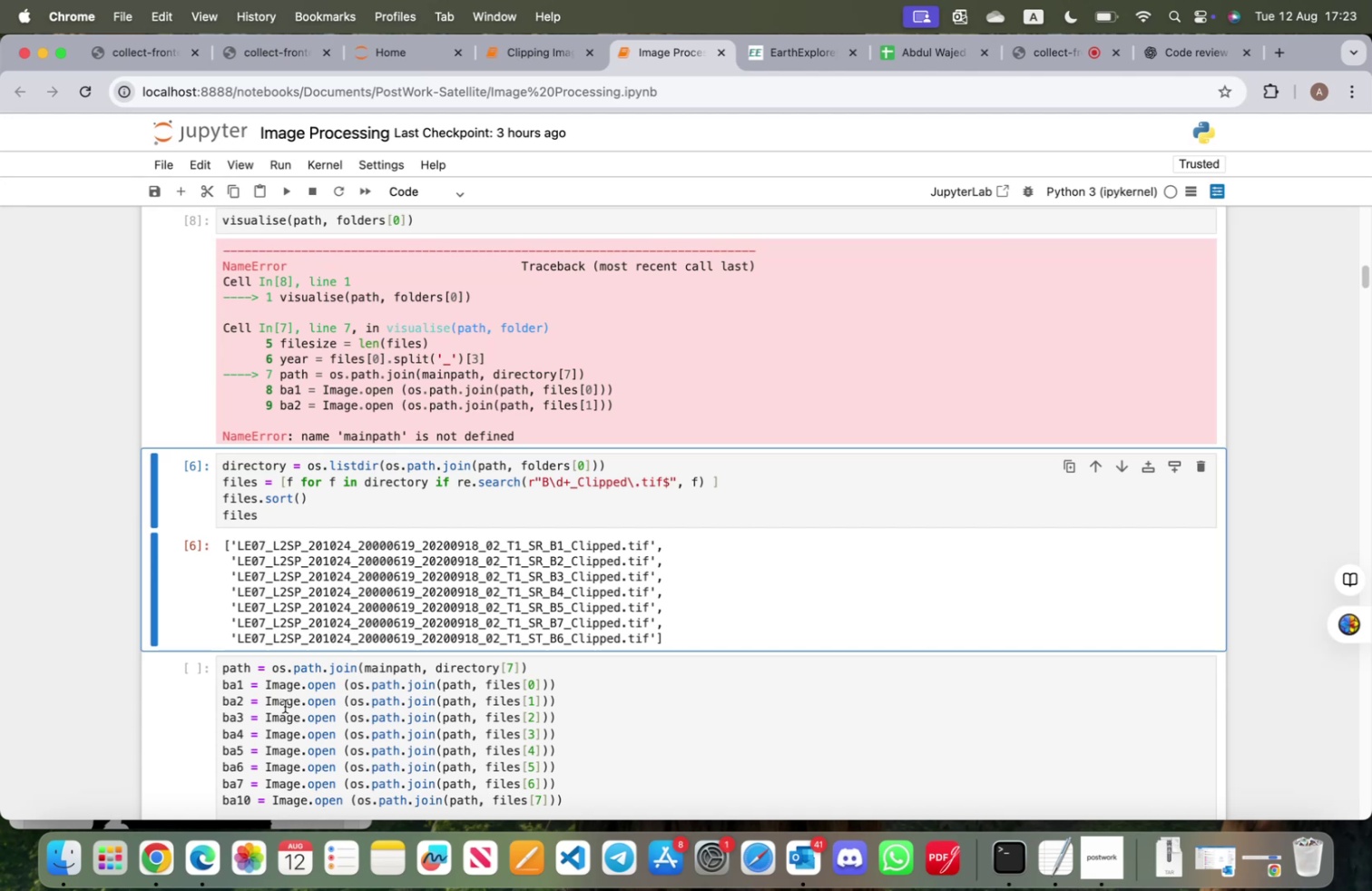 
scroll: coordinate [402, 418], scroll_direction: up, amount: 18.0
 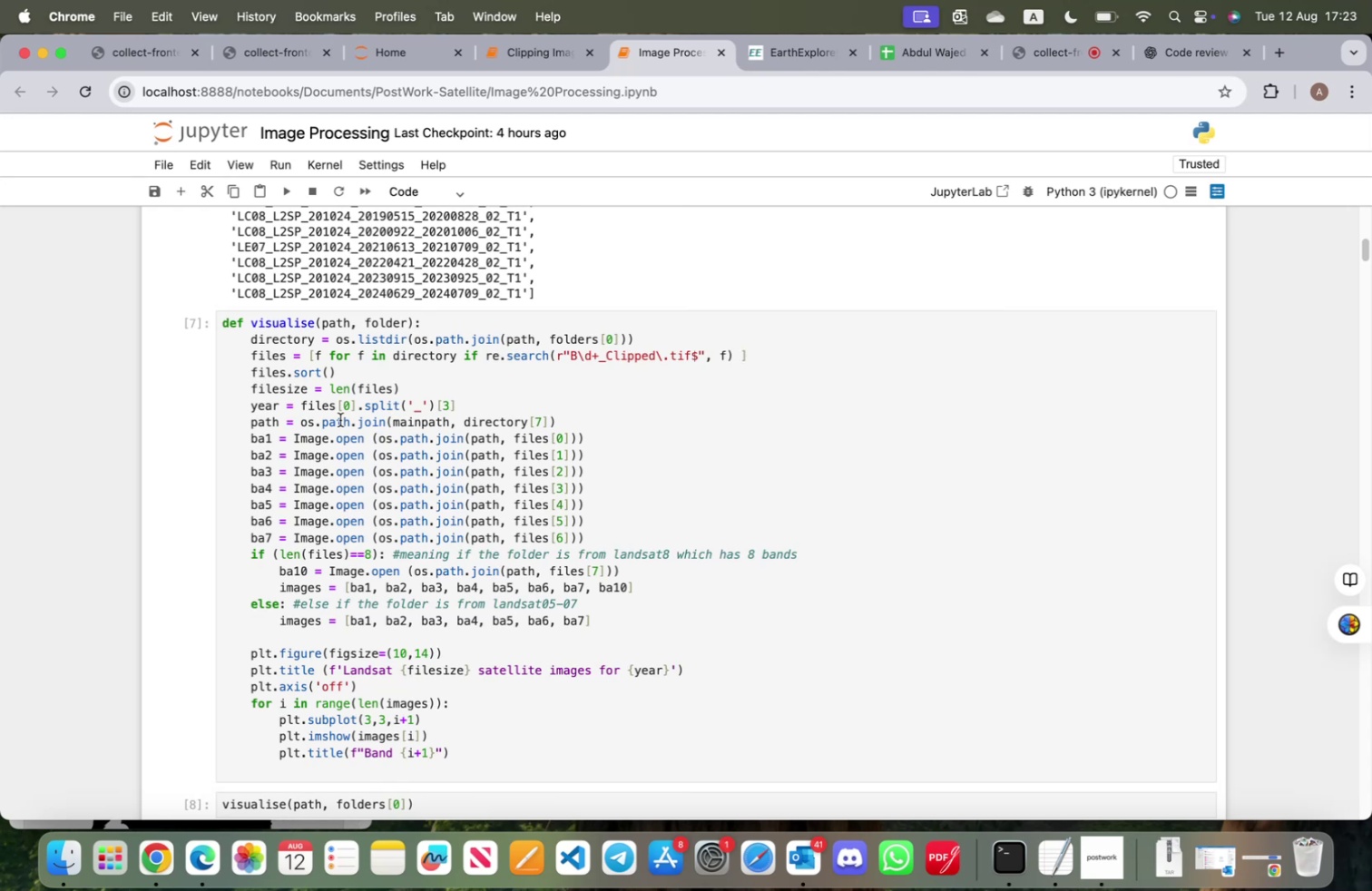 
wait(29.83)
 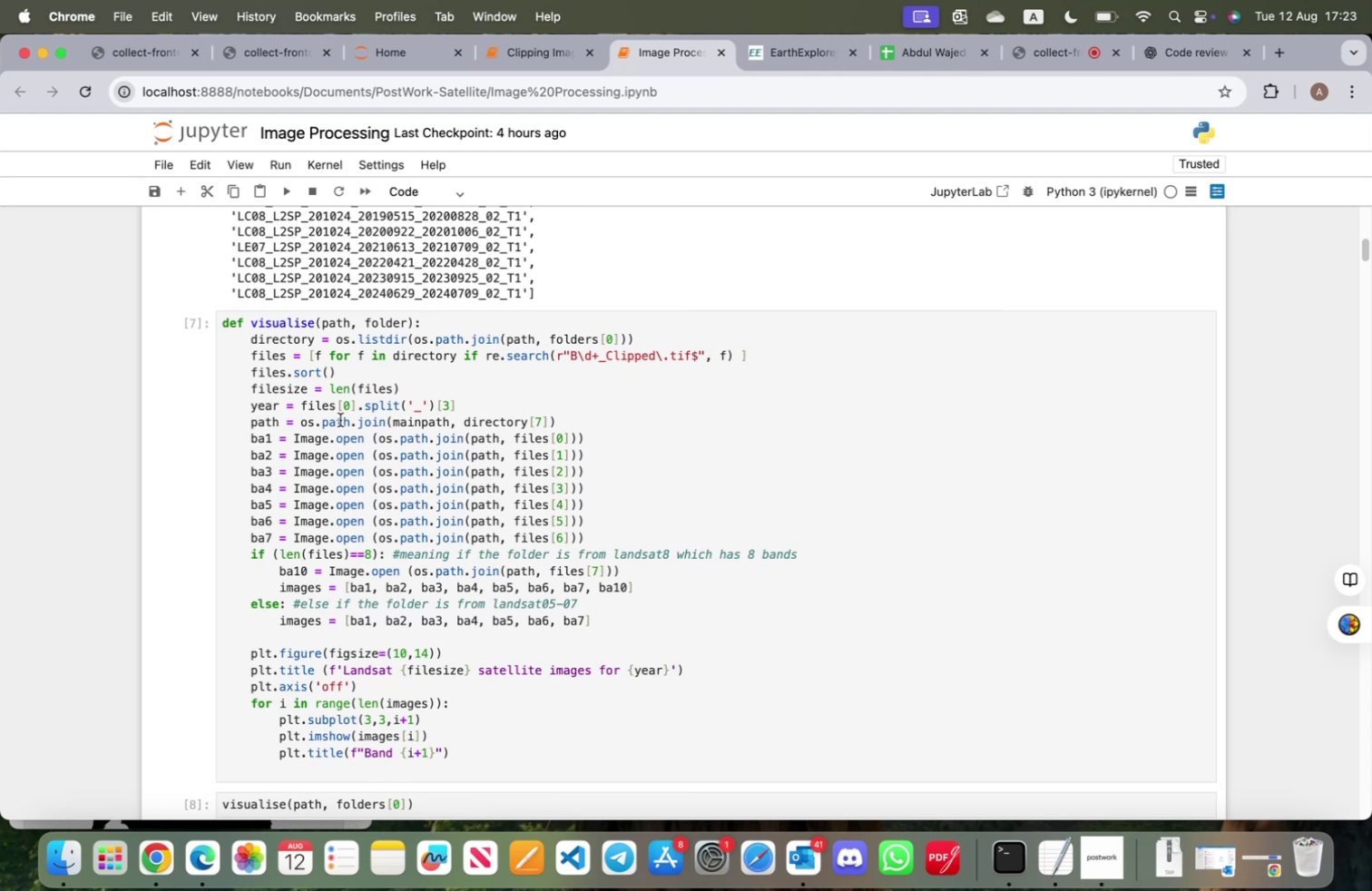 
left_click_drag(start_coordinate=[560, 421], to_coordinate=[250, 414])
 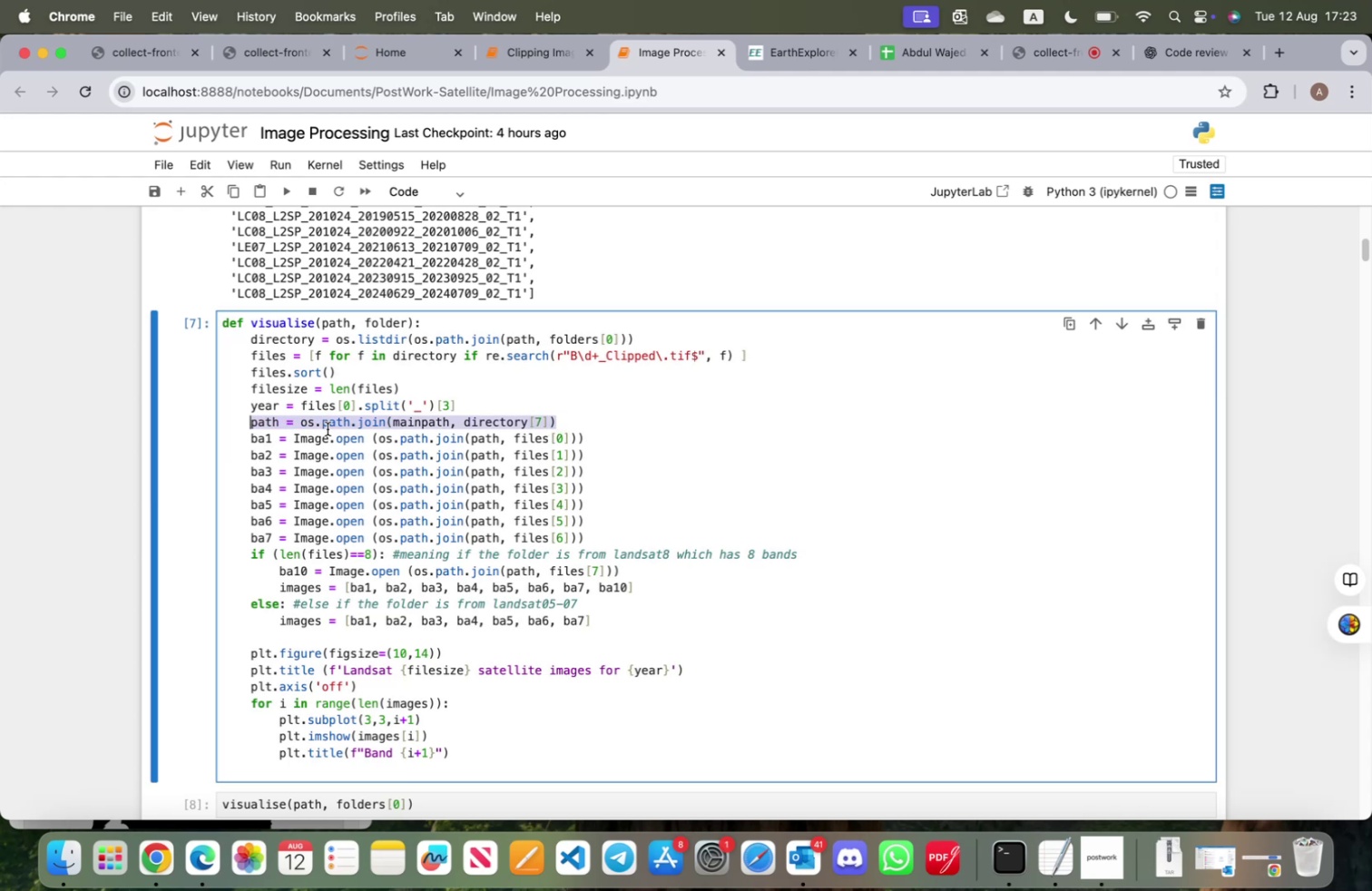 
key(Backspace)
 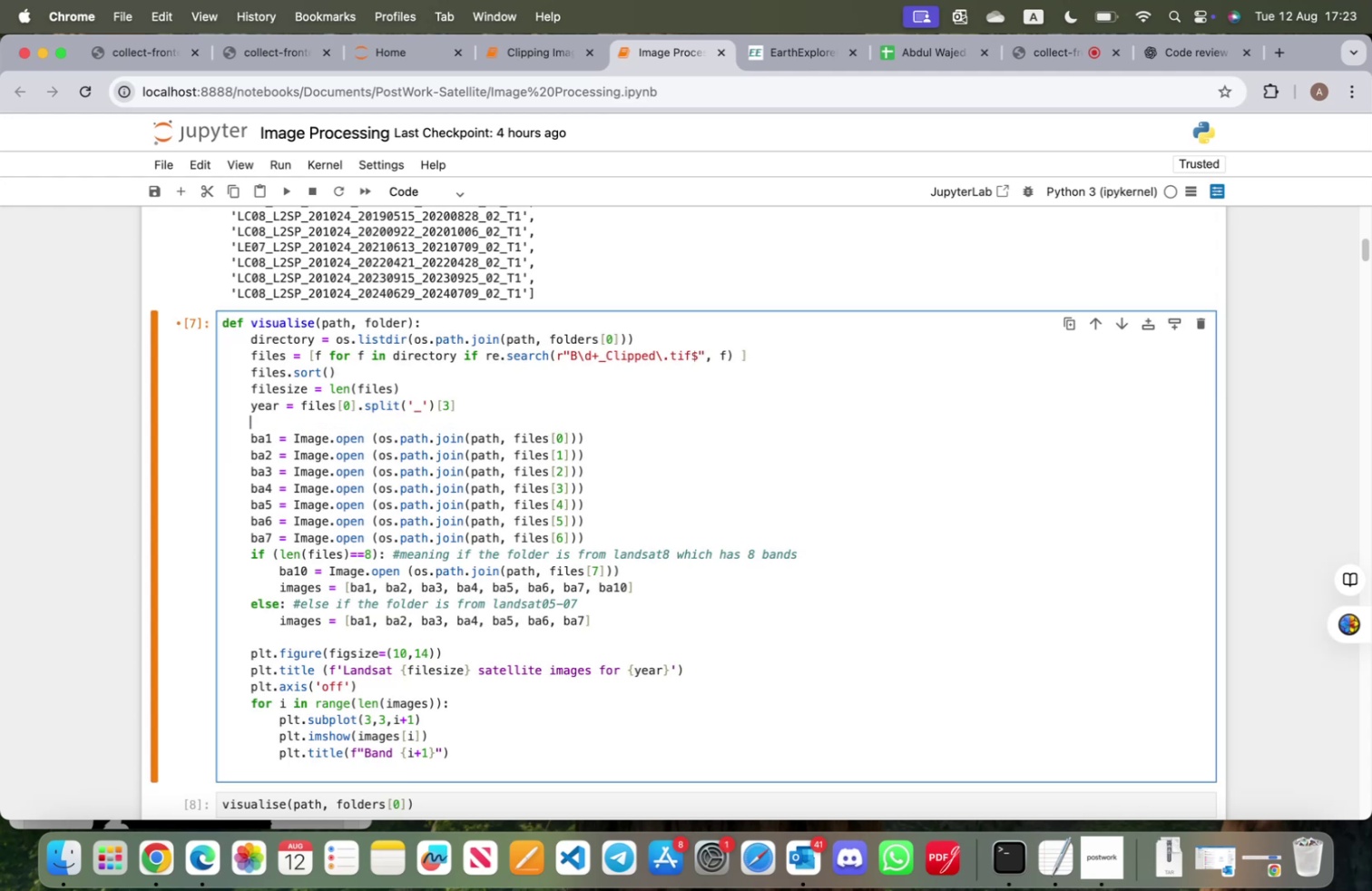 
key(Backspace)
 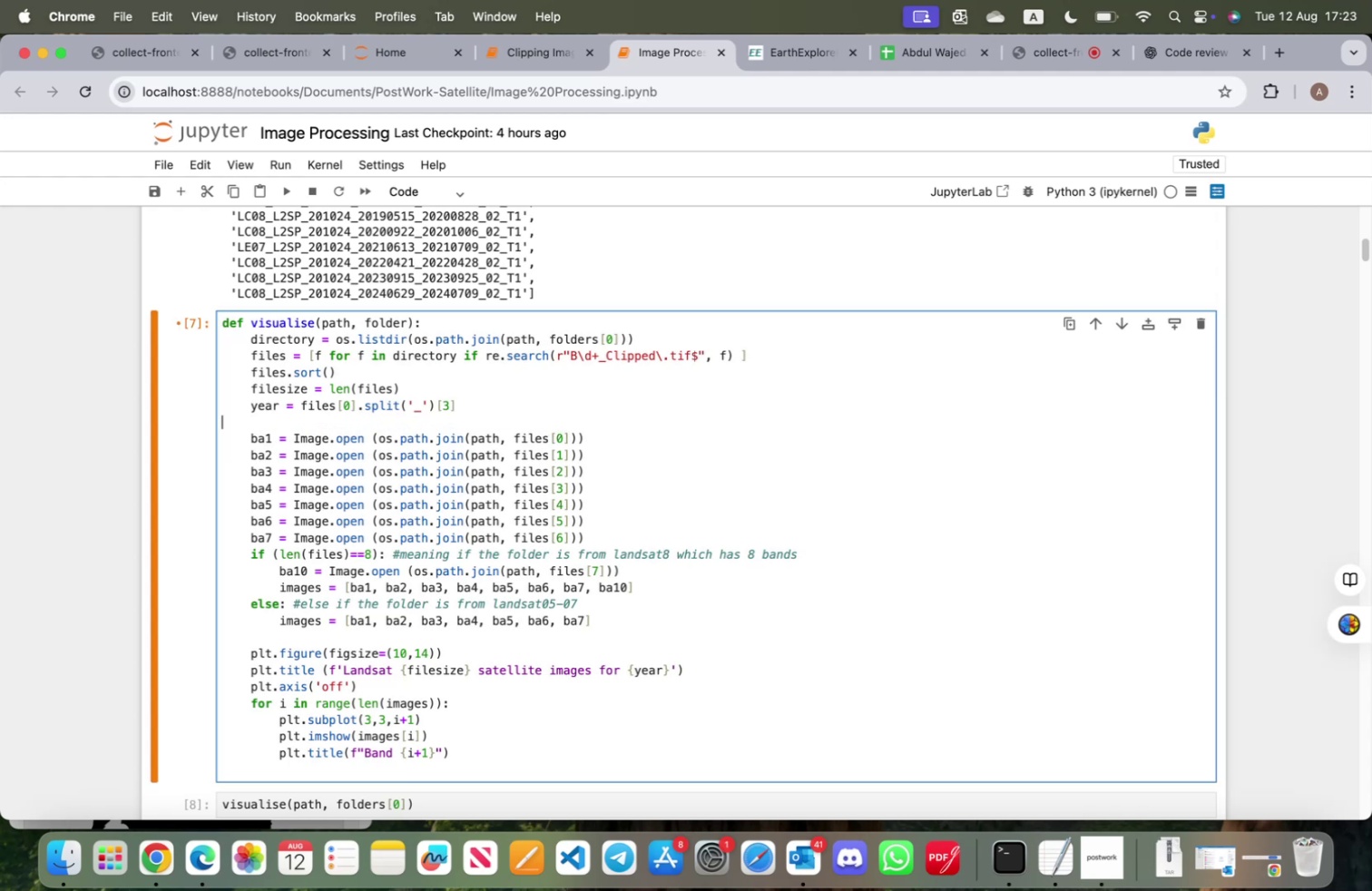 
key(Backspace)
 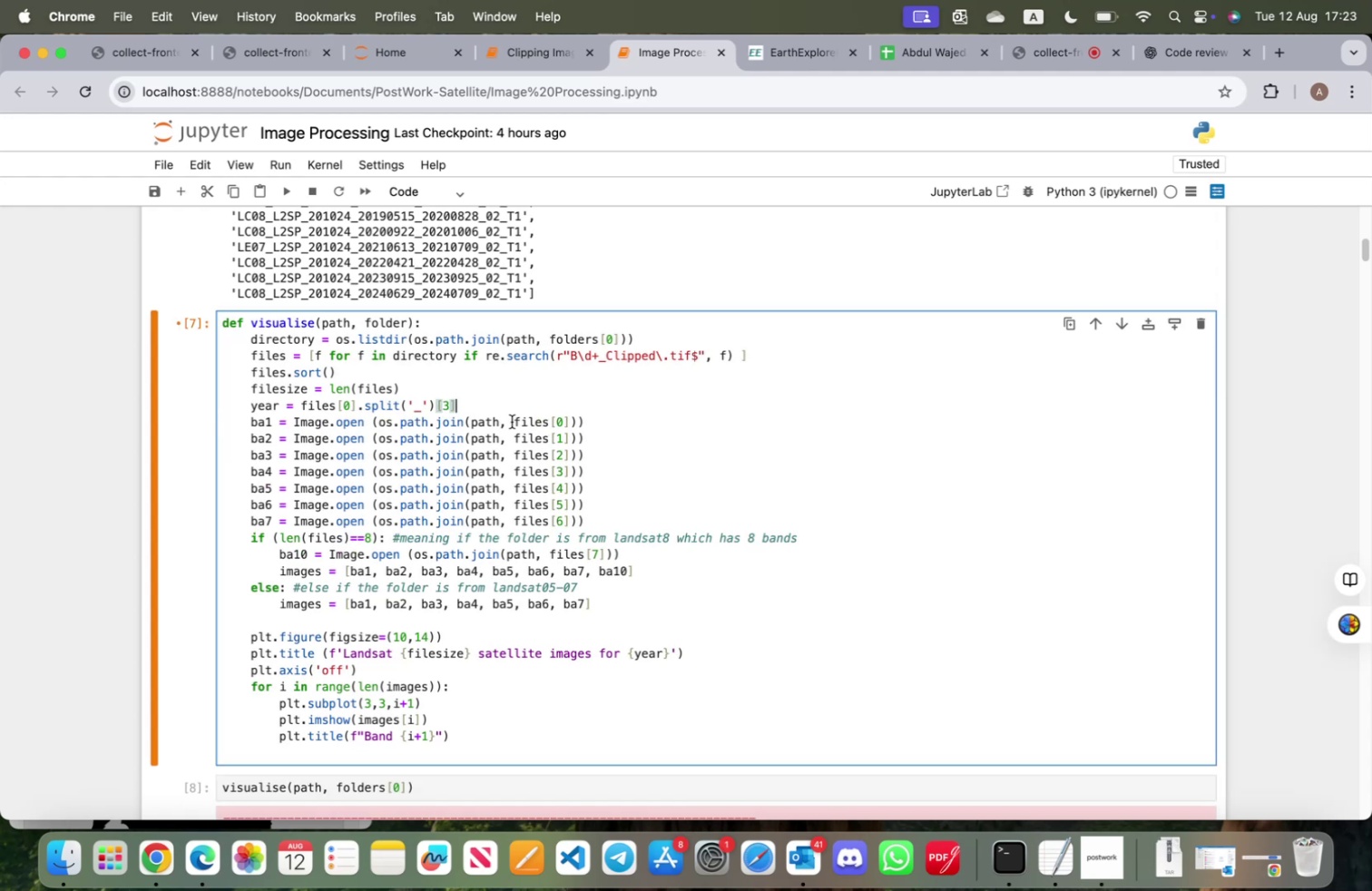 
left_click_drag(start_coordinate=[514, 421], to_coordinate=[382, 419])
 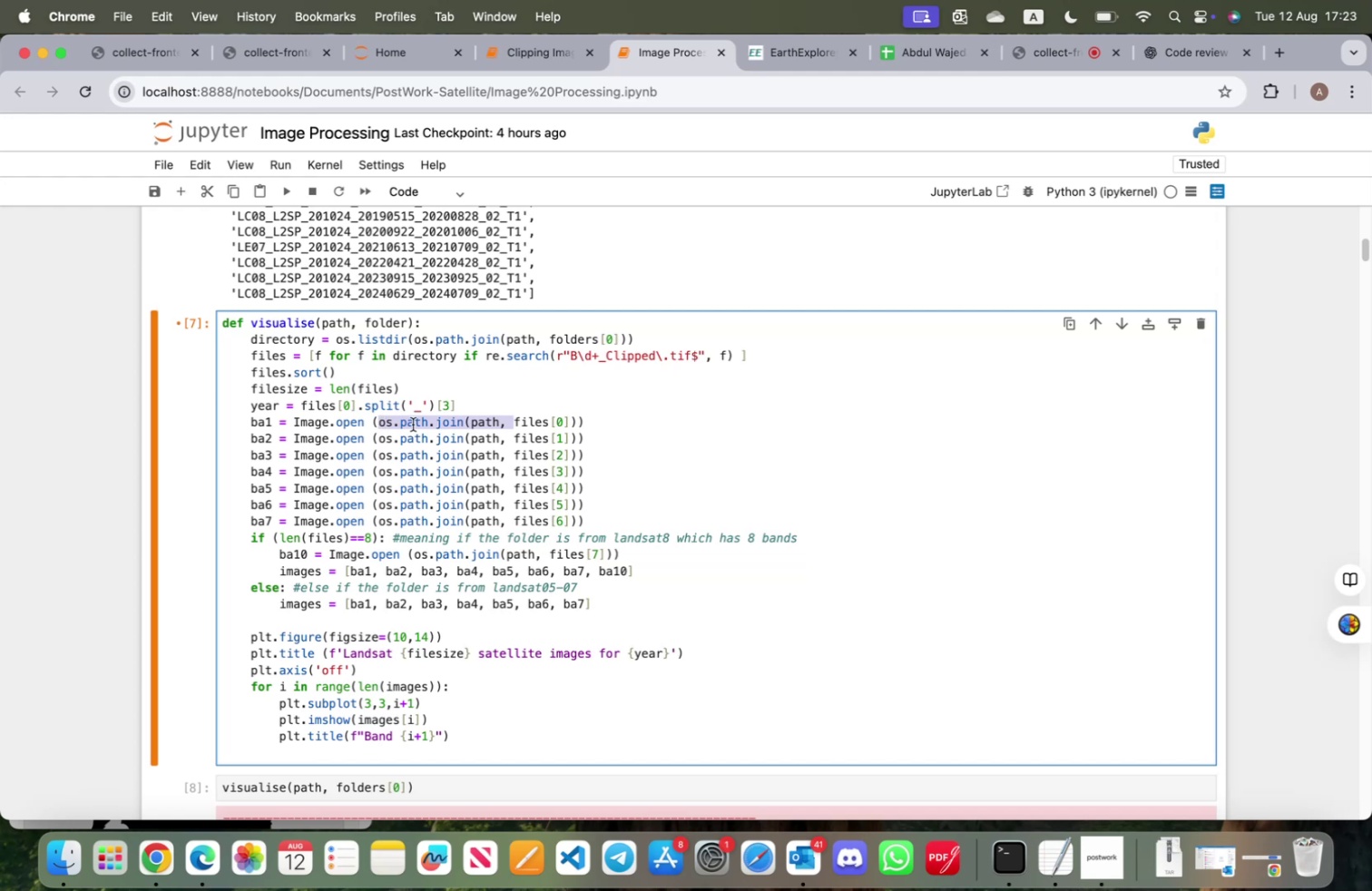 
key(Backspace)
 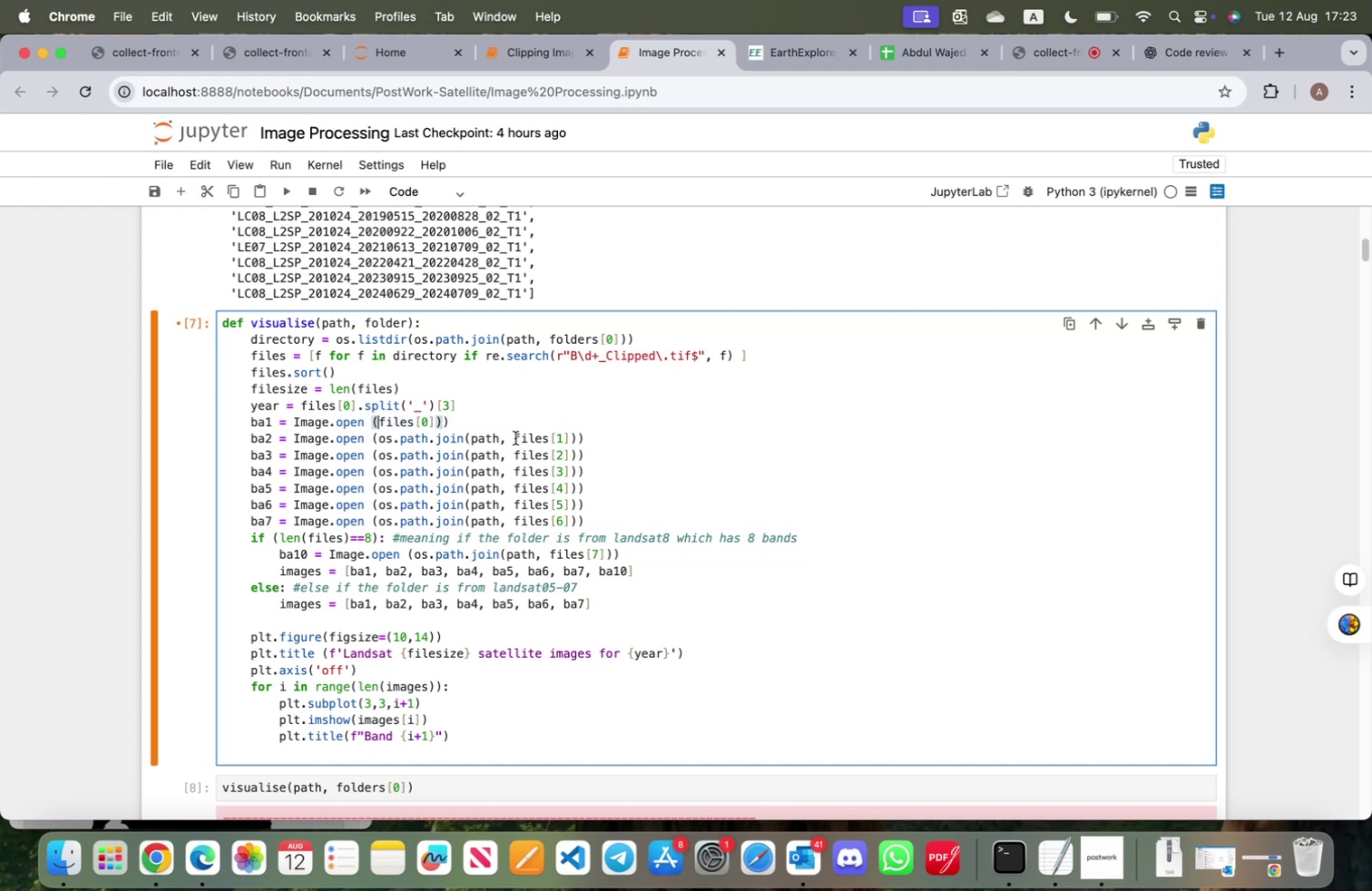 
left_click_drag(start_coordinate=[515, 437], to_coordinate=[382, 439])
 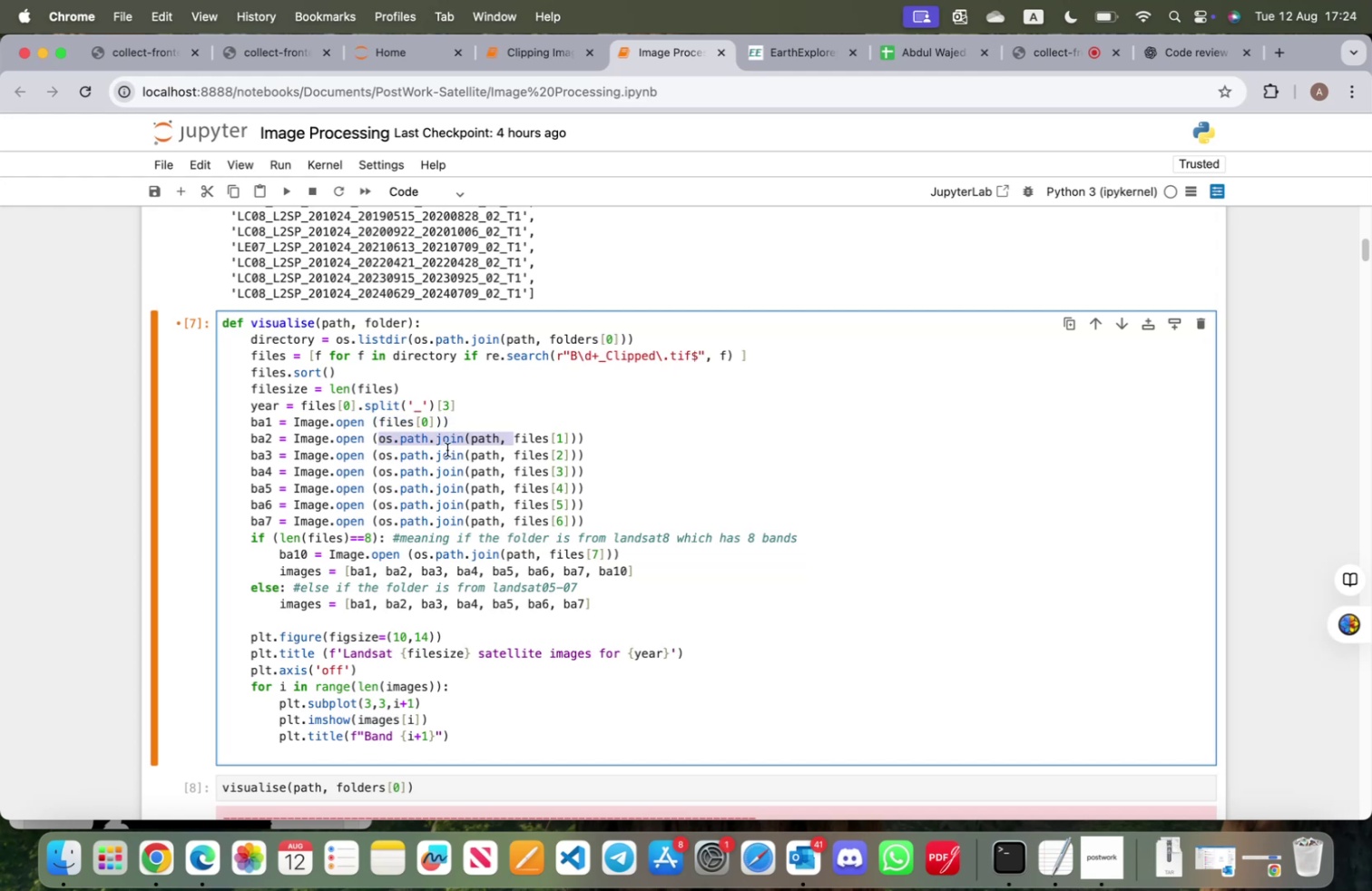 
key(Backspace)
 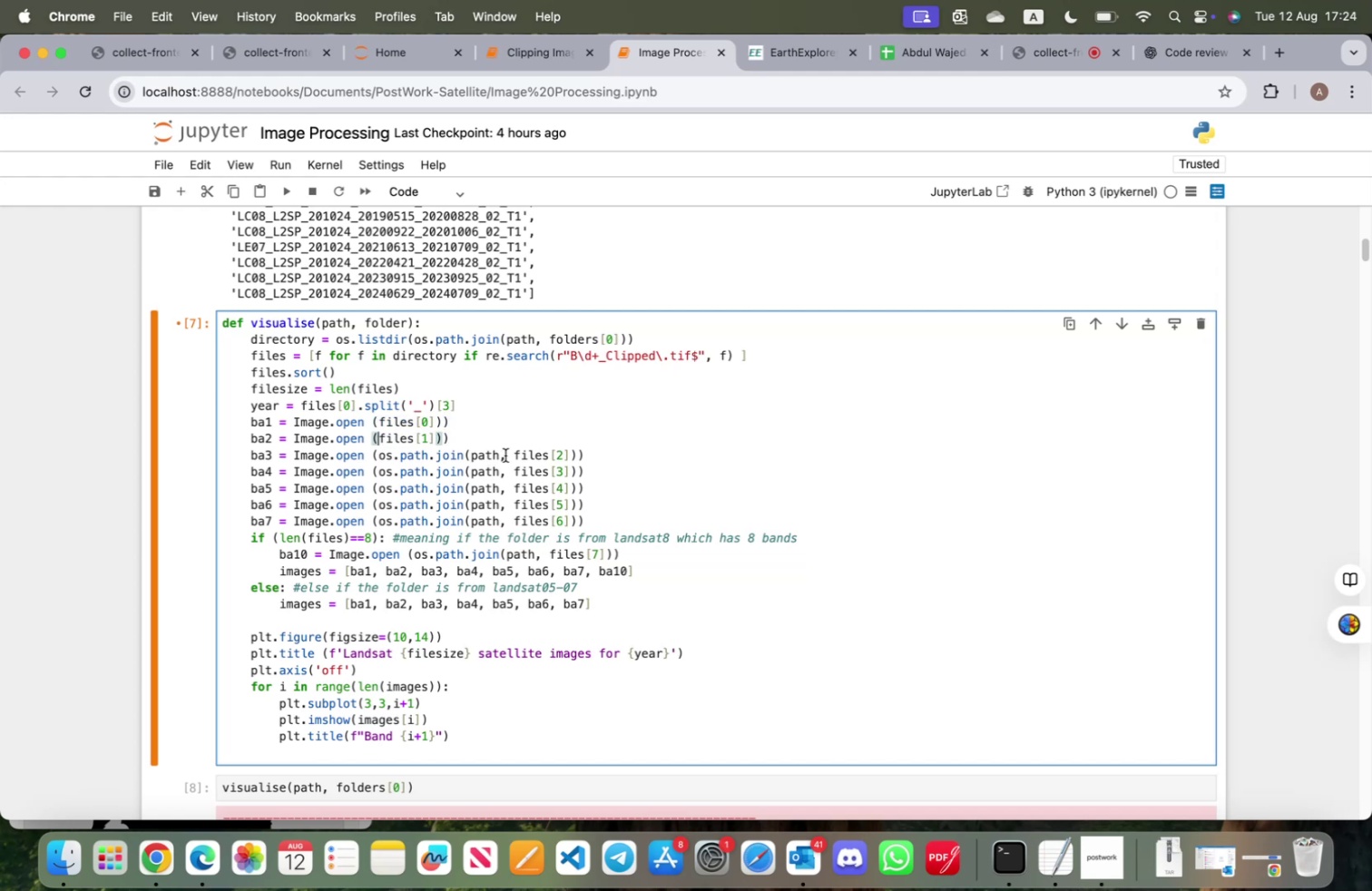 
left_click_drag(start_coordinate=[516, 455], to_coordinate=[383, 451])
 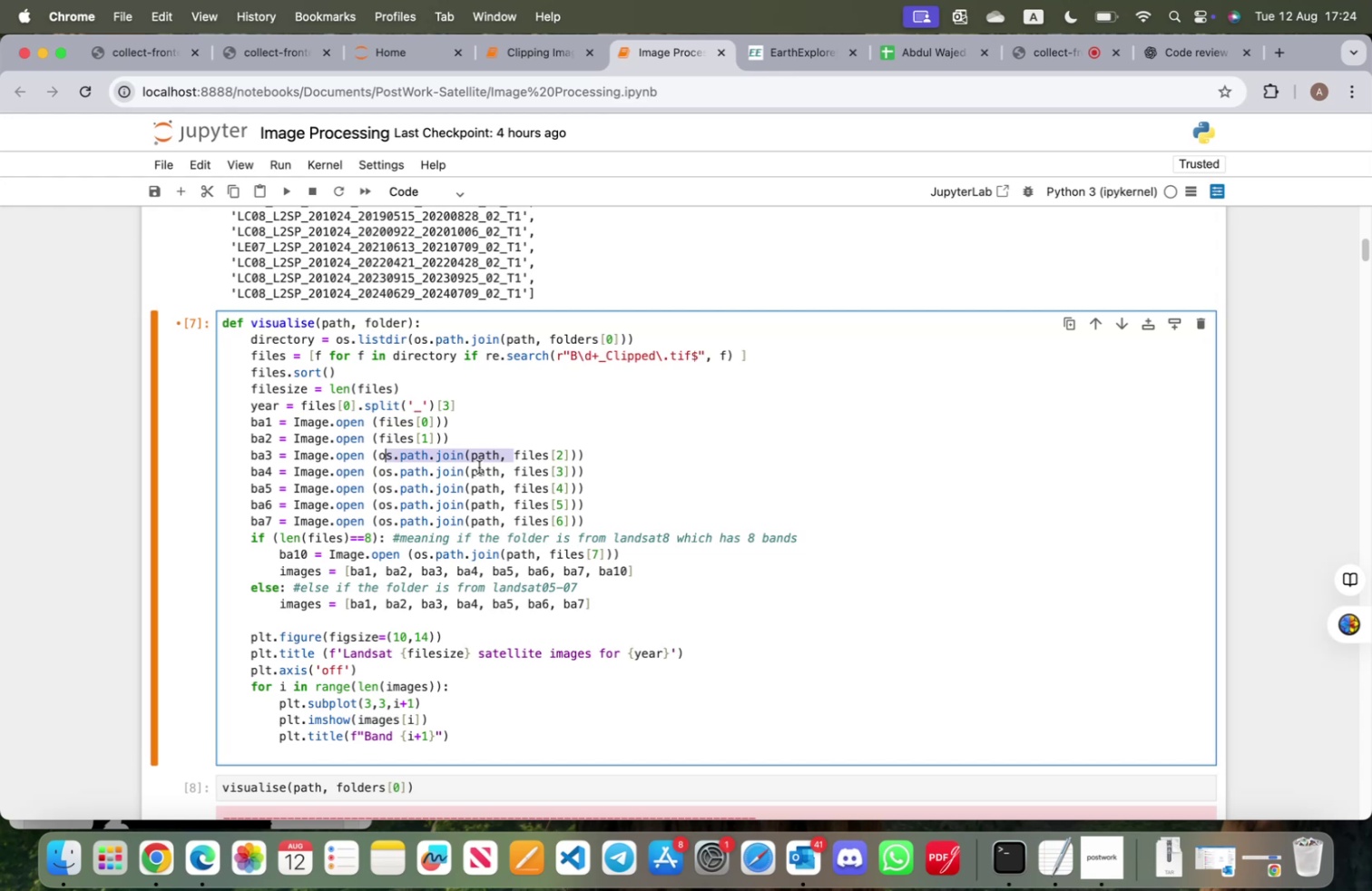 
key(Backspace)
 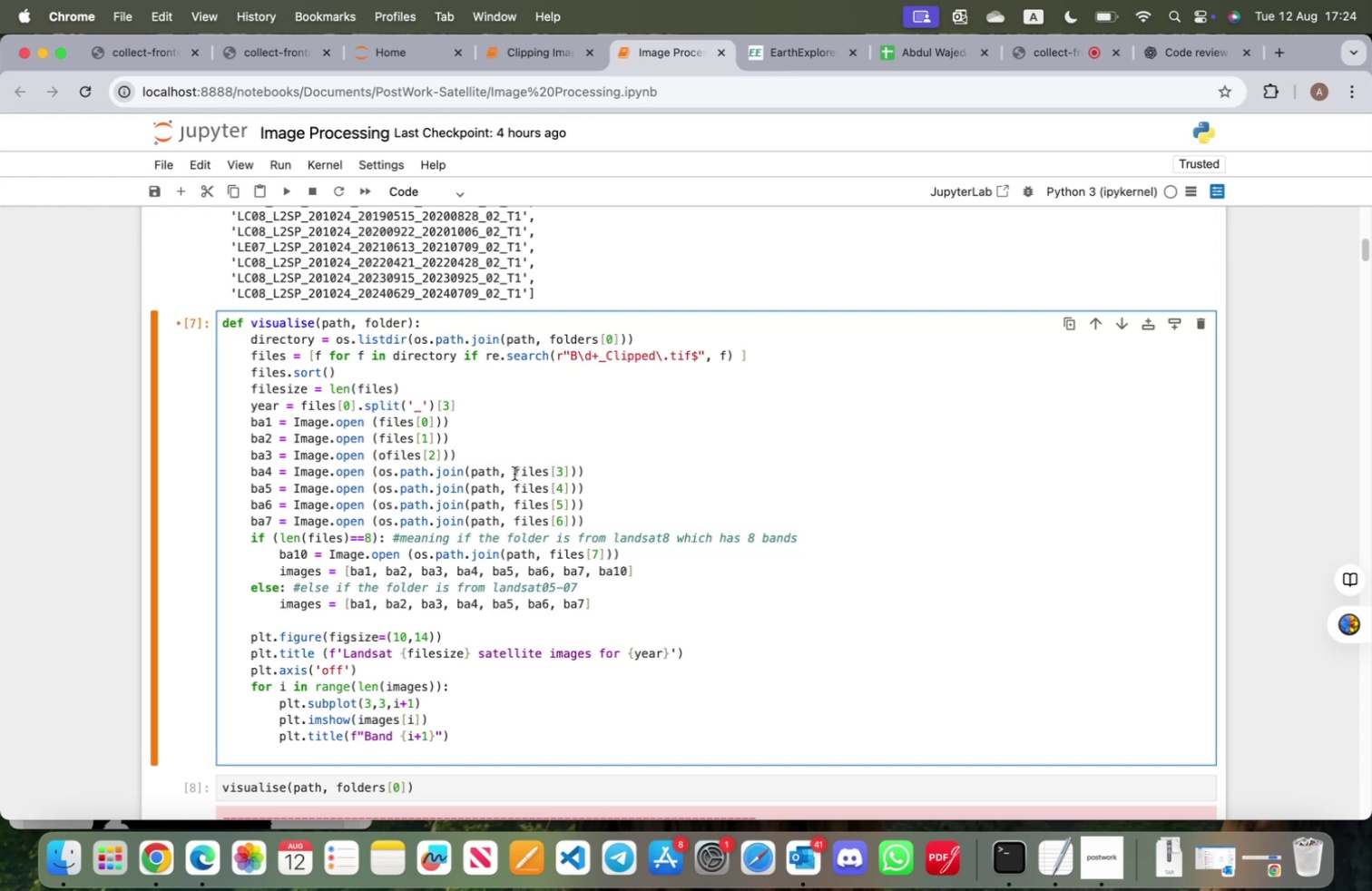 
left_click_drag(start_coordinate=[514, 471], to_coordinate=[381, 471])
 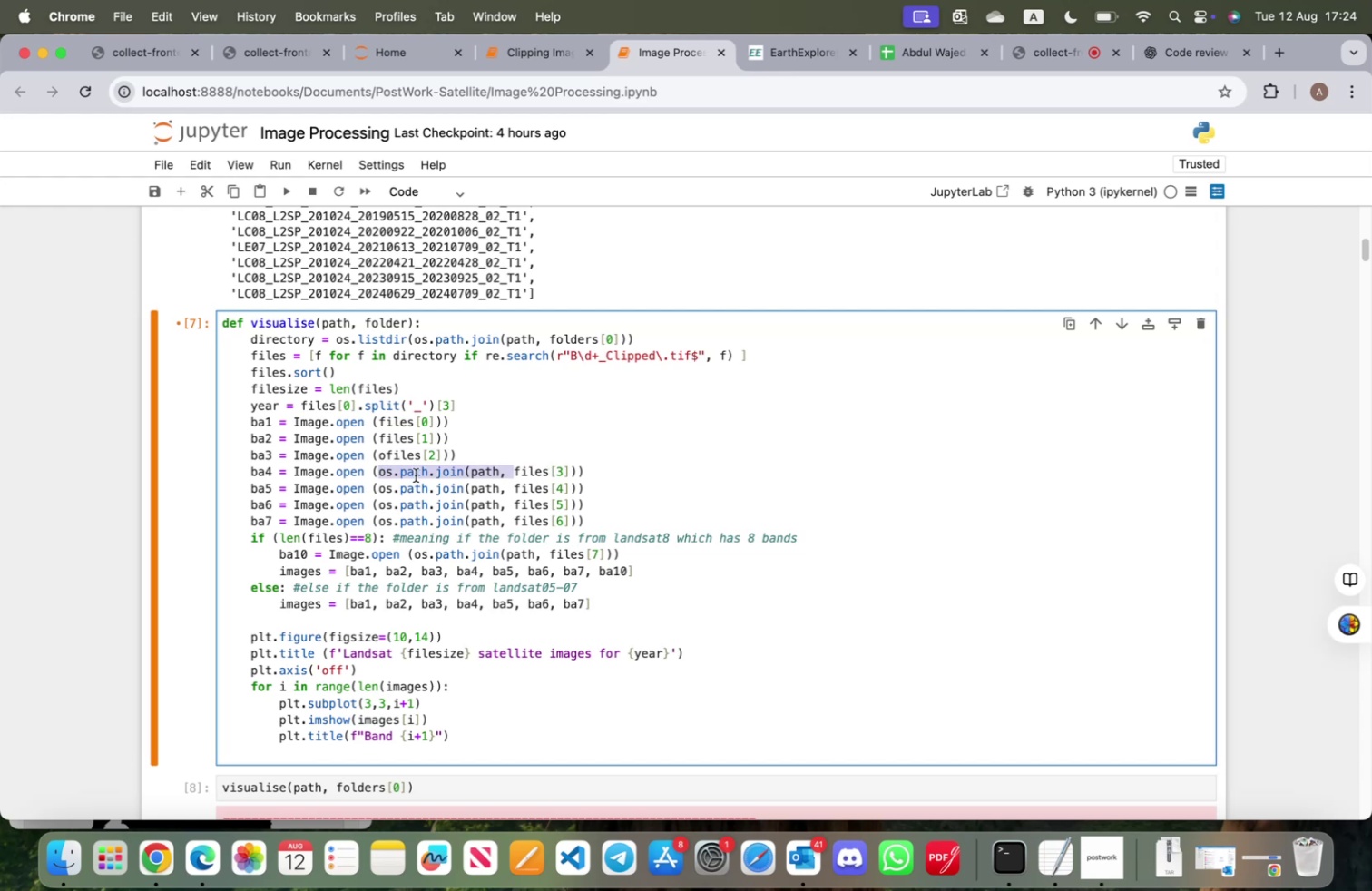 
key(Backspace)
 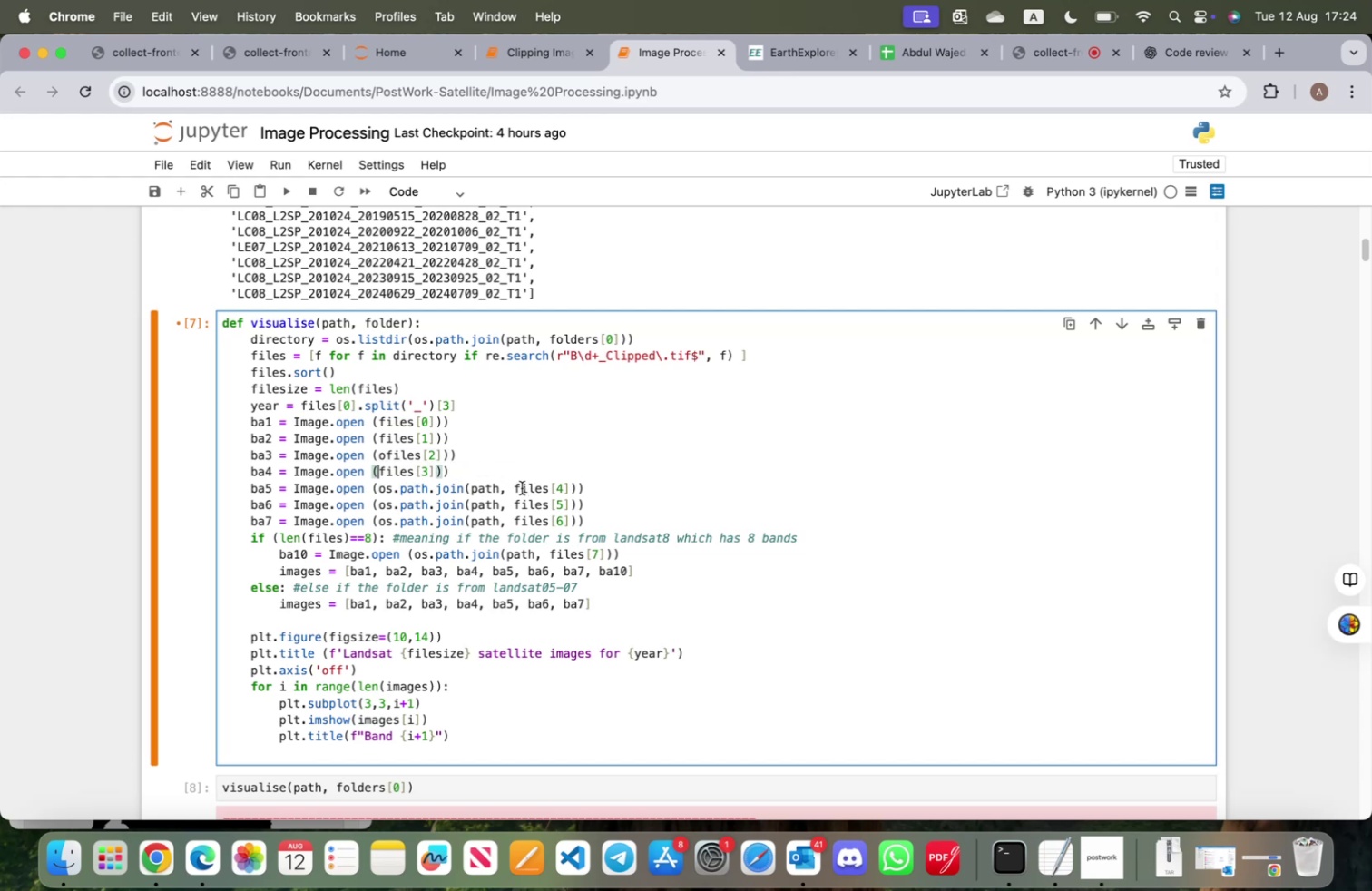 
left_click_drag(start_coordinate=[516, 487], to_coordinate=[381, 487])
 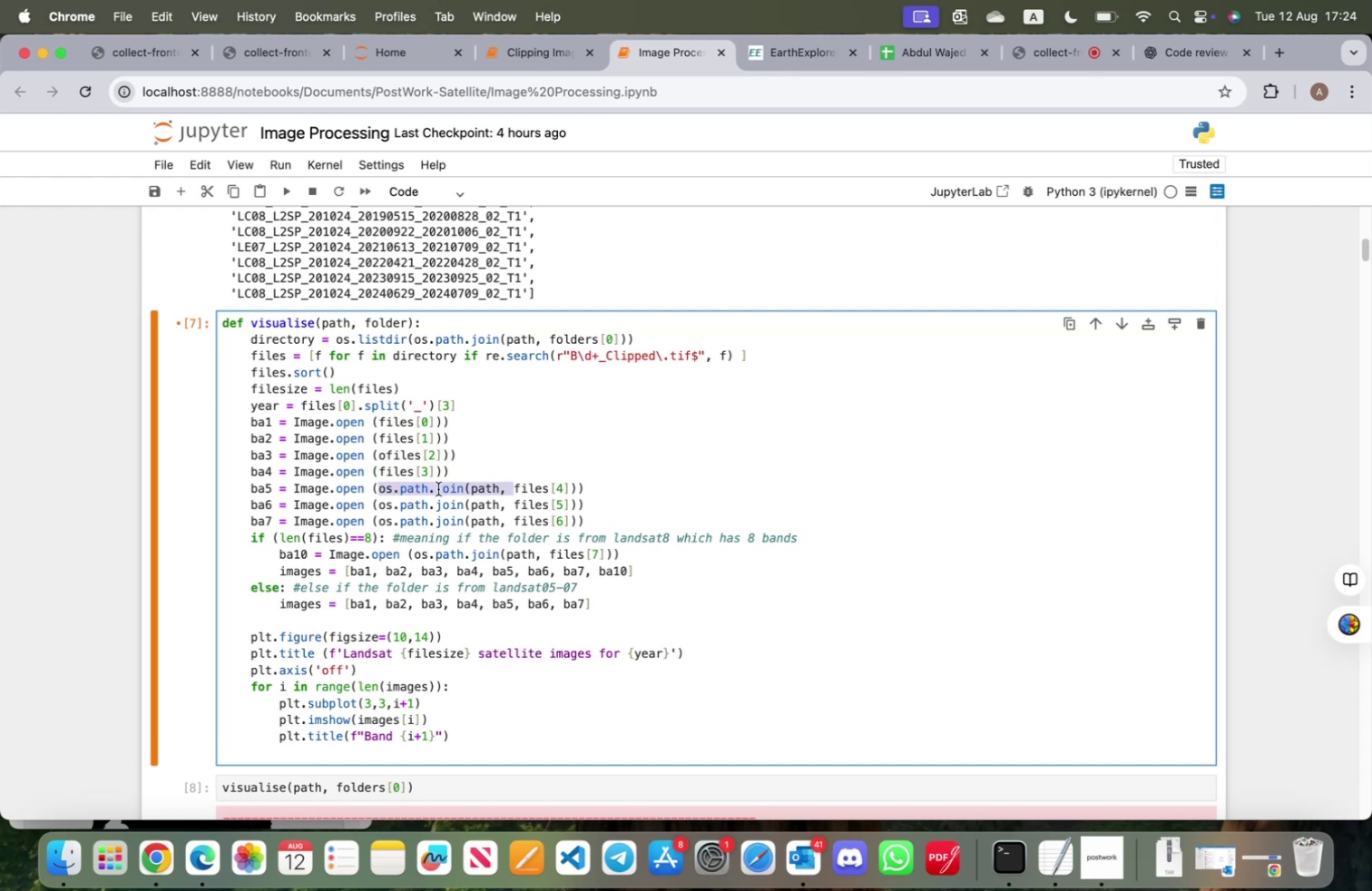 
key(Backspace)
 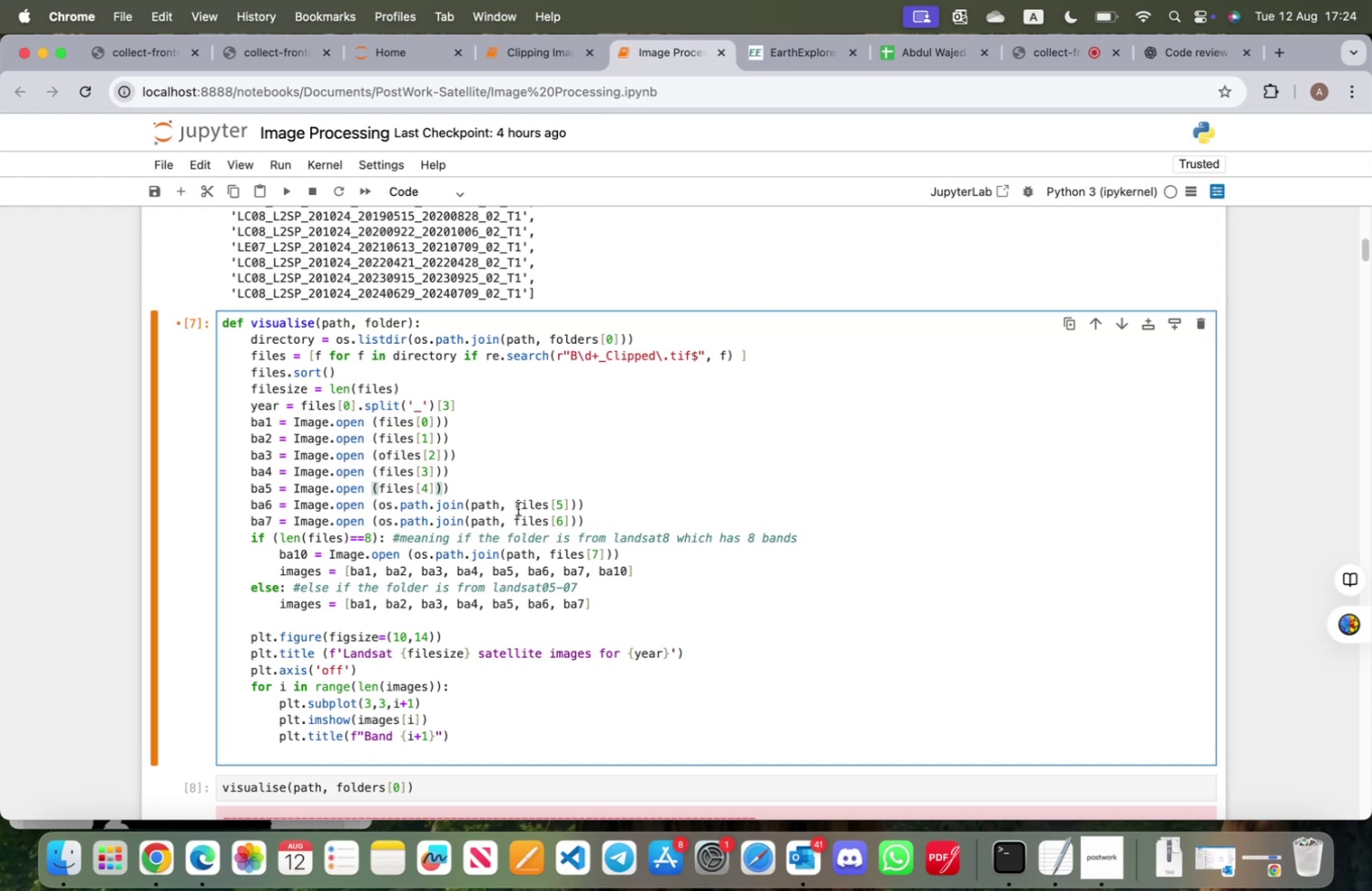 
left_click_drag(start_coordinate=[516, 504], to_coordinate=[378, 505])
 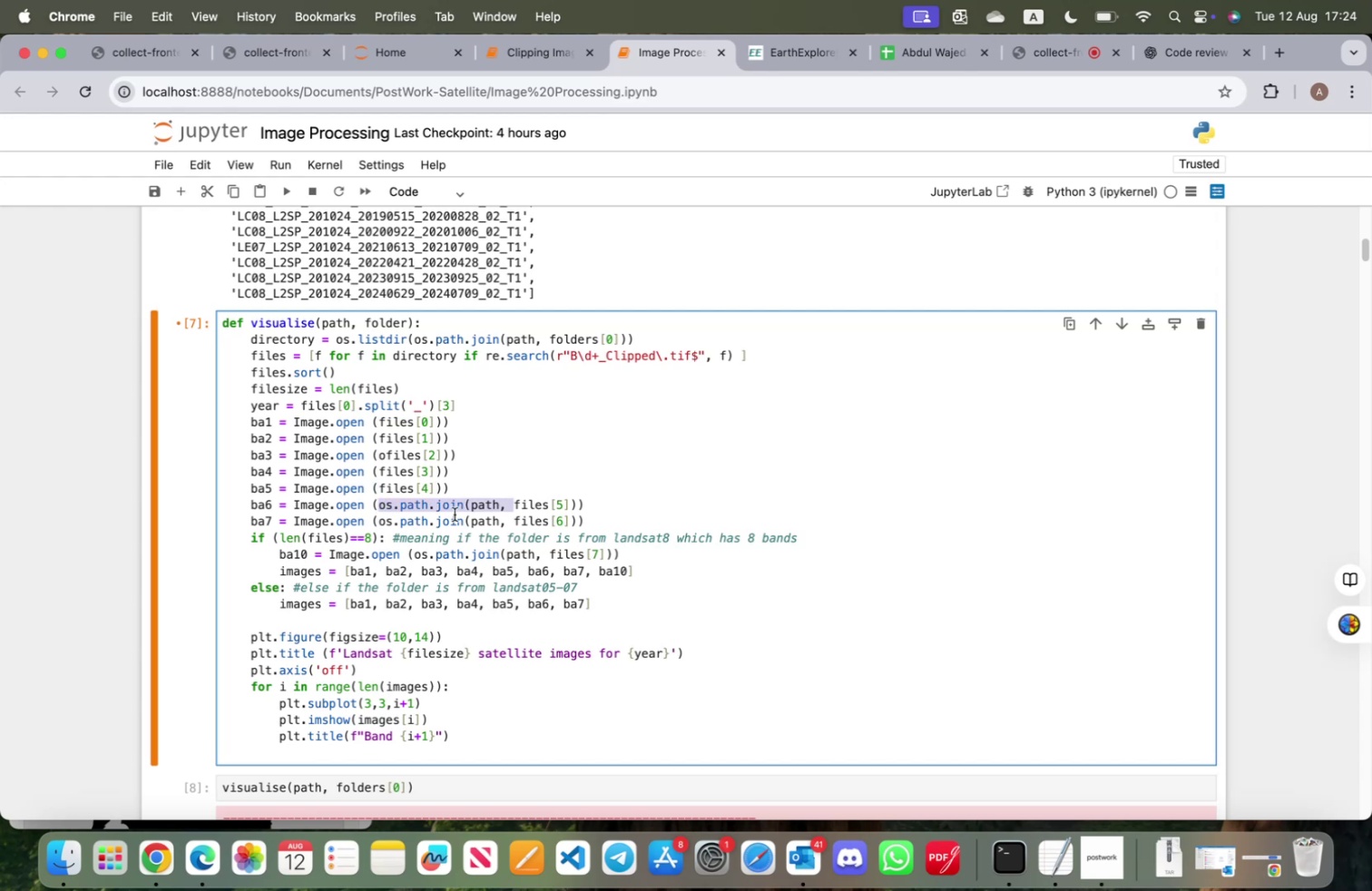 
key(Backspace)
 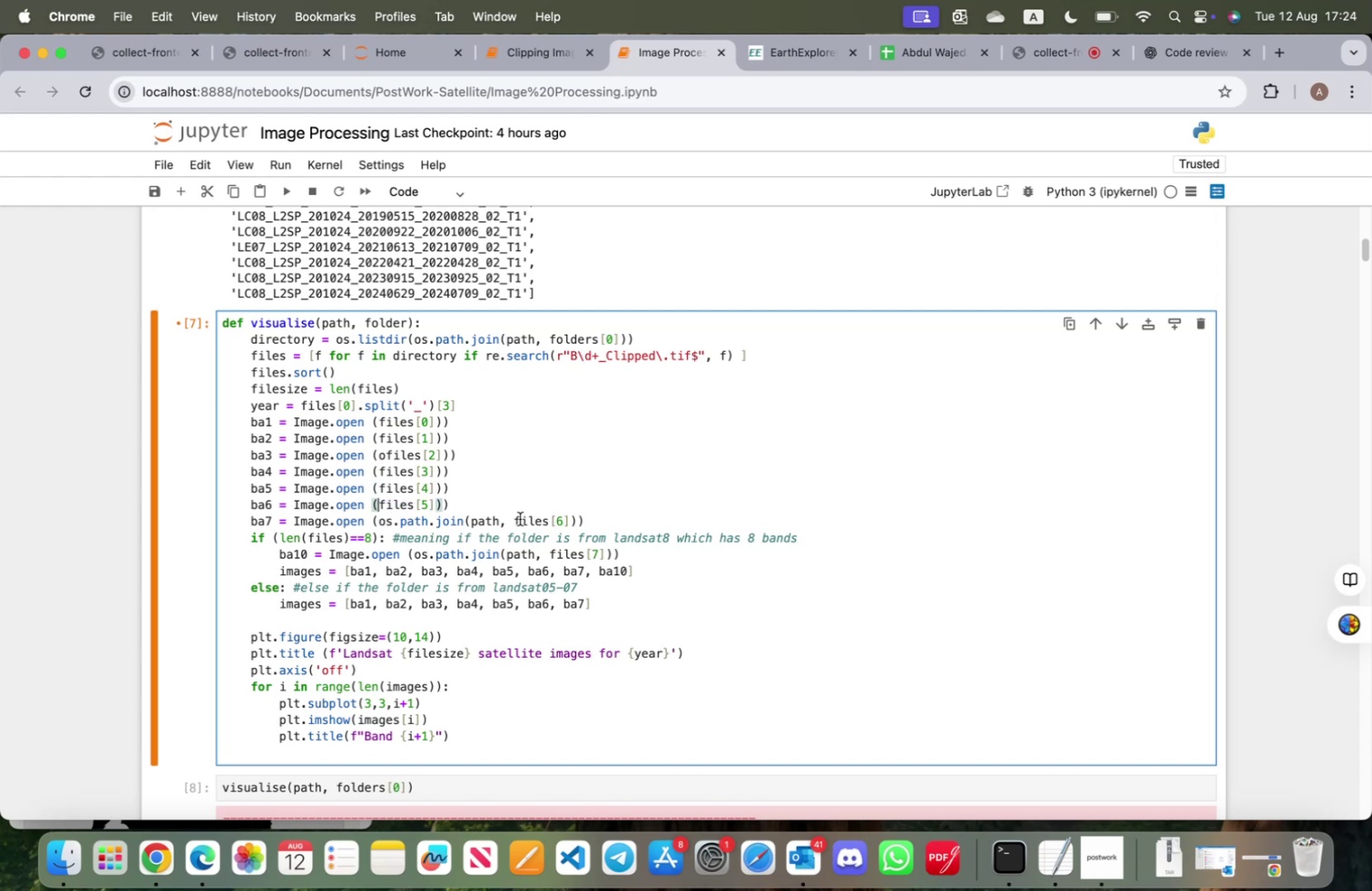 
left_click_drag(start_coordinate=[516, 520], to_coordinate=[381, 525])
 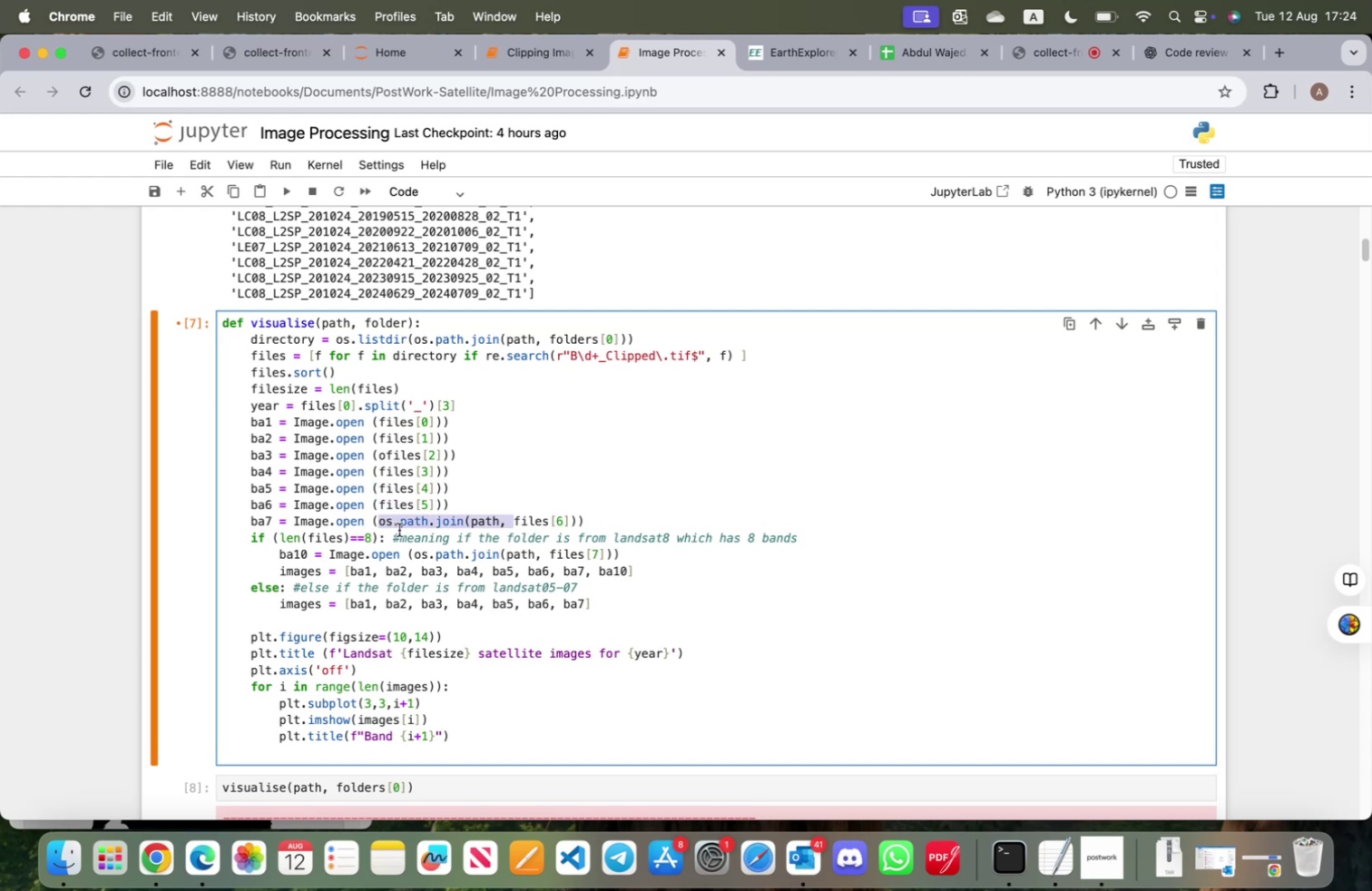 
key(Backspace)
 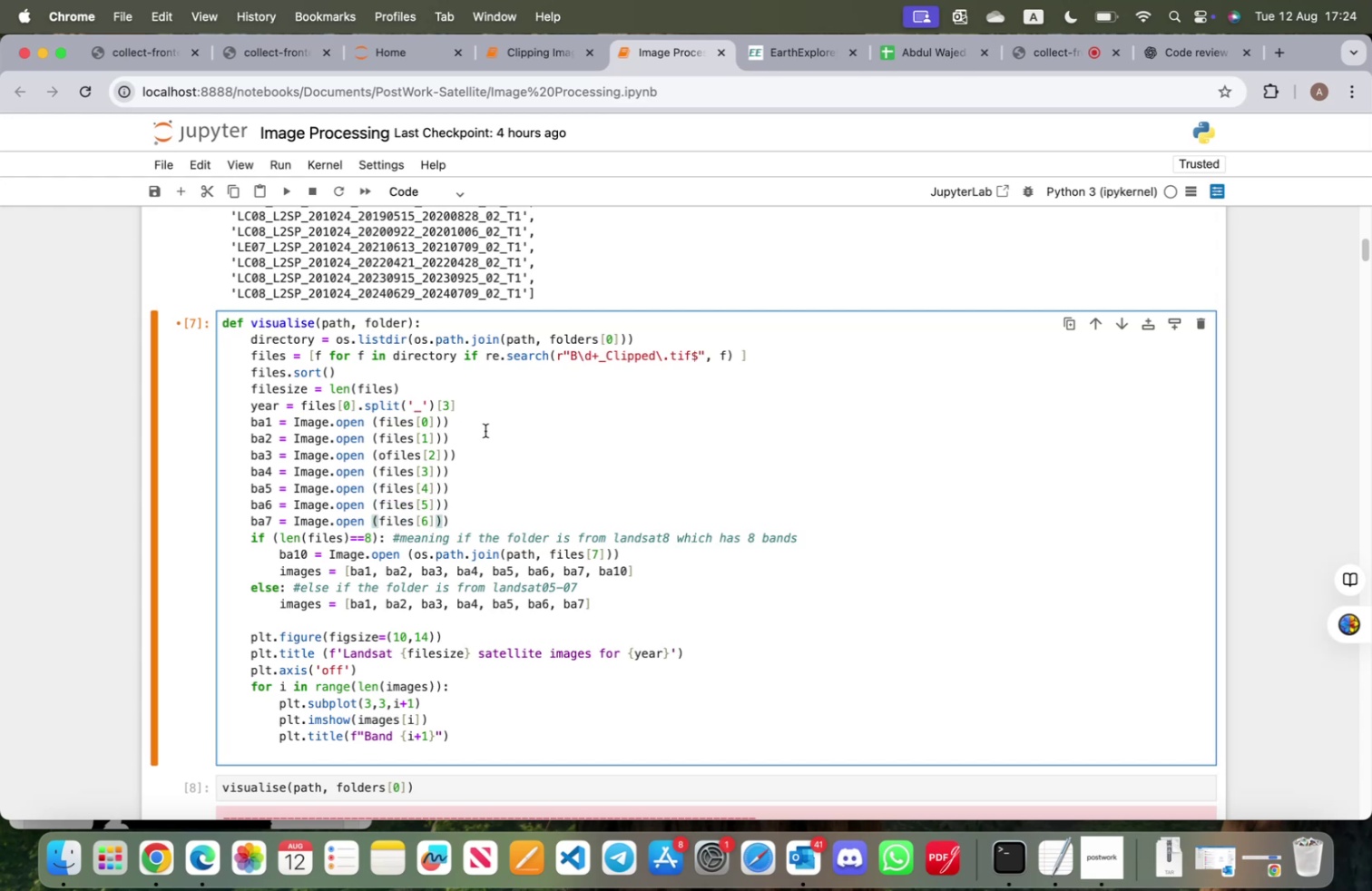 
left_click([482, 426])
 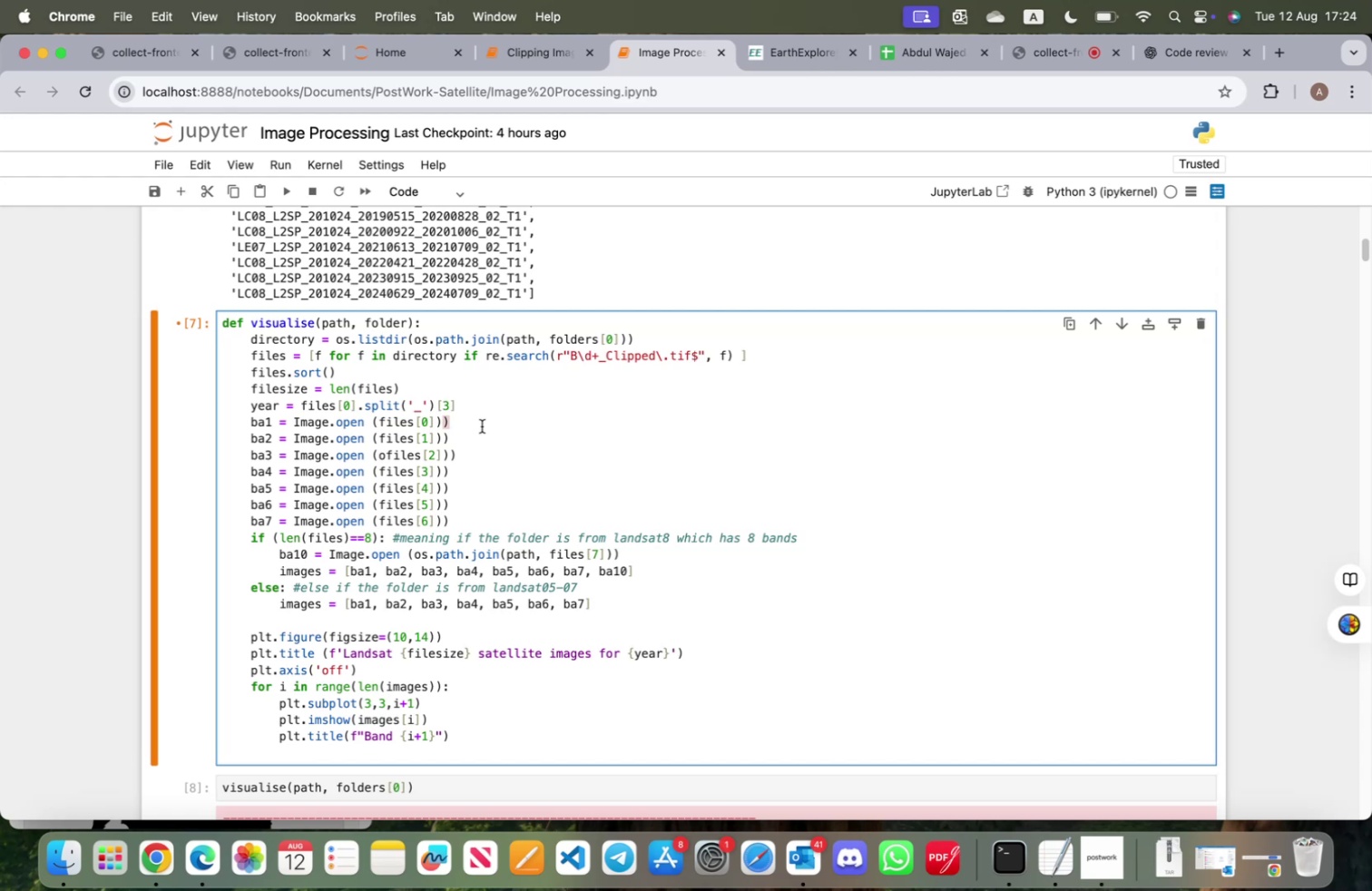 
key(Backspace)
 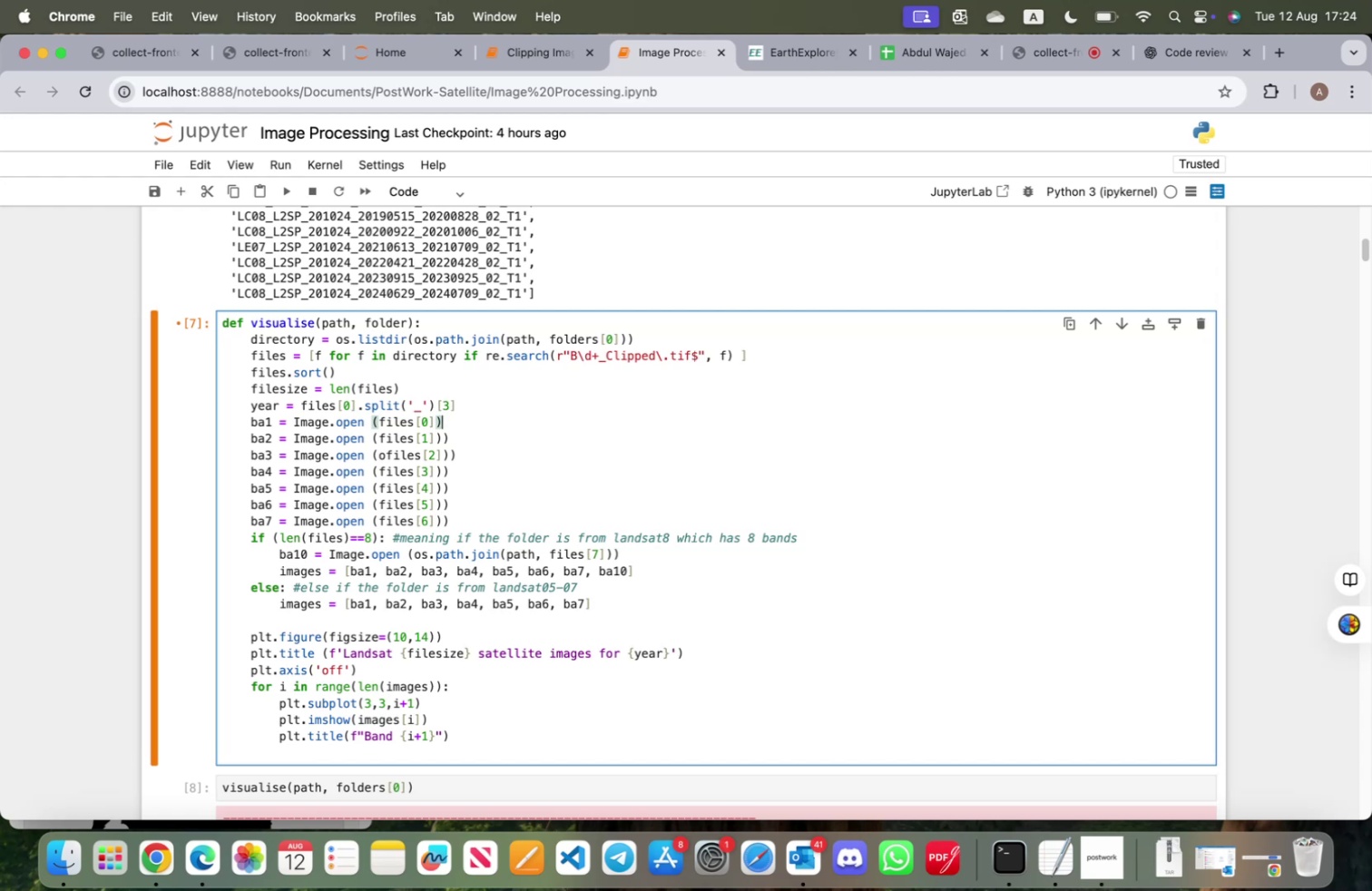 
key(ArrowDown)
 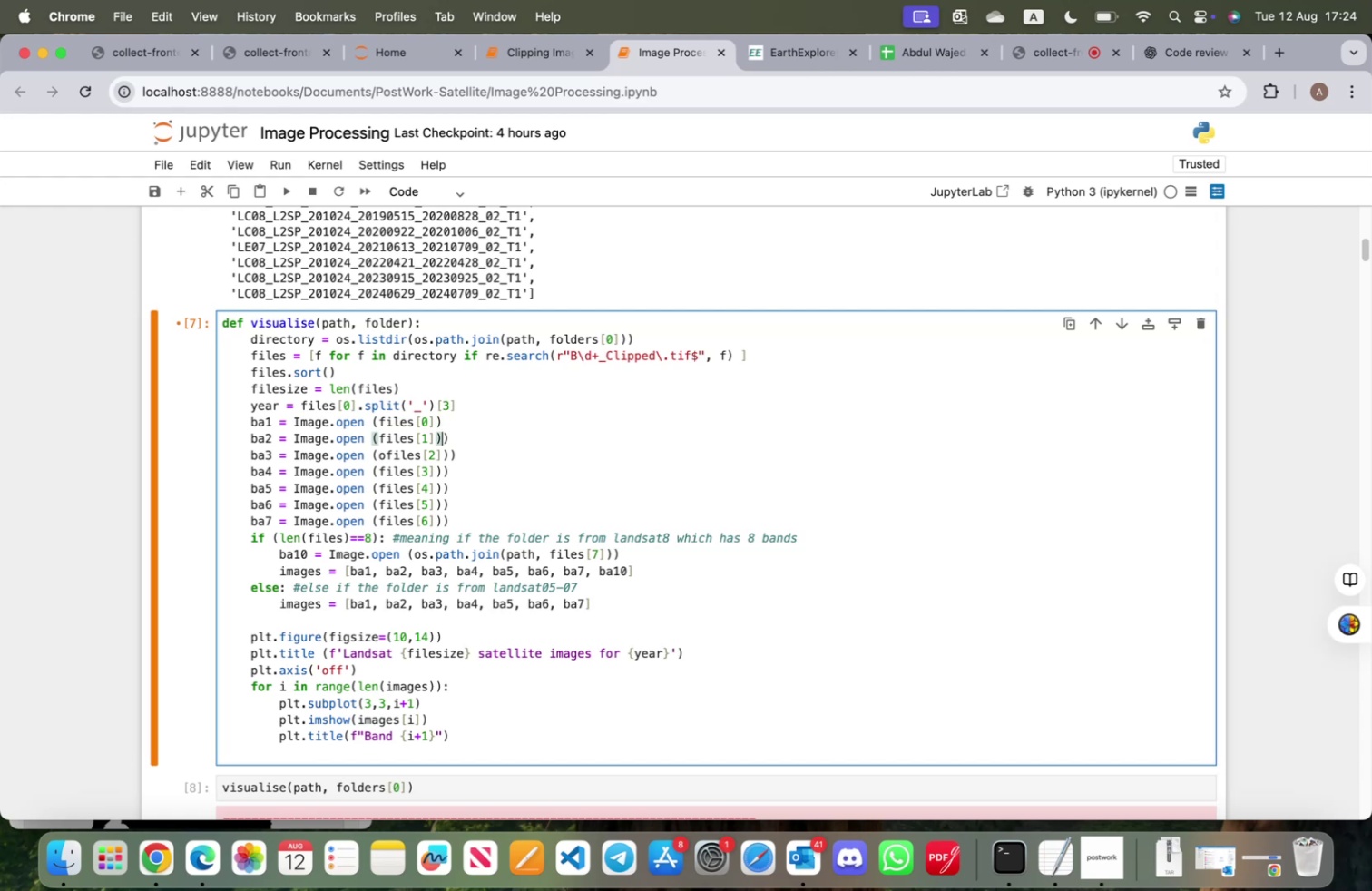 
key(ArrowRight)
 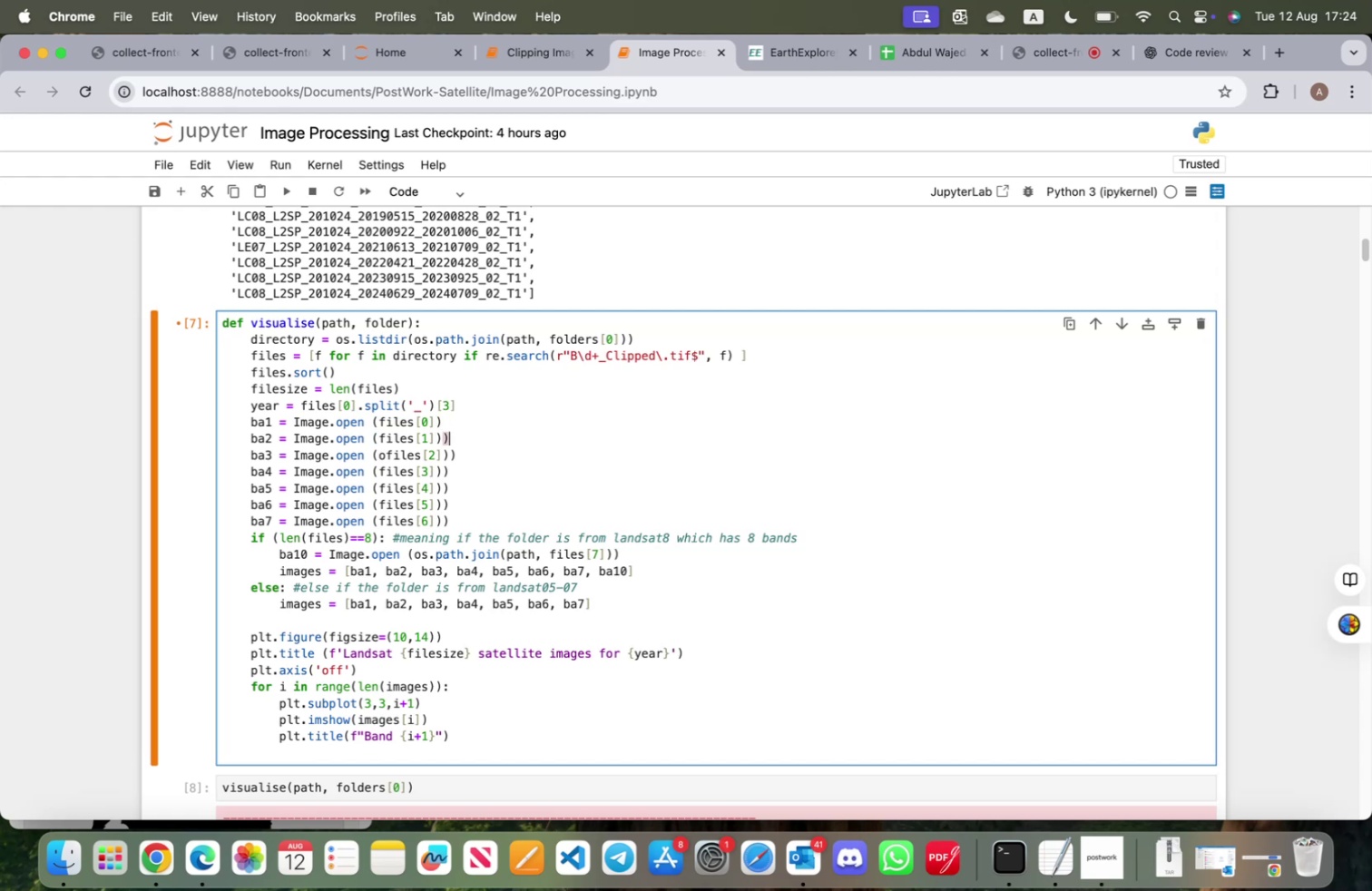 
key(Backspace)
 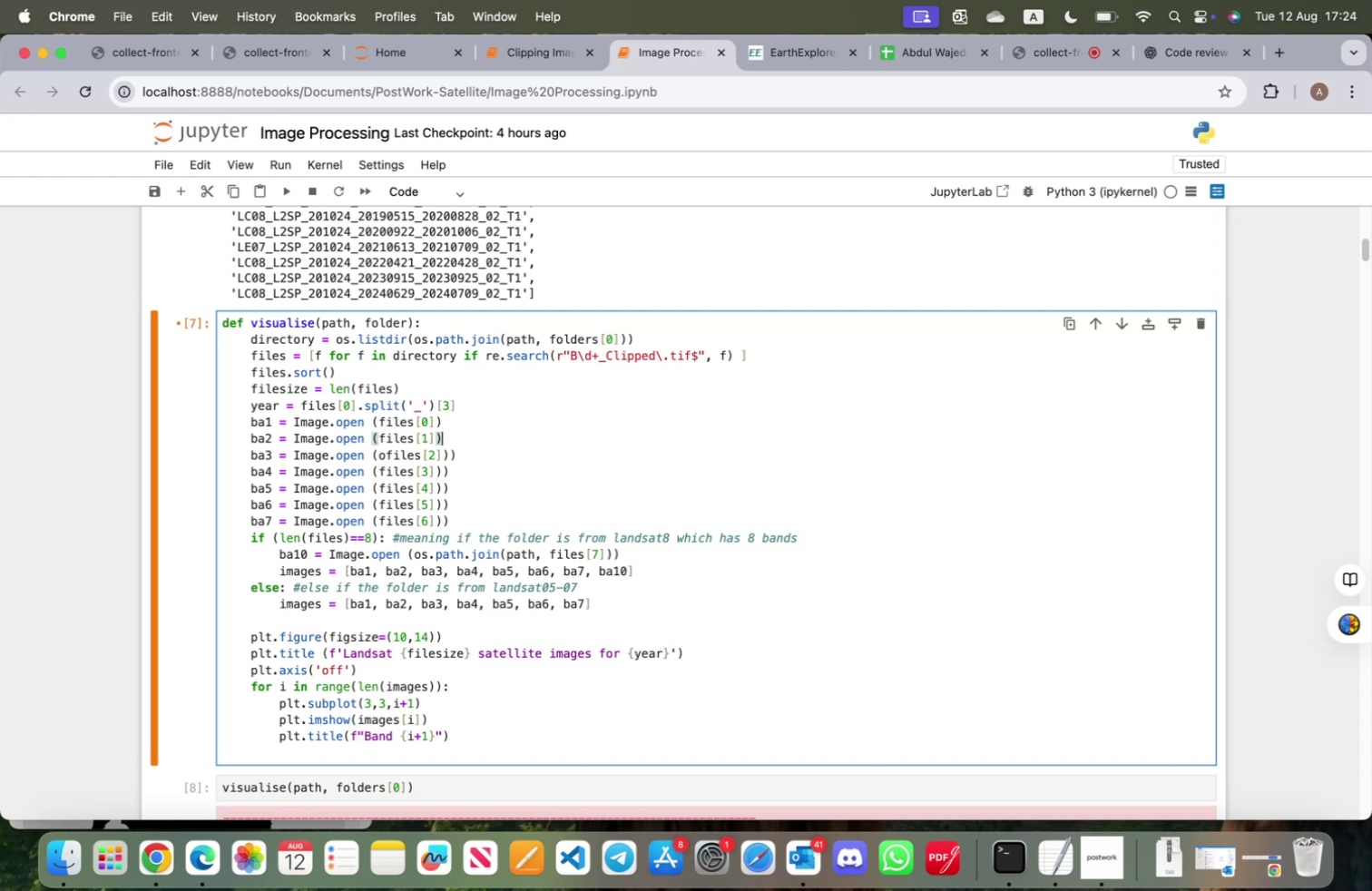 
key(ArrowDown)
 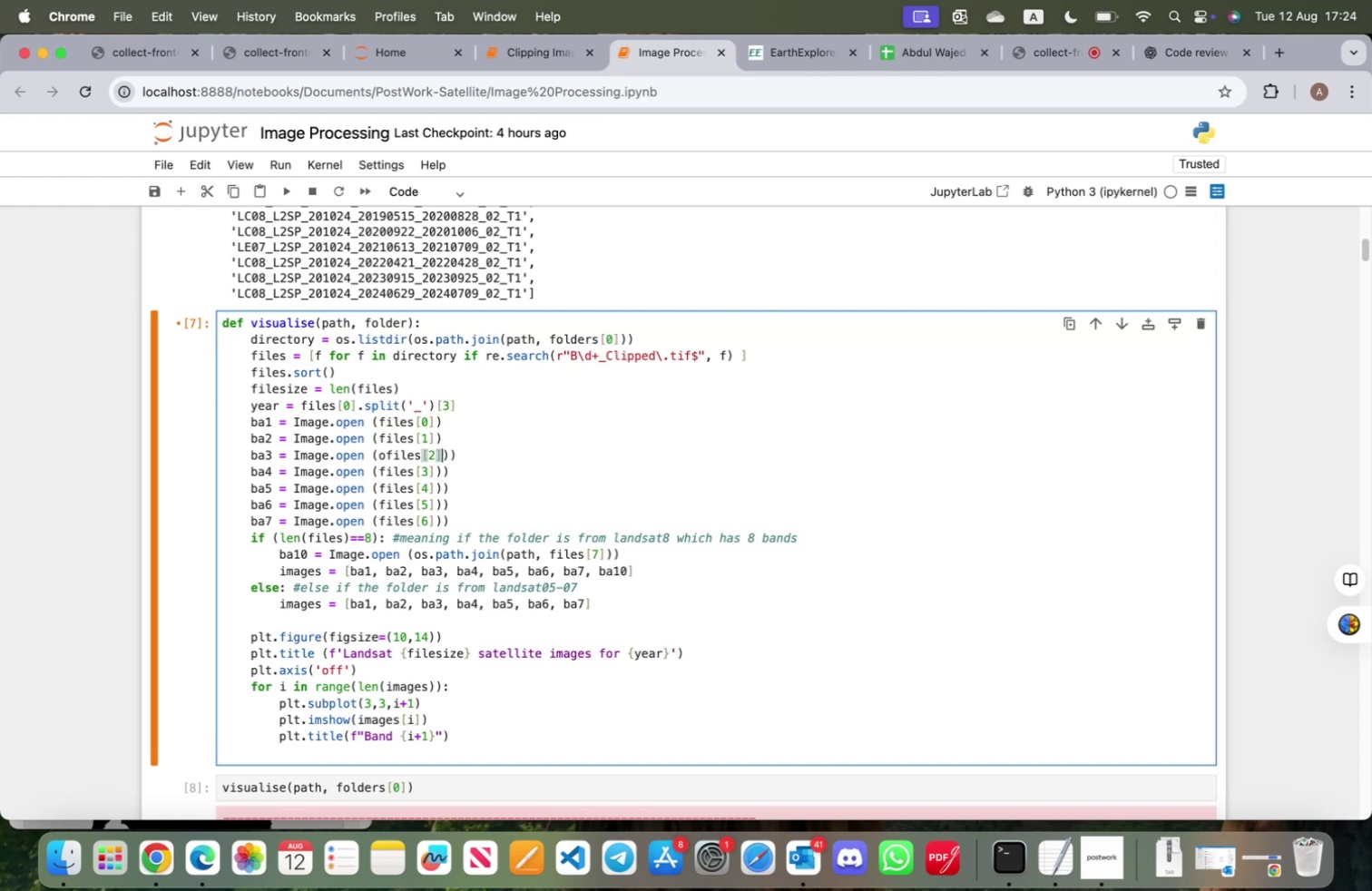 
key(ArrowRight)
 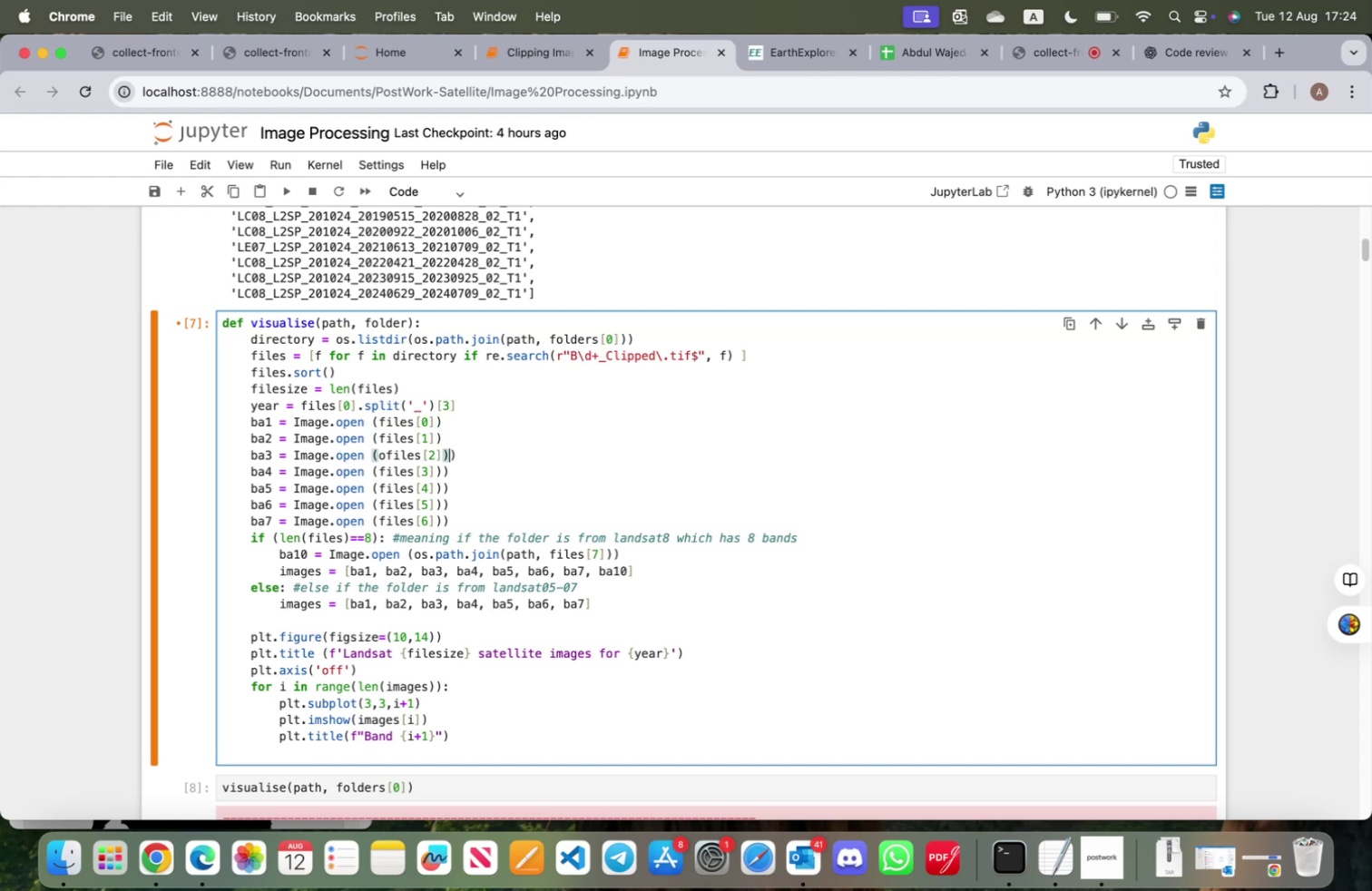 
key(Backspace)
 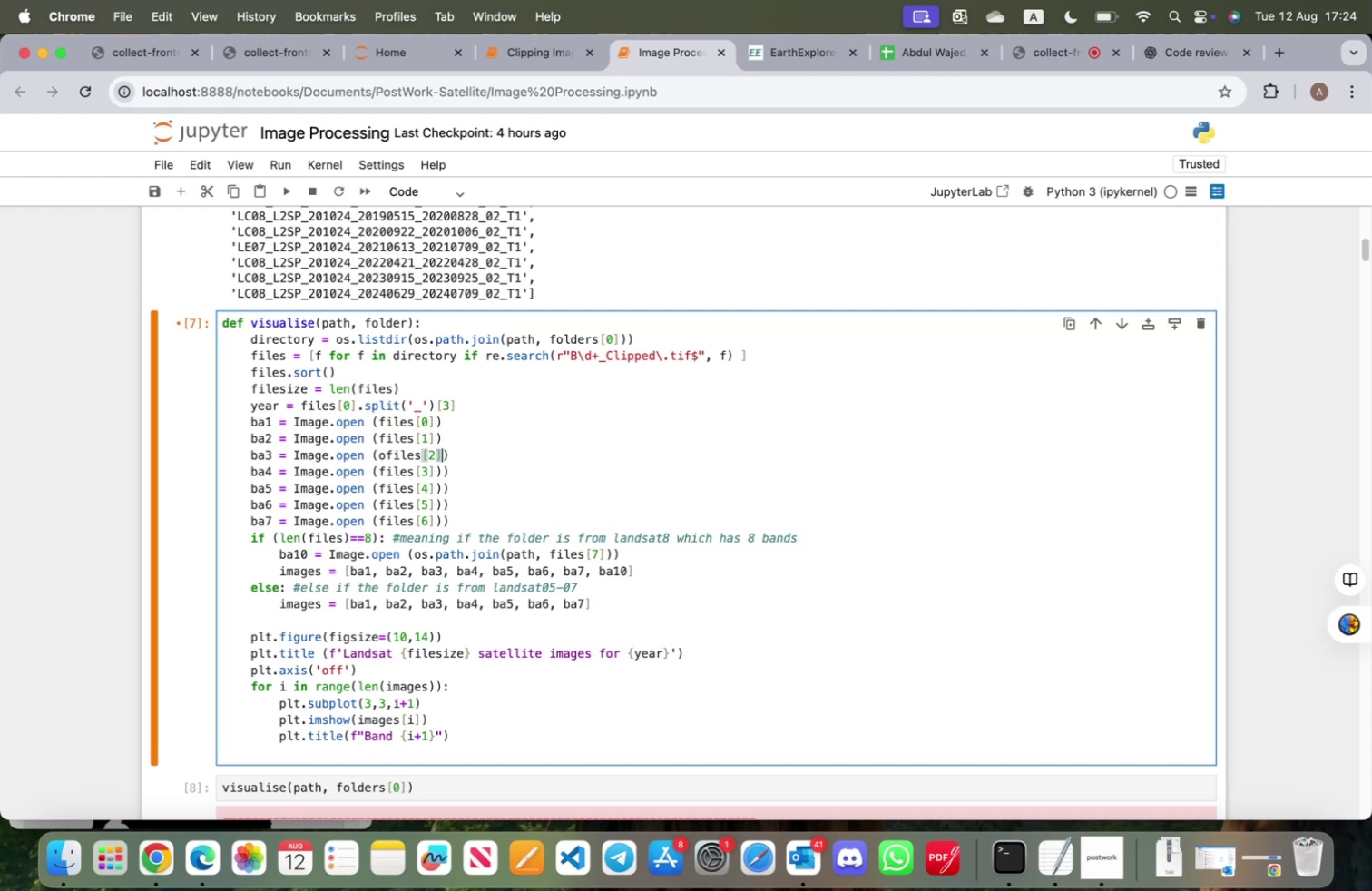 
key(ArrowDown)
 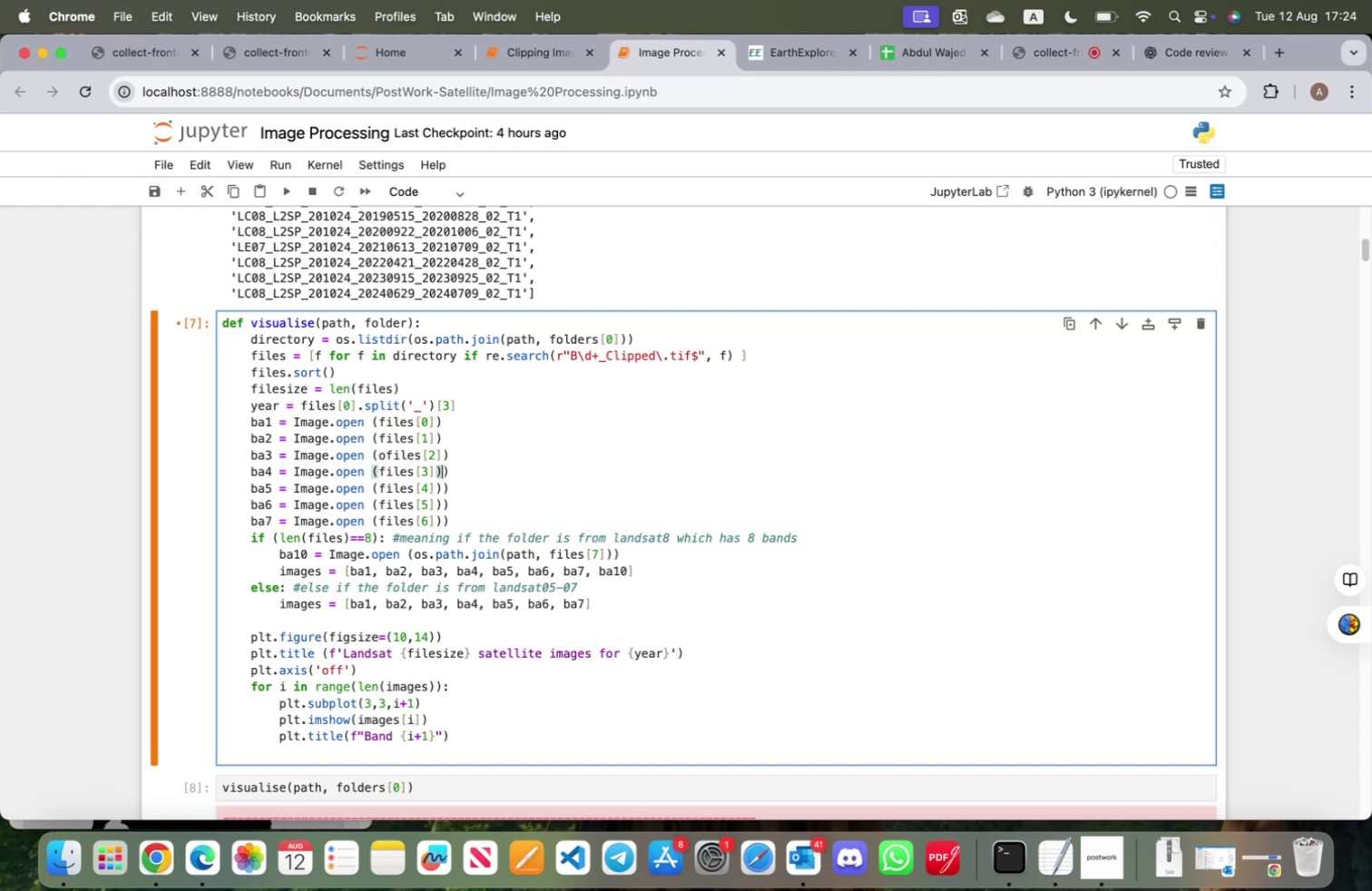 
key(ArrowRight)
 